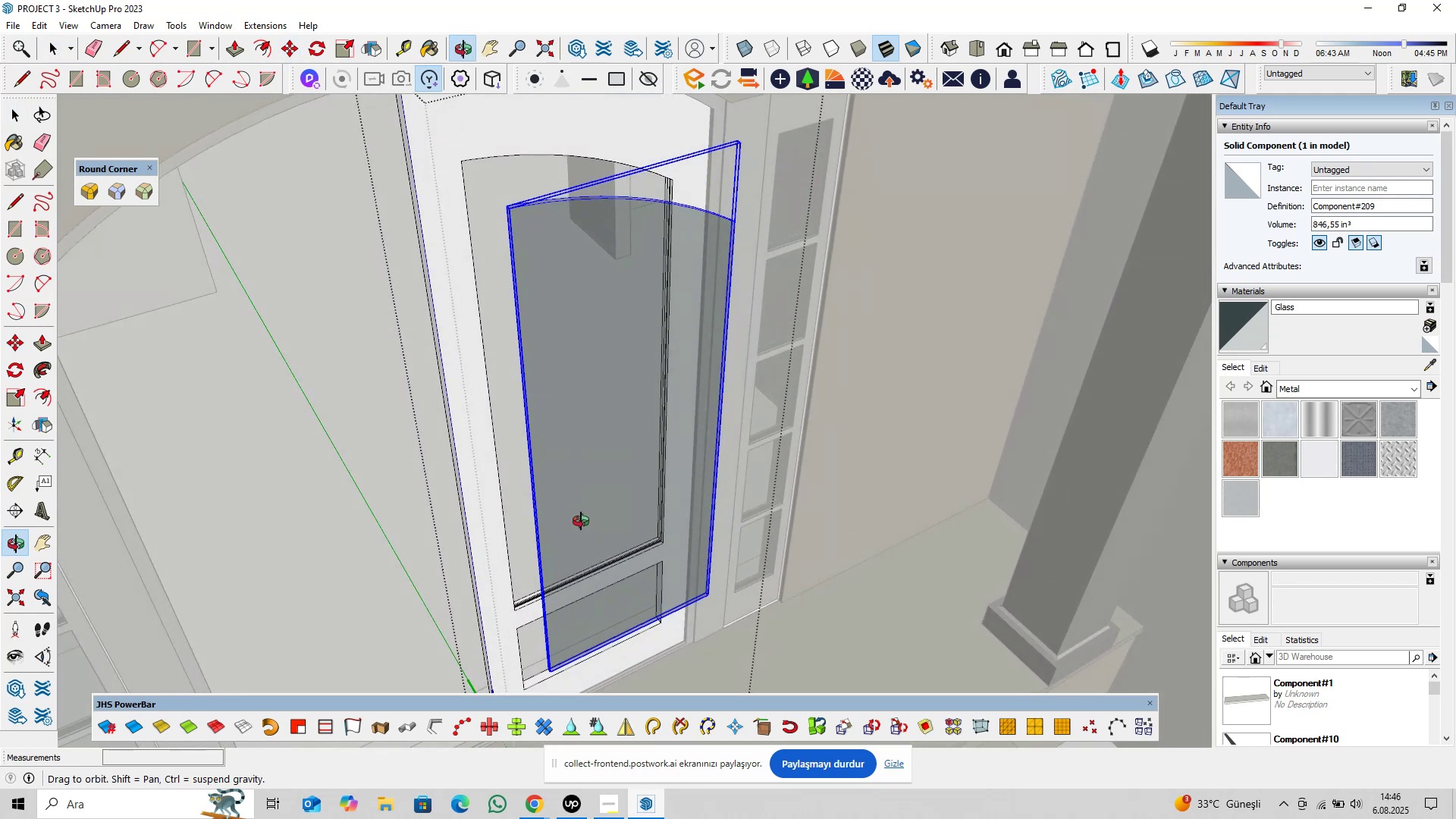 
hold_key(key=ShiftLeft, duration=0.52)
 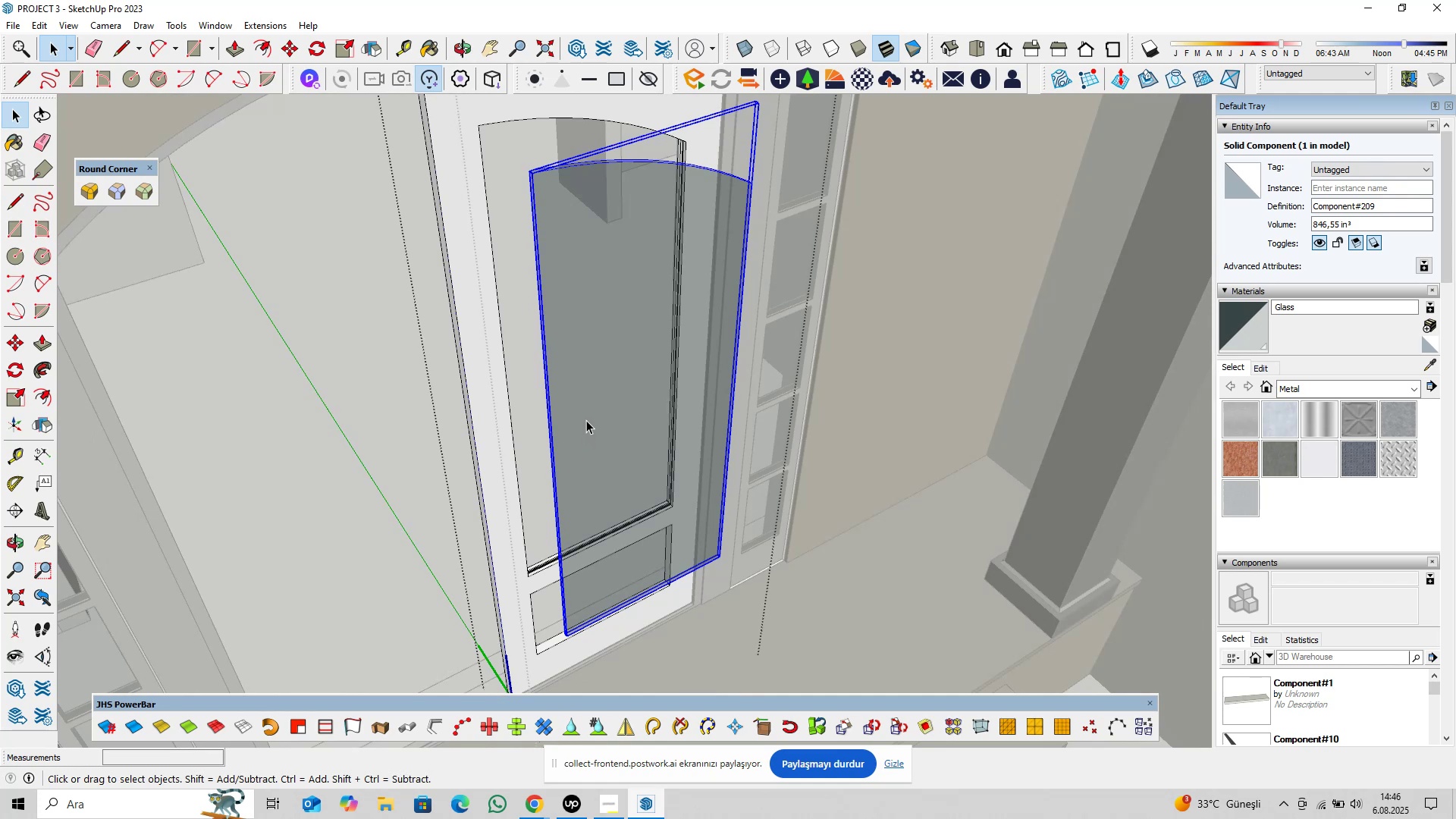 
scroll: coordinate [554, 336], scroll_direction: up, amount: 15.0
 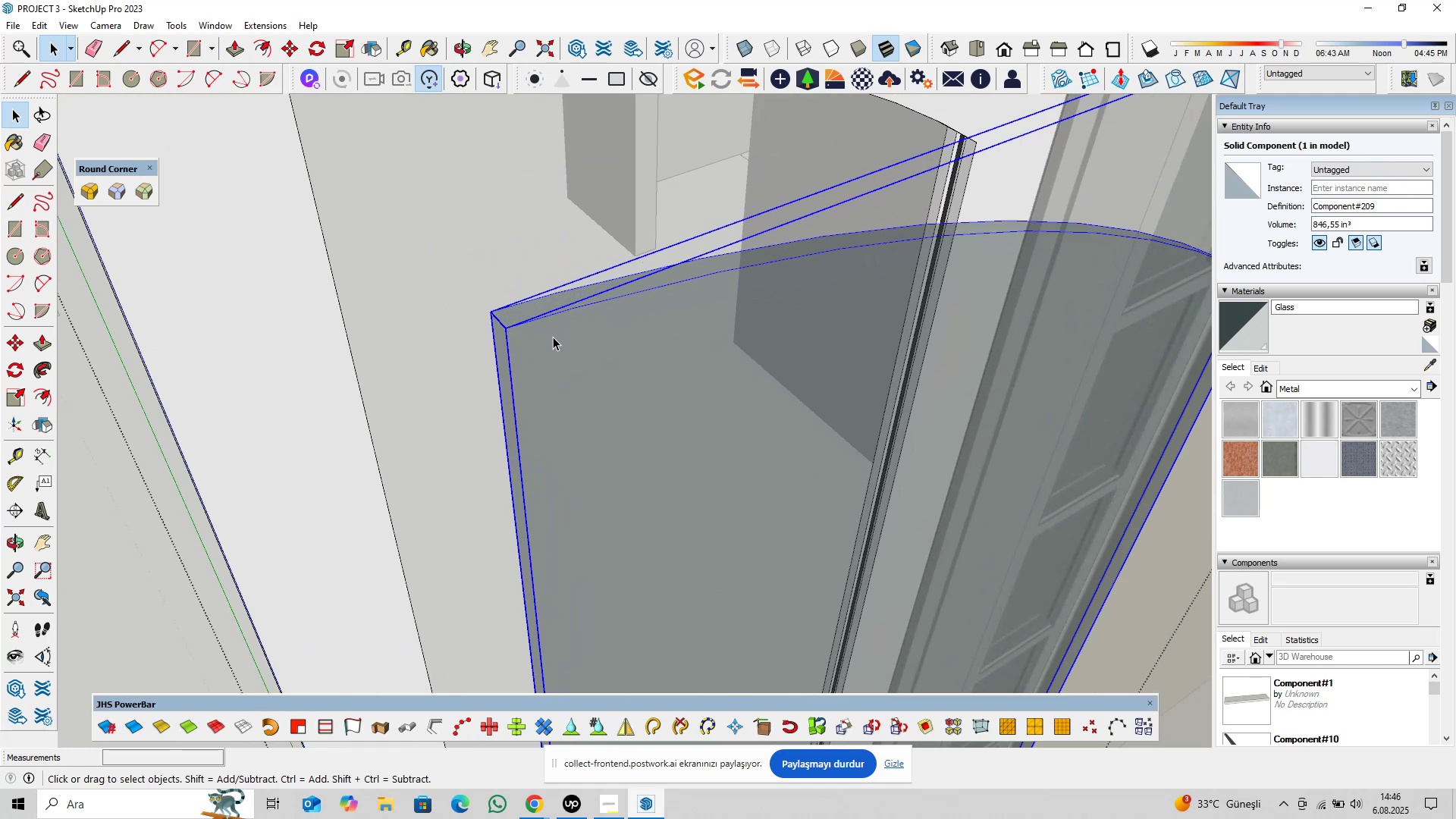 
key(Shift+ShiftLeft)
 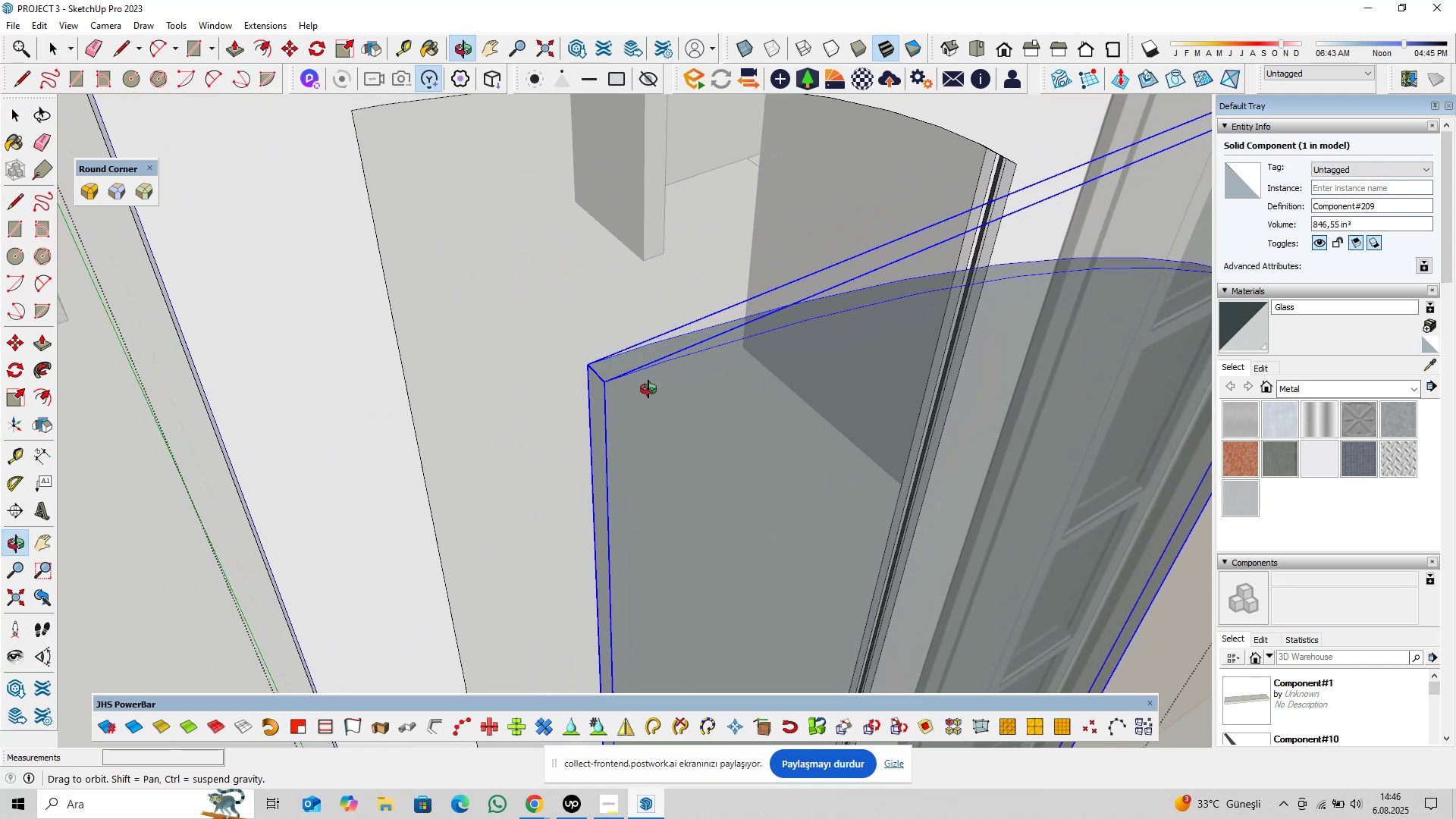 
key(Control+S)
 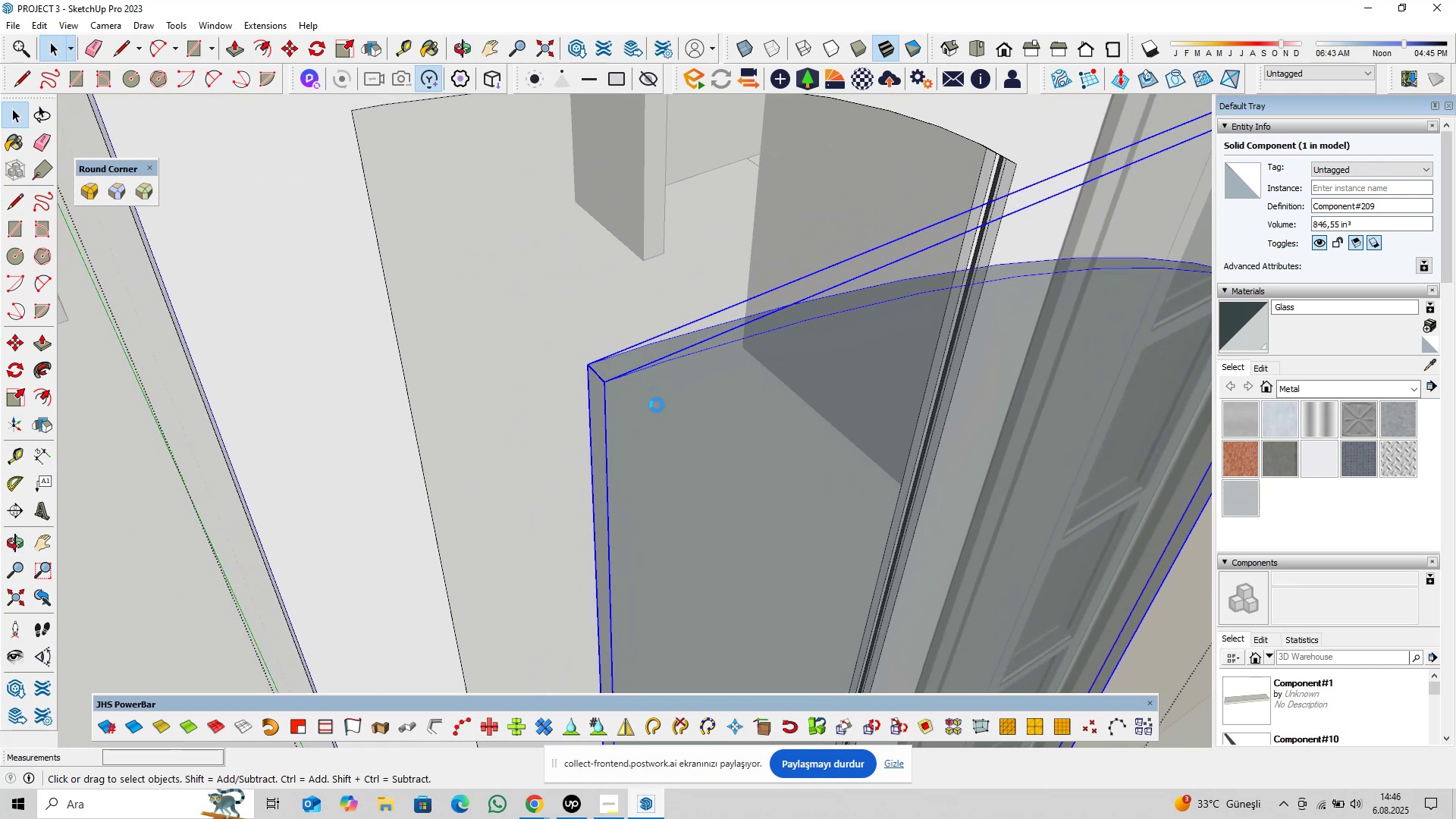 
double_click([662, 409])
 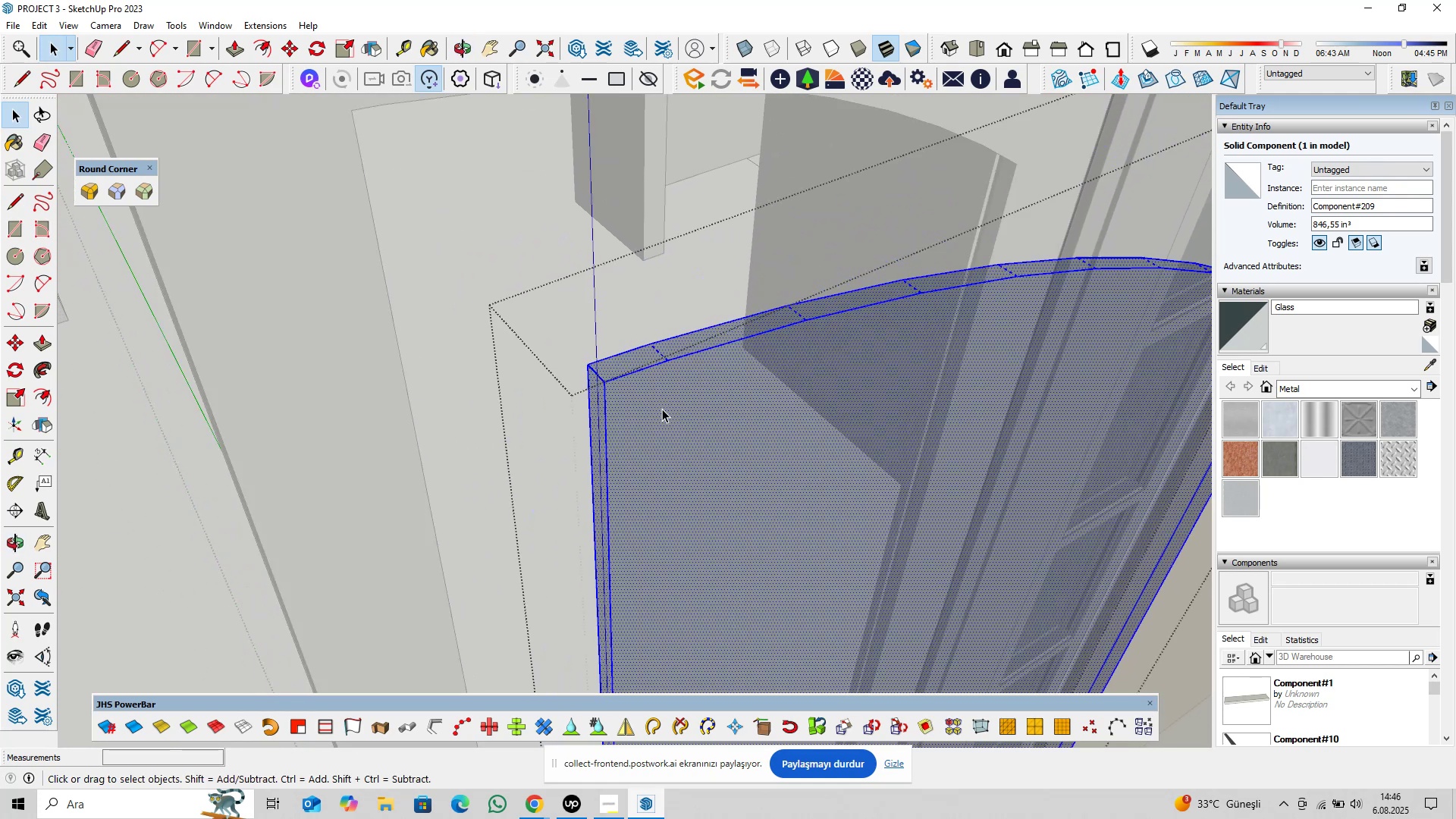 
triple_click([662, 409])
 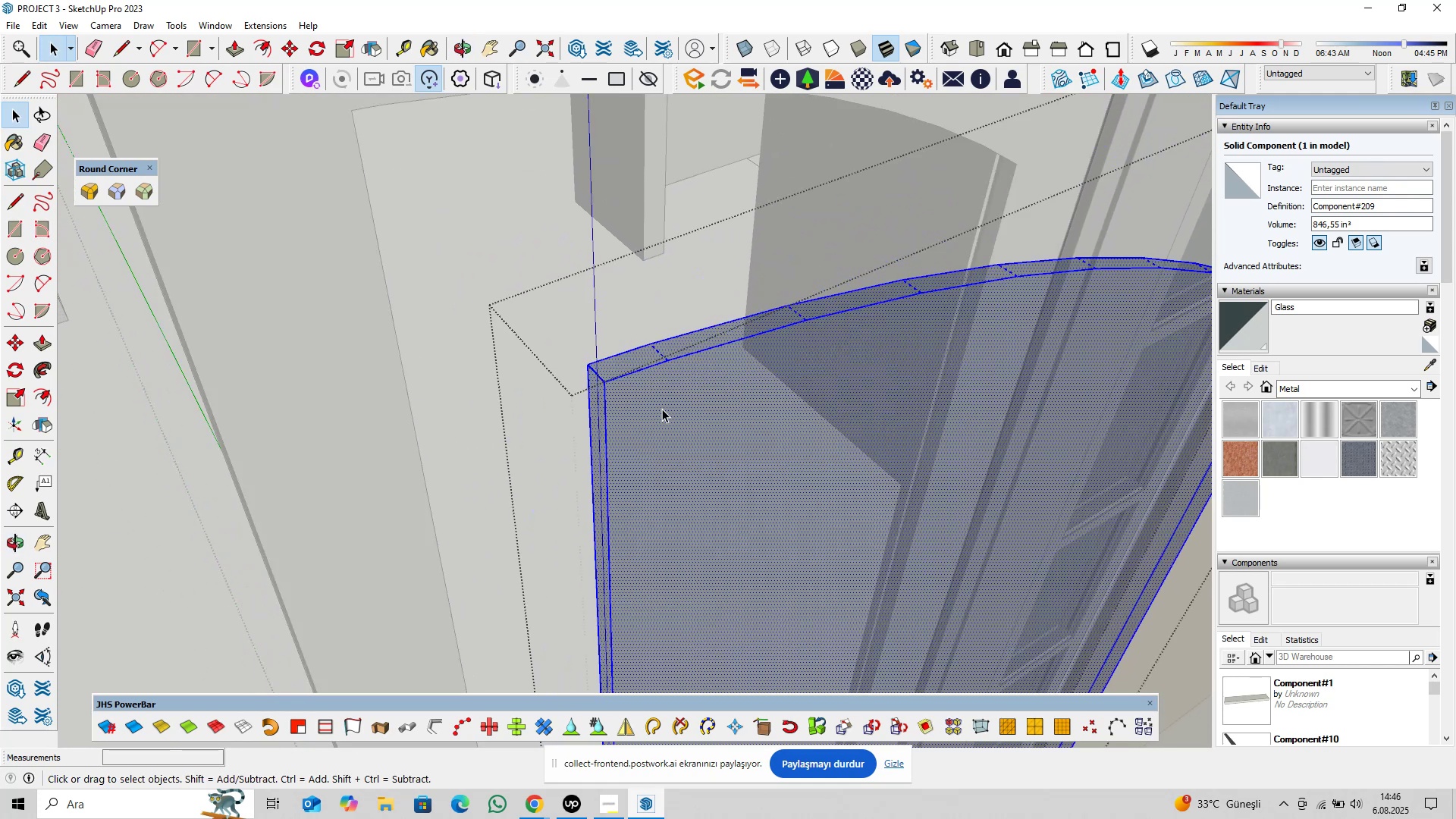 
triple_click([662, 409])
 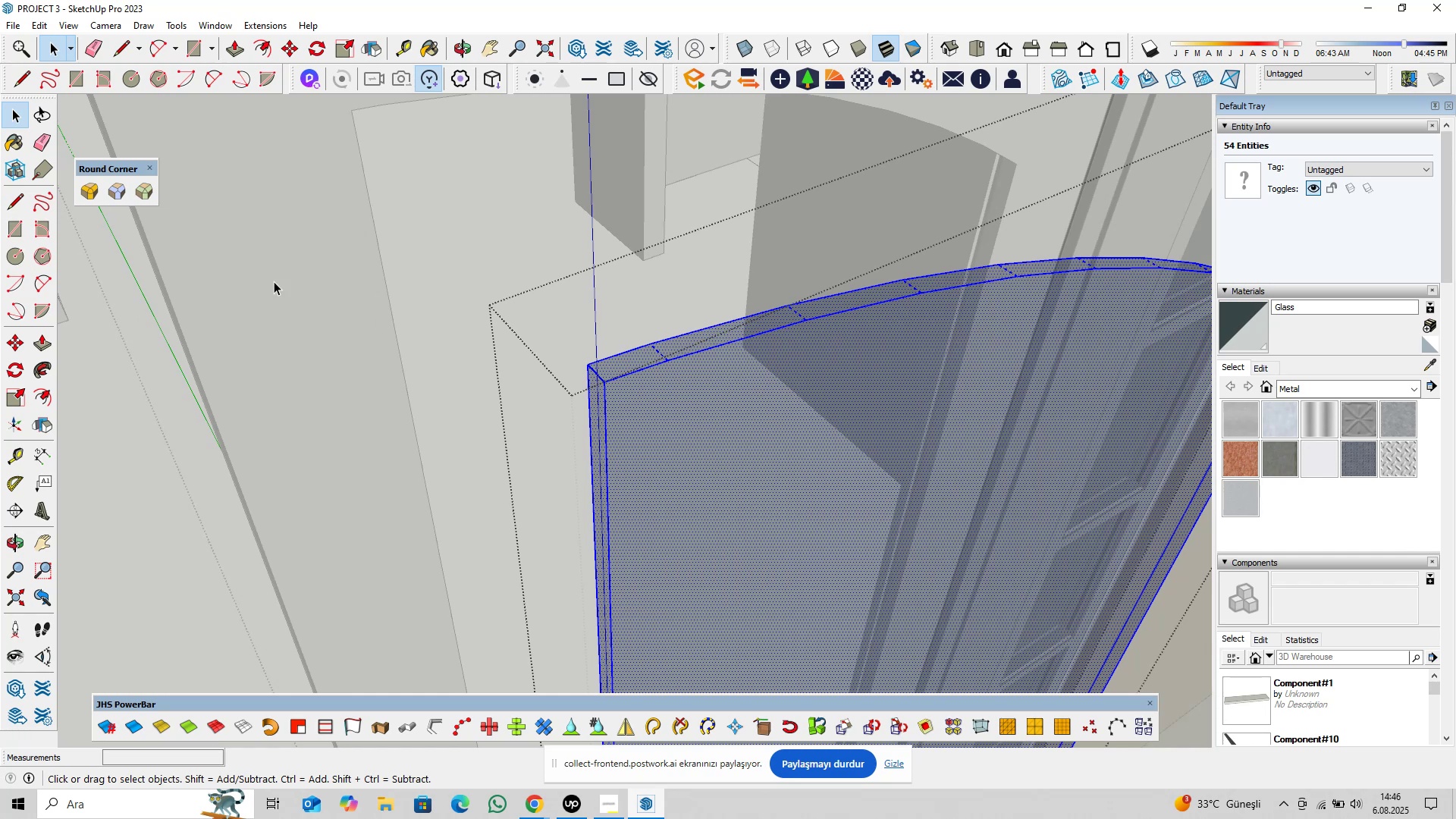 
left_click([141, 197])
 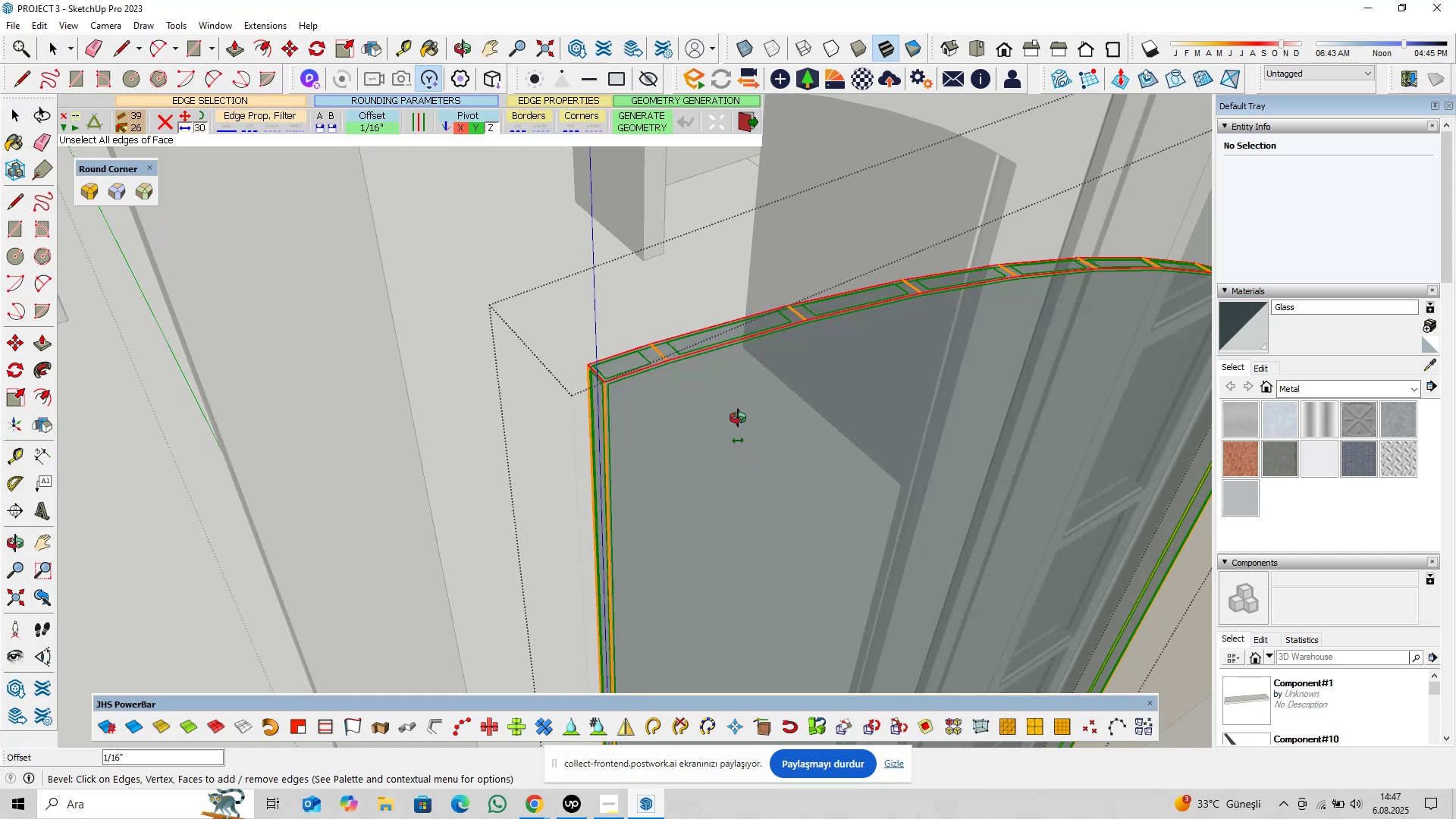 
scroll: coordinate [755, 417], scroll_direction: up, amount: 3.0
 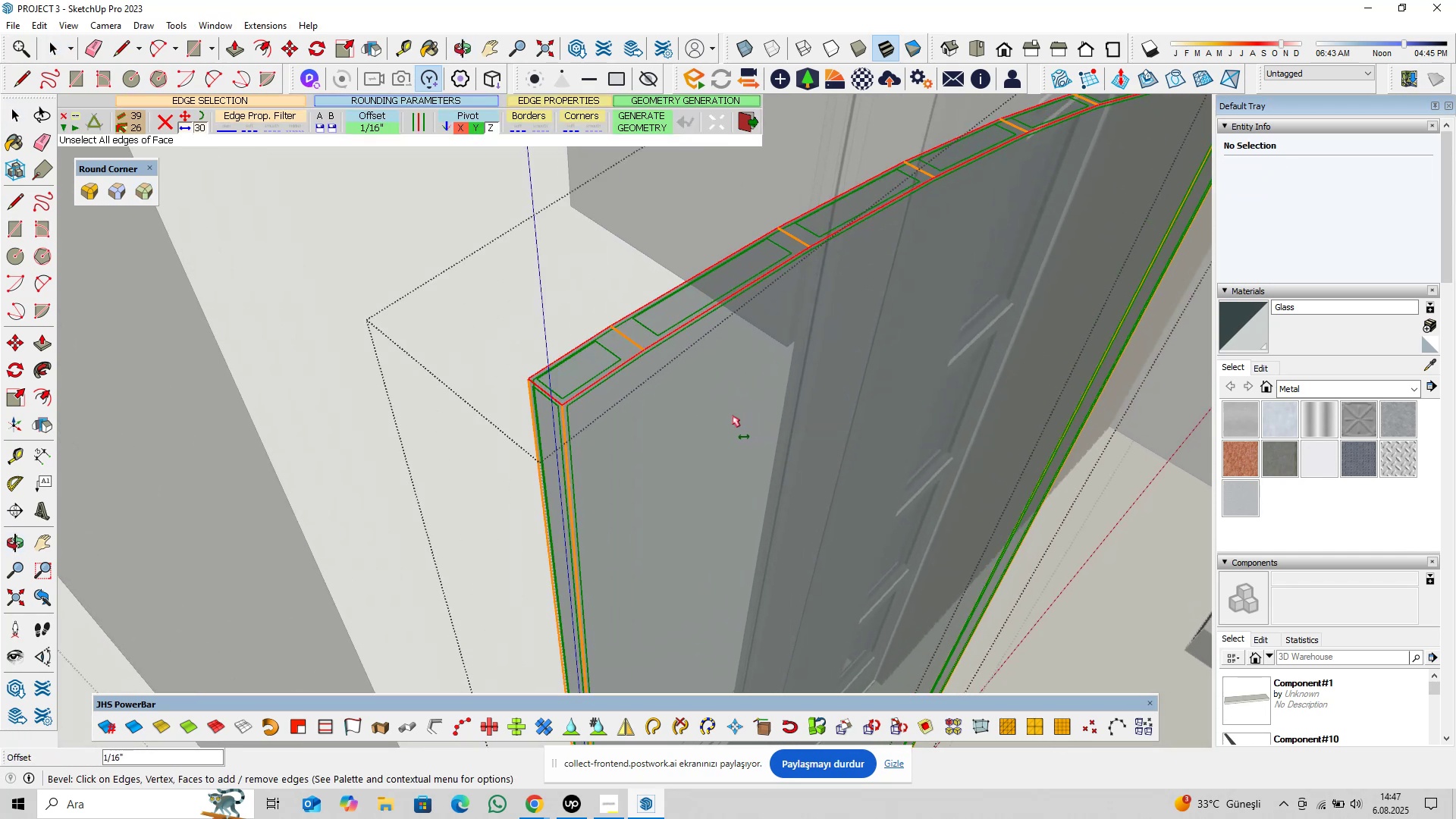 
key(Space)
 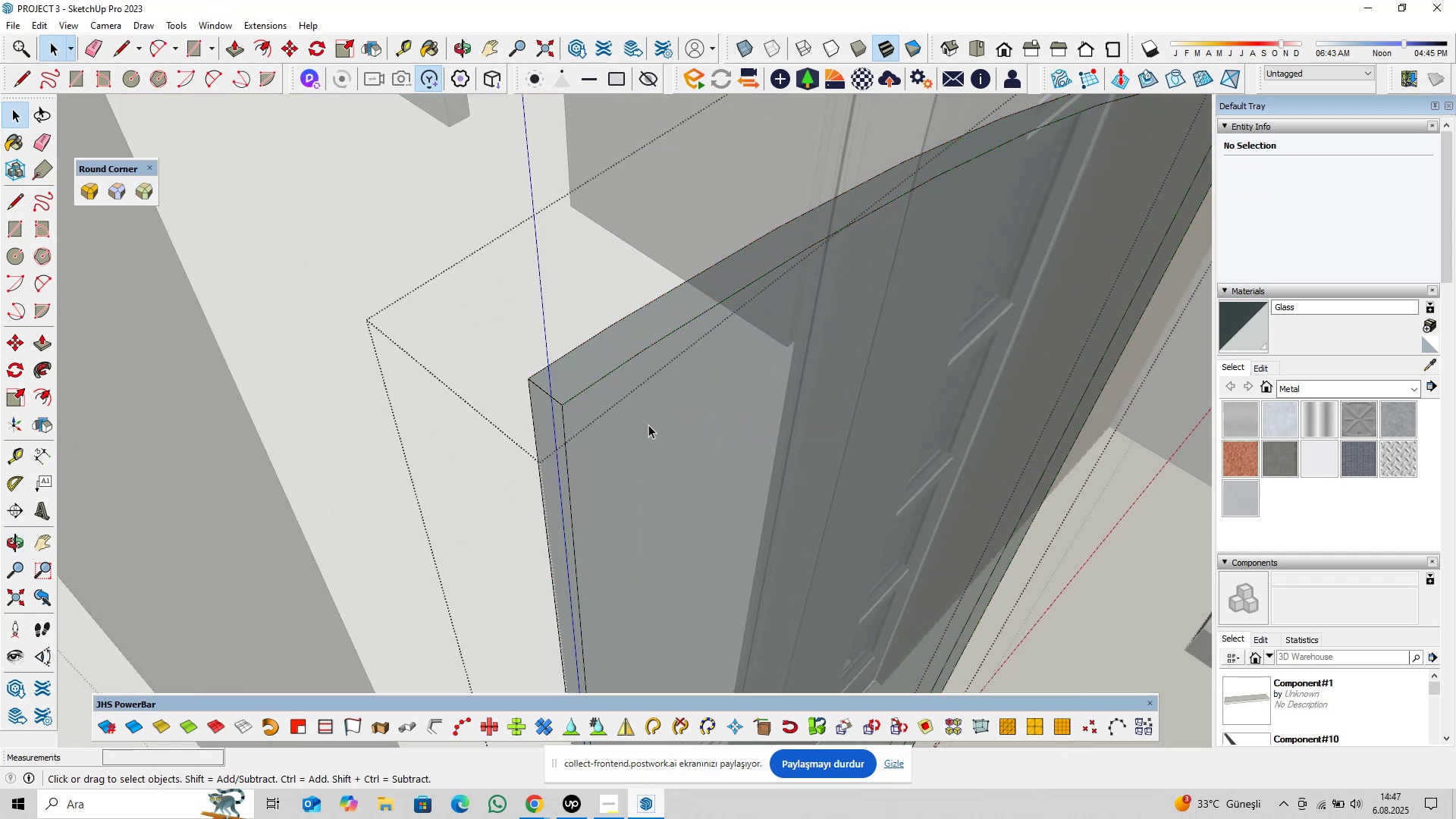 
left_click([647, 421])
 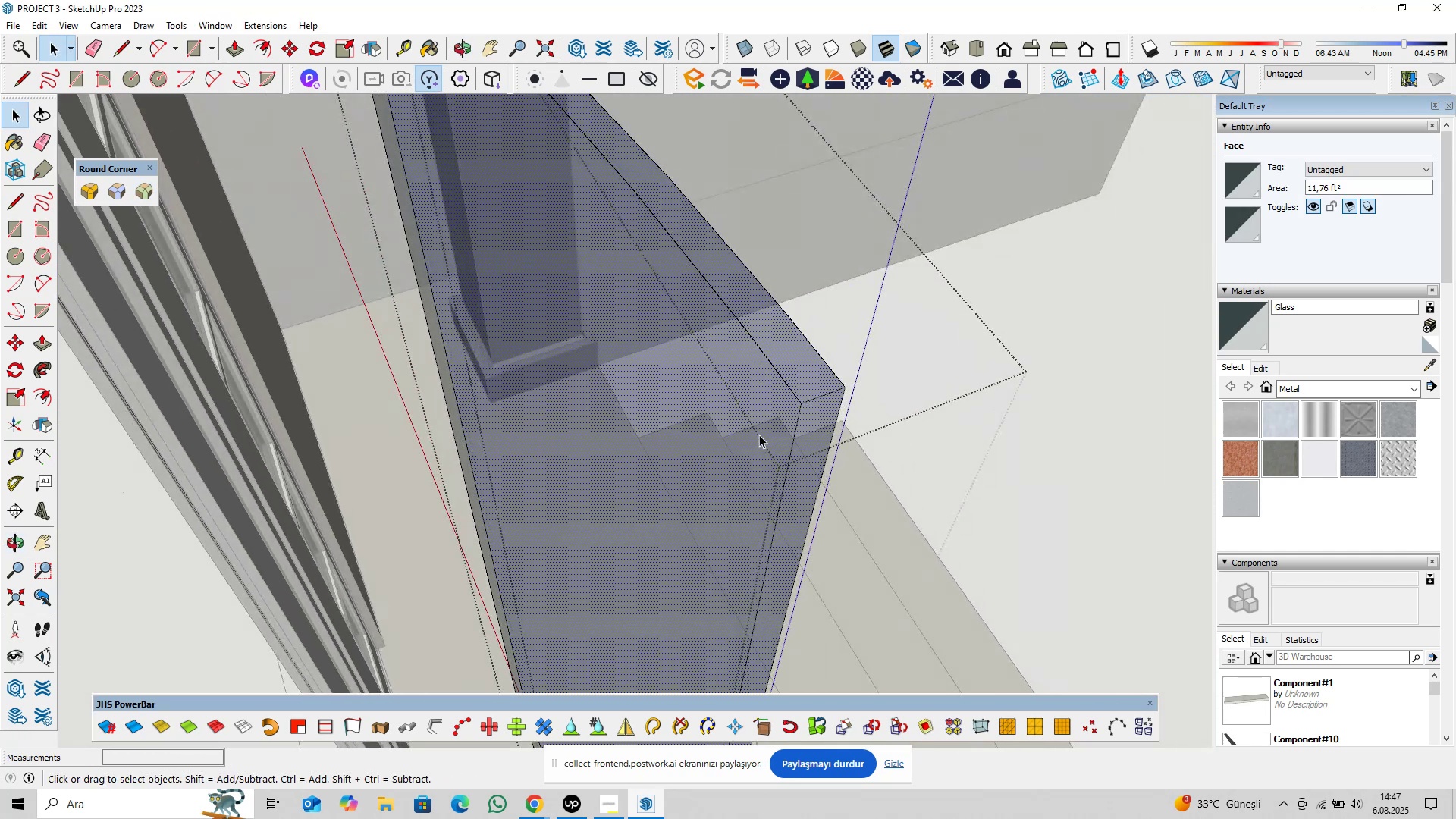 
hold_key(key=ControlLeft, duration=0.59)
double_click([812, 429])
 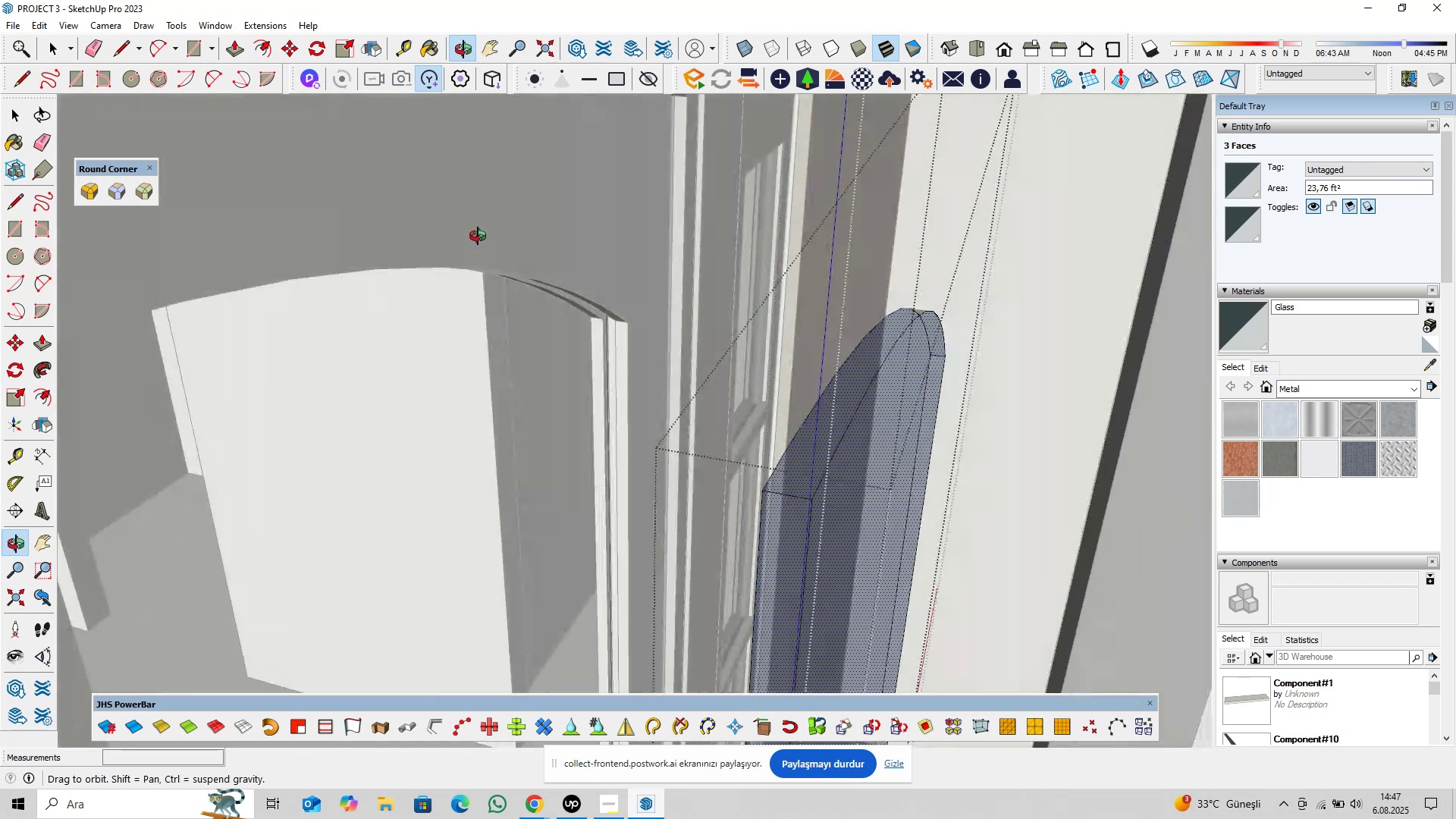 
left_click_drag(start_coordinate=[897, 510], to_coordinate=[893, 509])
 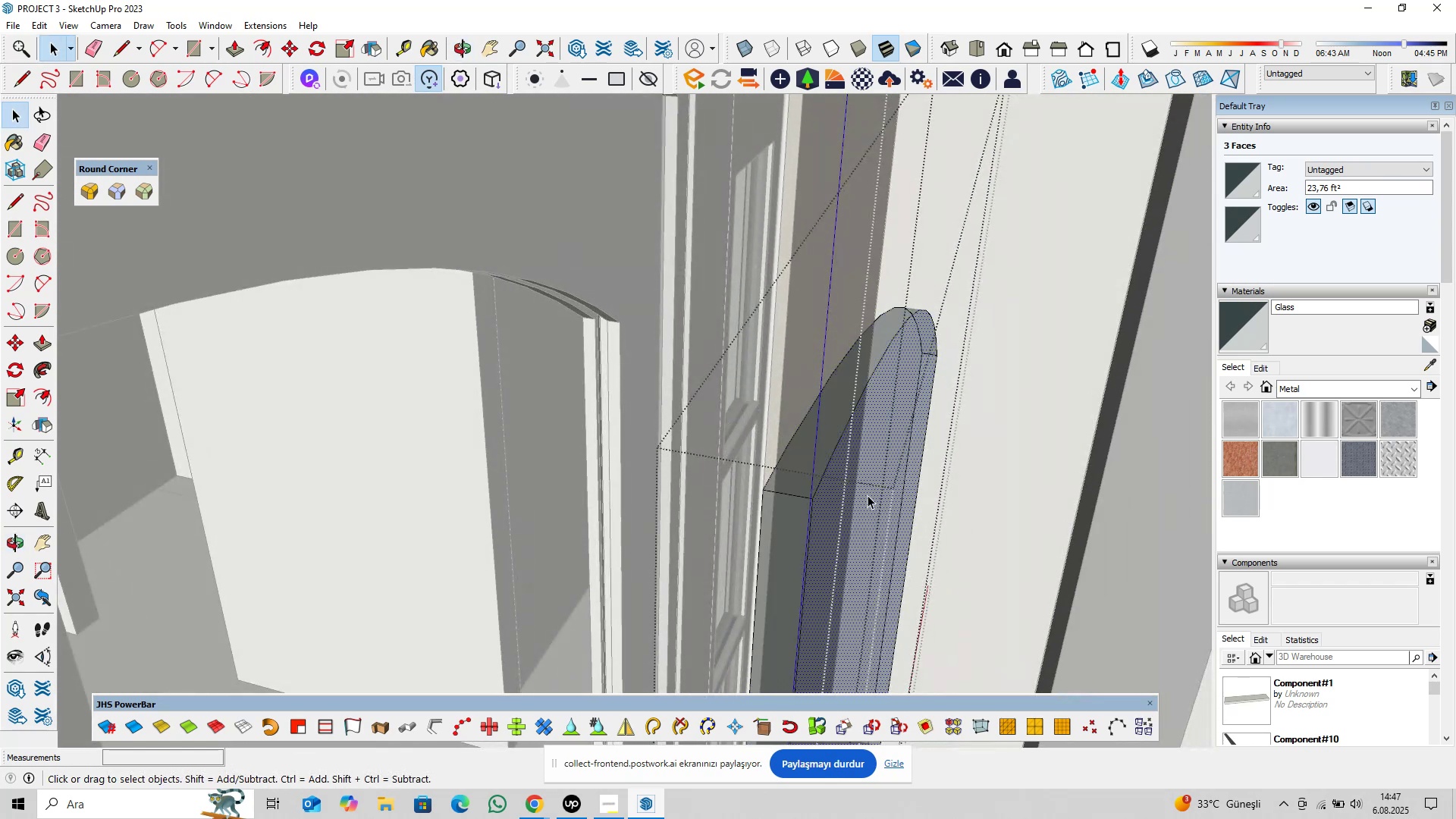 
double_click([868, 495])
 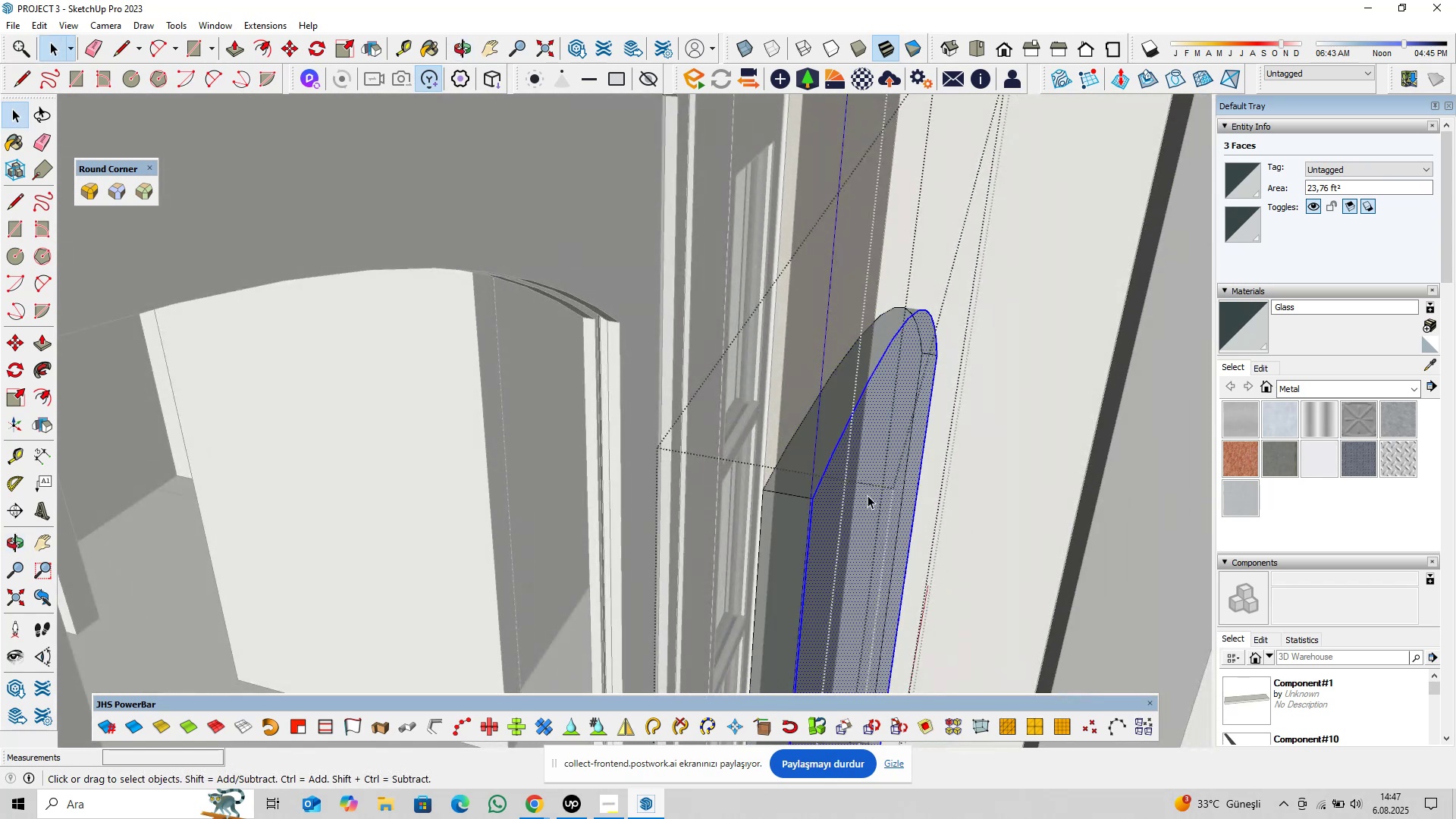 
triple_click([868, 495])
 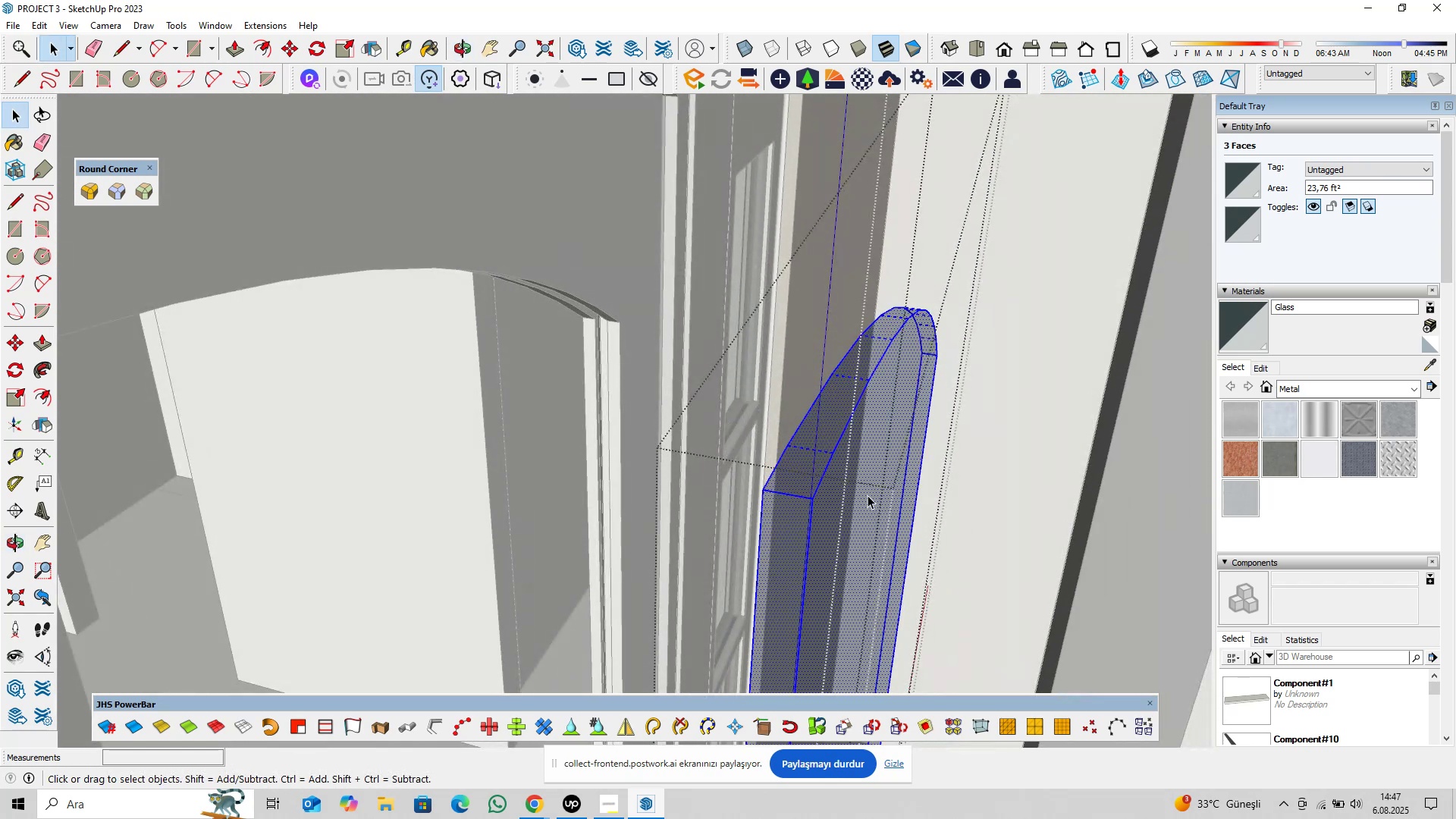 
triple_click([868, 495])
 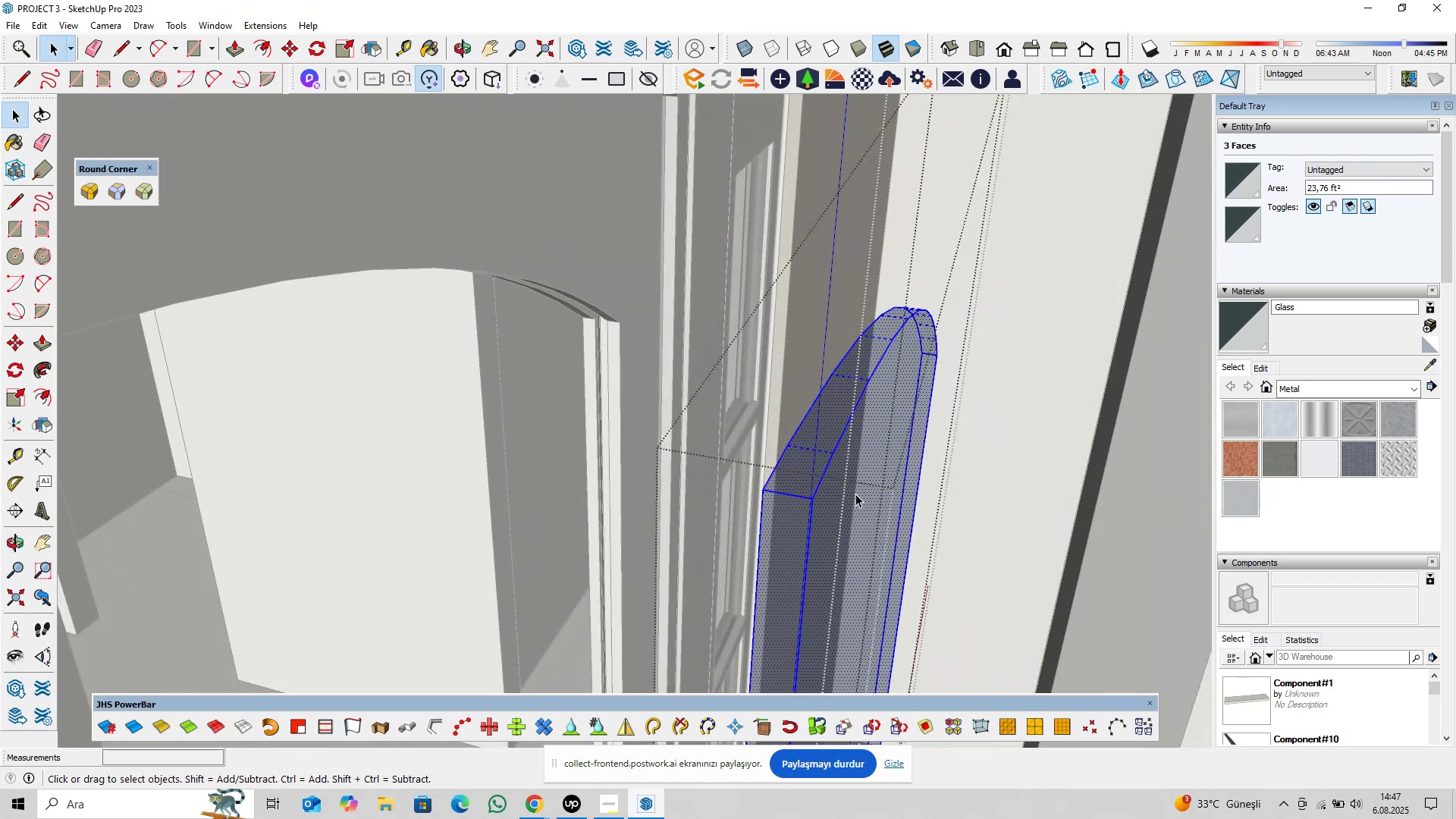 
triple_click([855, 482])
 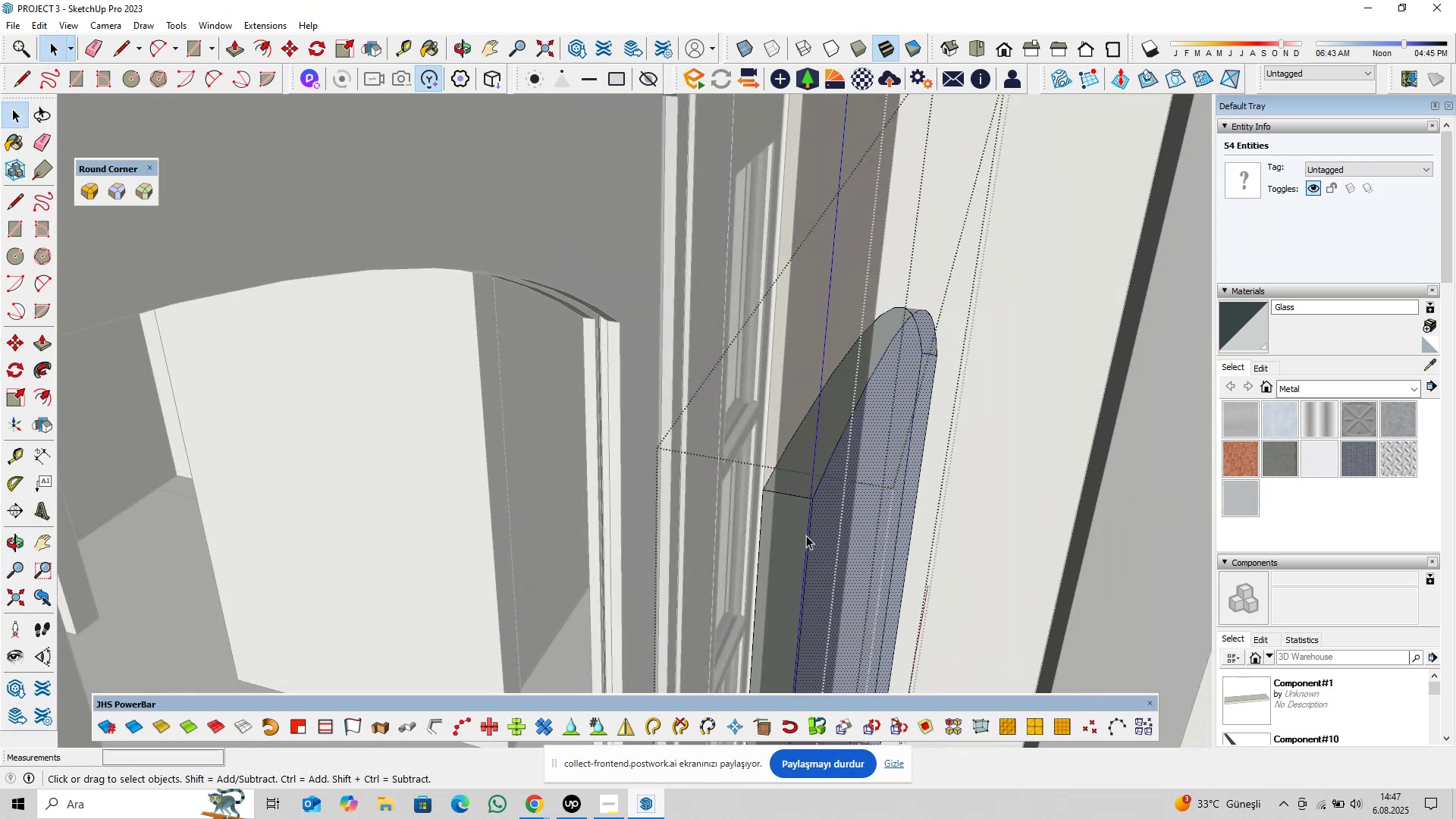 
hold_key(key=ControlLeft, duration=0.36)
left_click([785, 529])
 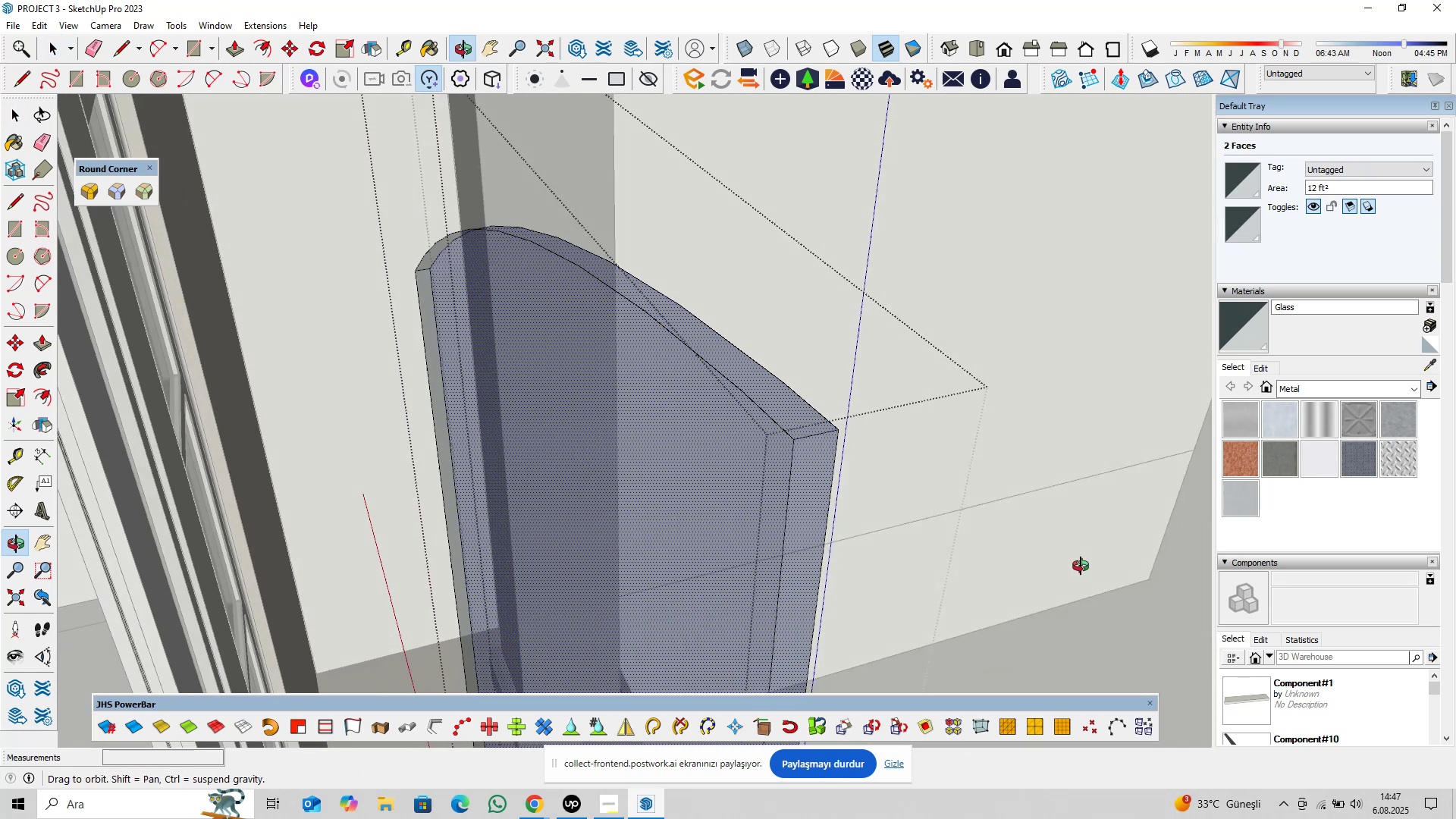 
hold_key(key=ControlLeft, duration=0.53)
left_click([723, 462])
 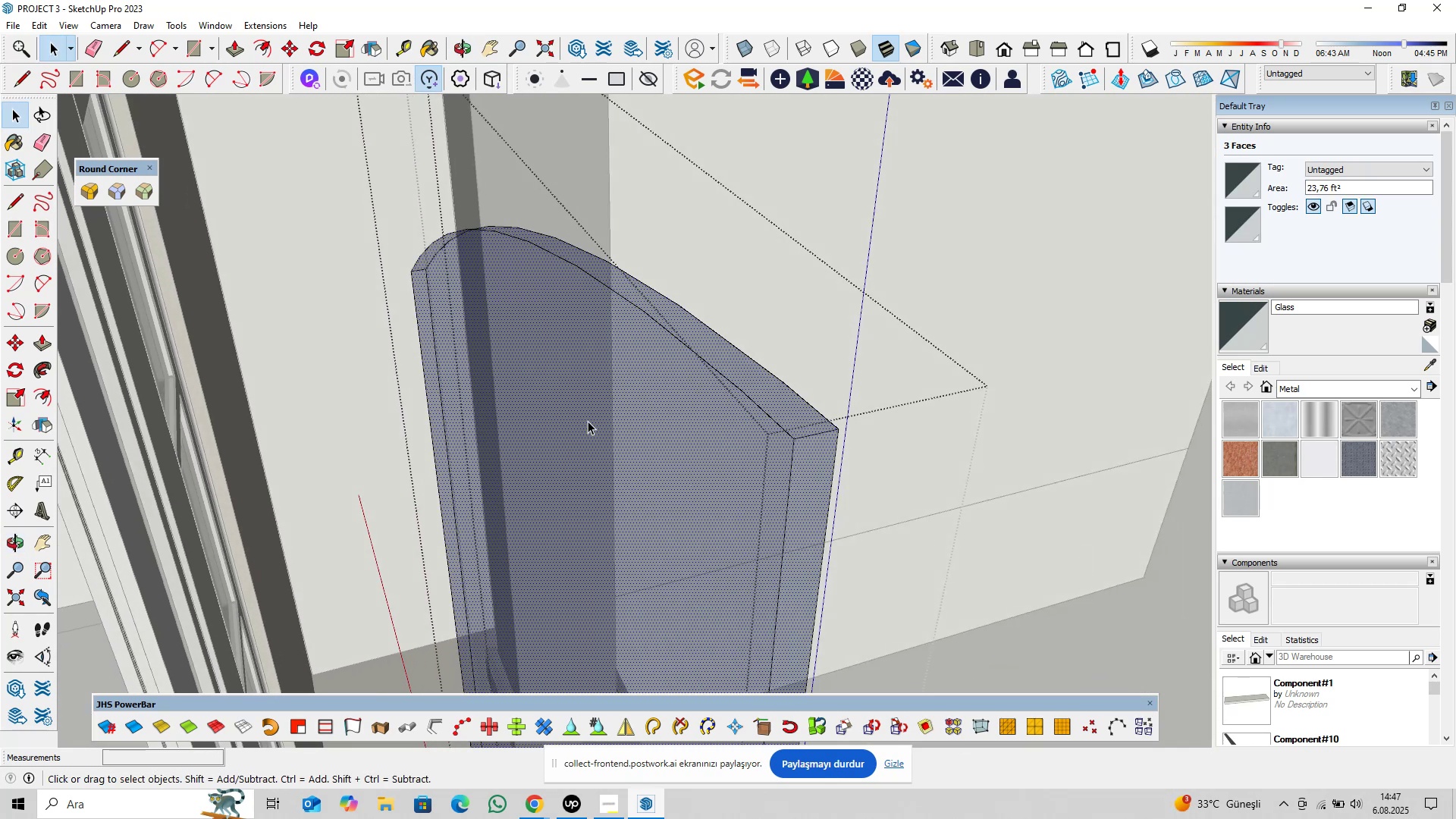 
hold_key(key=ShiftLeft, duration=0.51)
 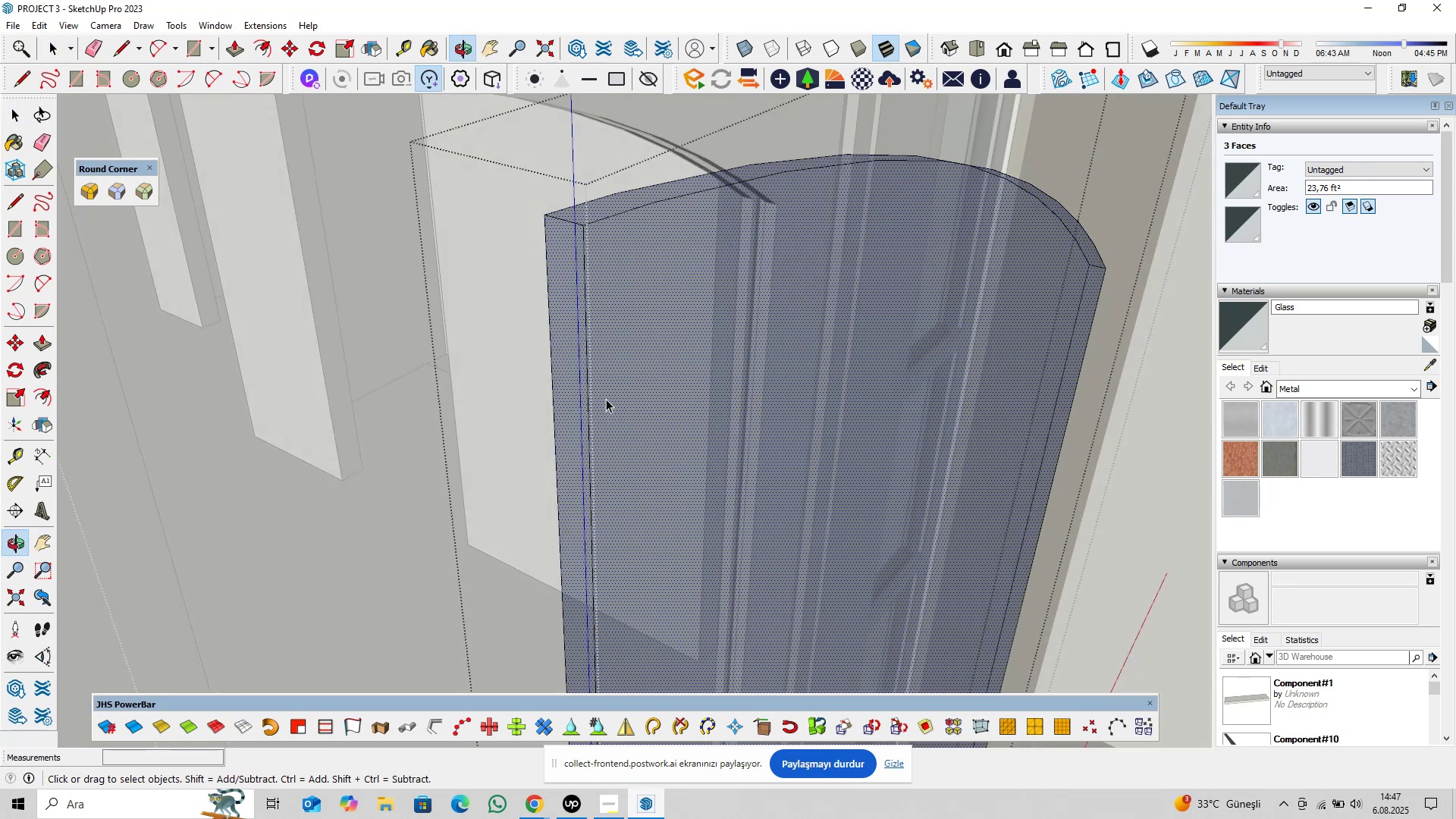 
scroll: coordinate [698, 414], scroll_direction: down, amount: 9.0
 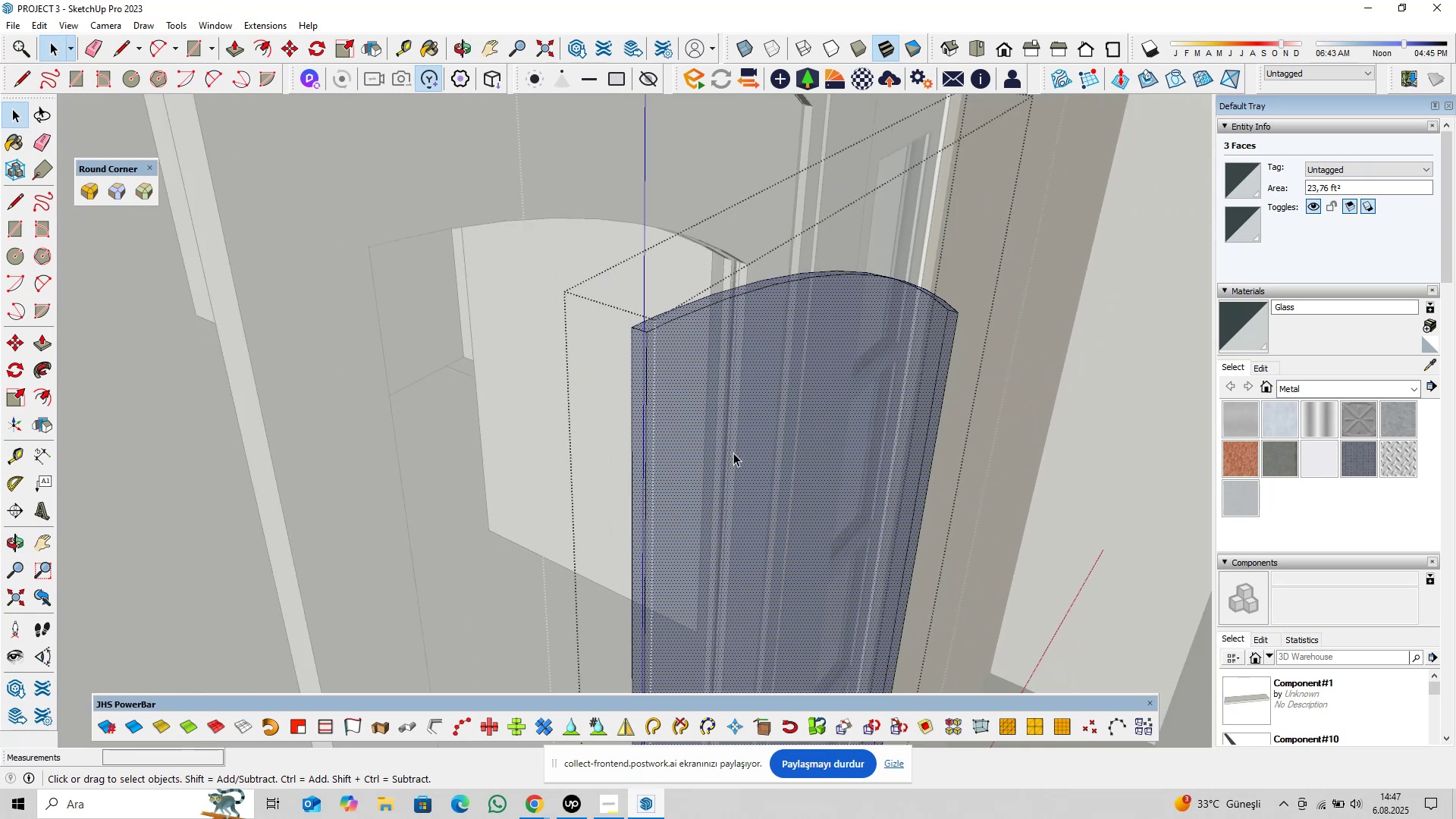 
hold_key(key=ShiftLeft, duration=0.84)
 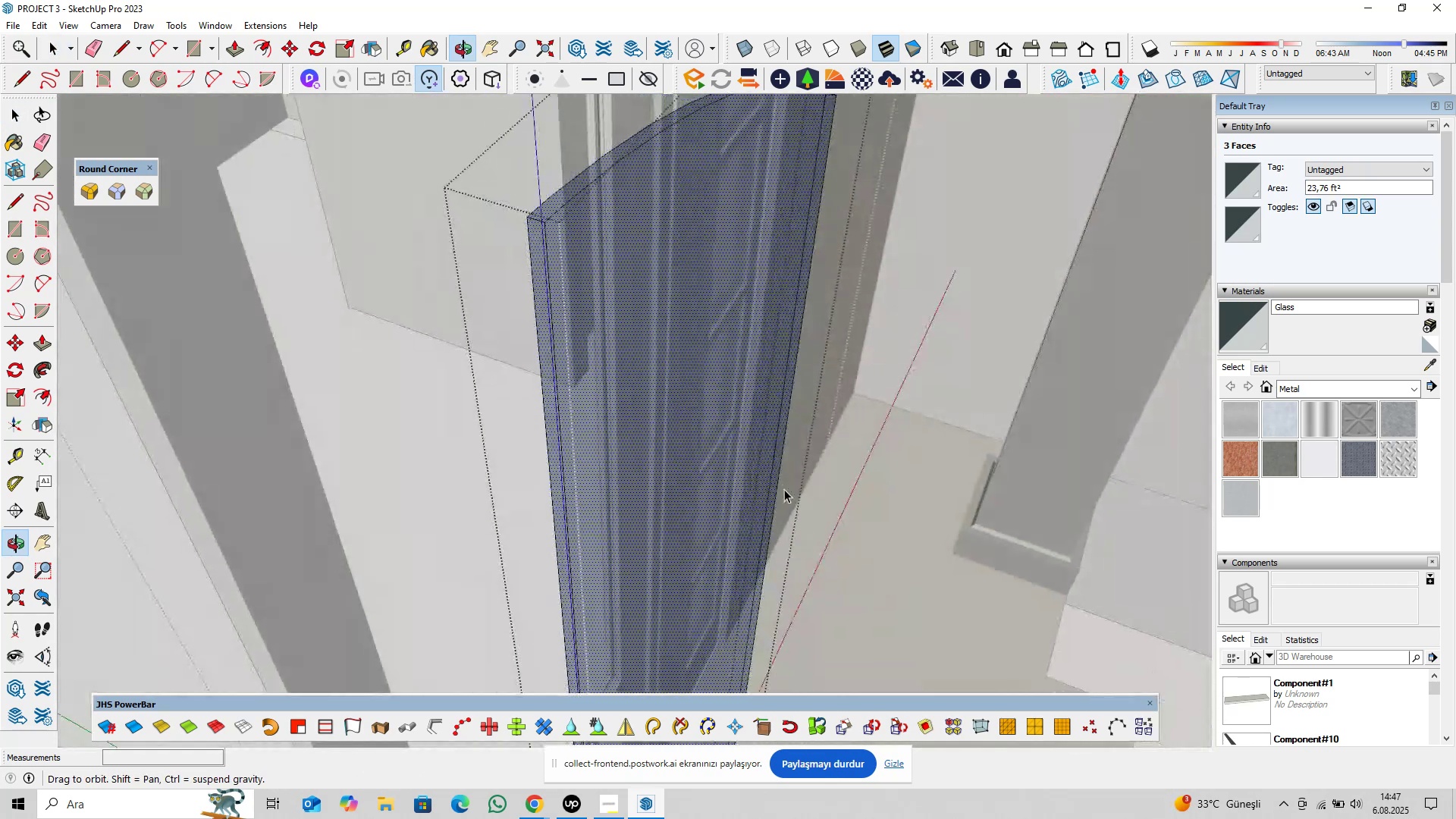 
left_click([654, 241])
 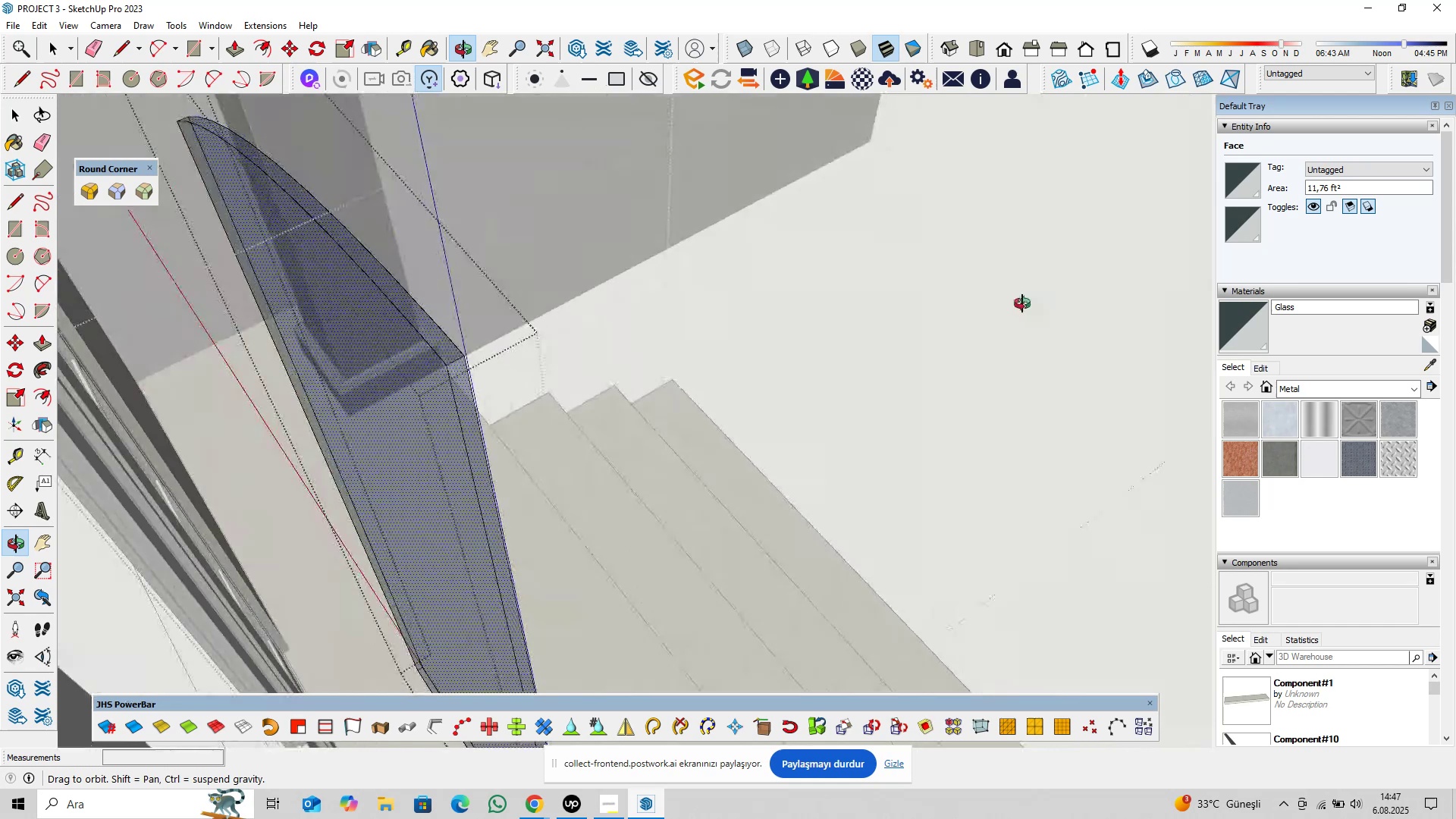 
hold_key(key=ControlLeft, duration=0.39)
left_click([418, 374])
 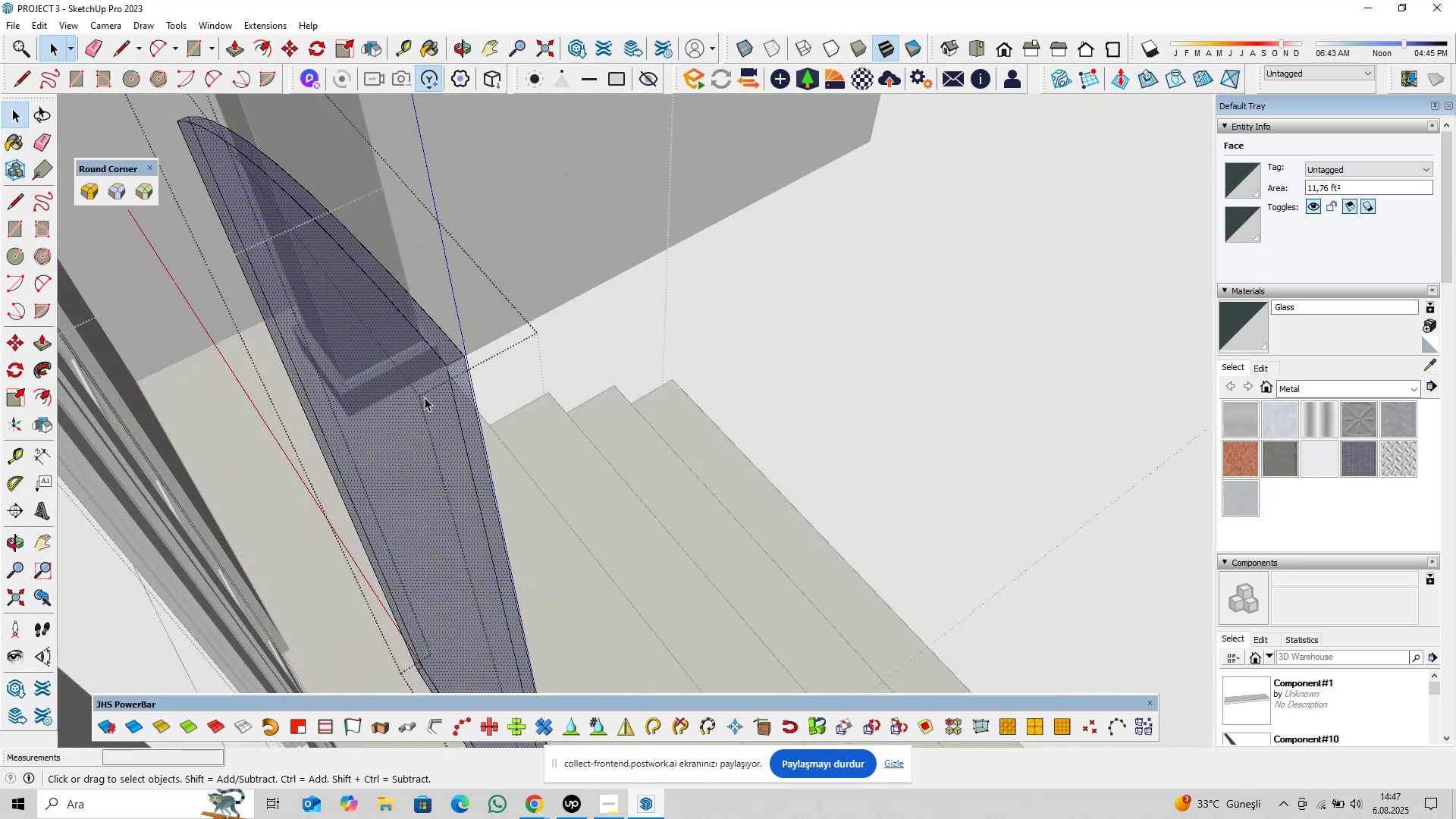 
scroll: coordinate [425, 397], scroll_direction: up, amount: 5.0
 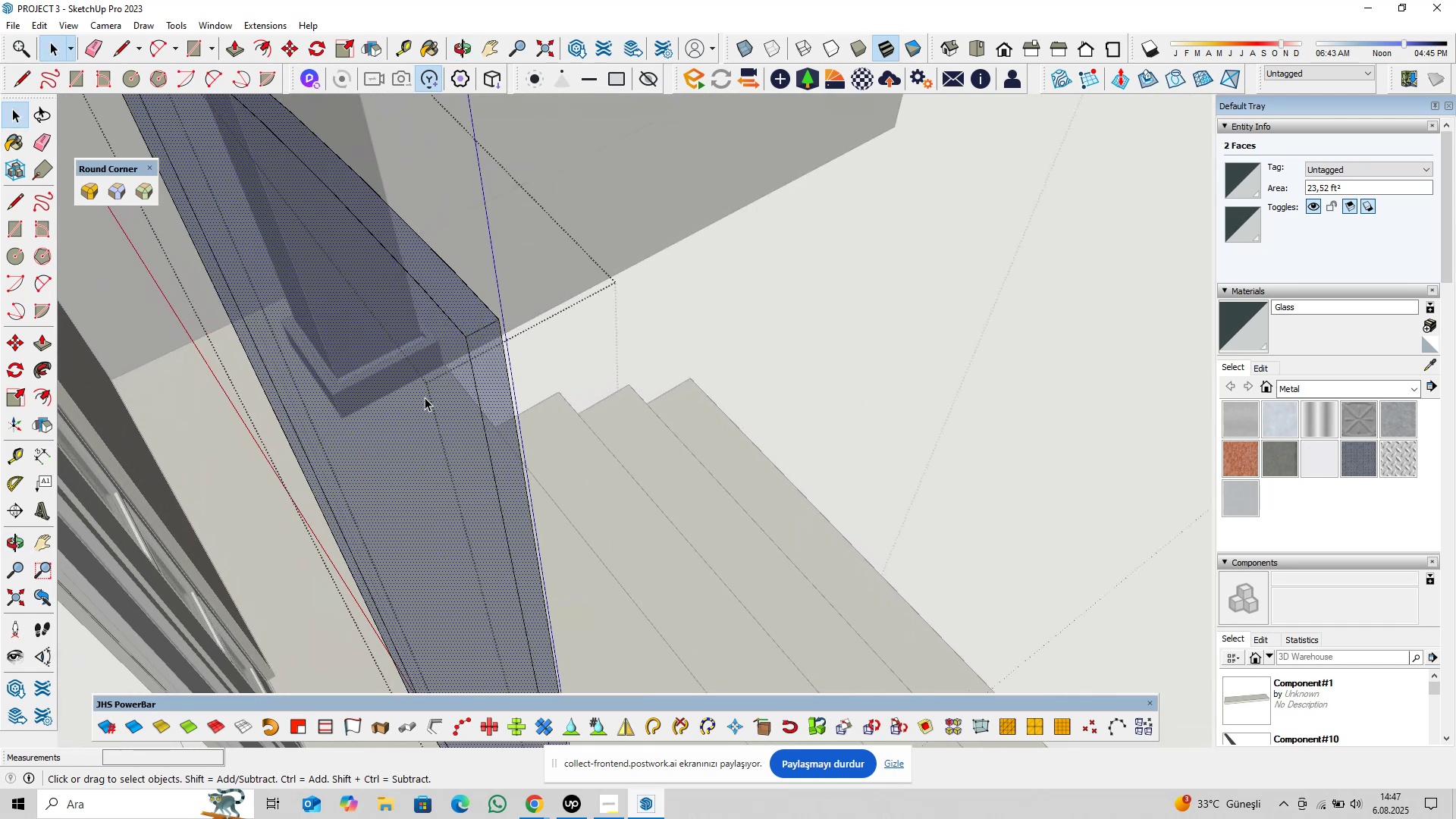 
hold_key(key=ShiftLeft, duration=0.44)
 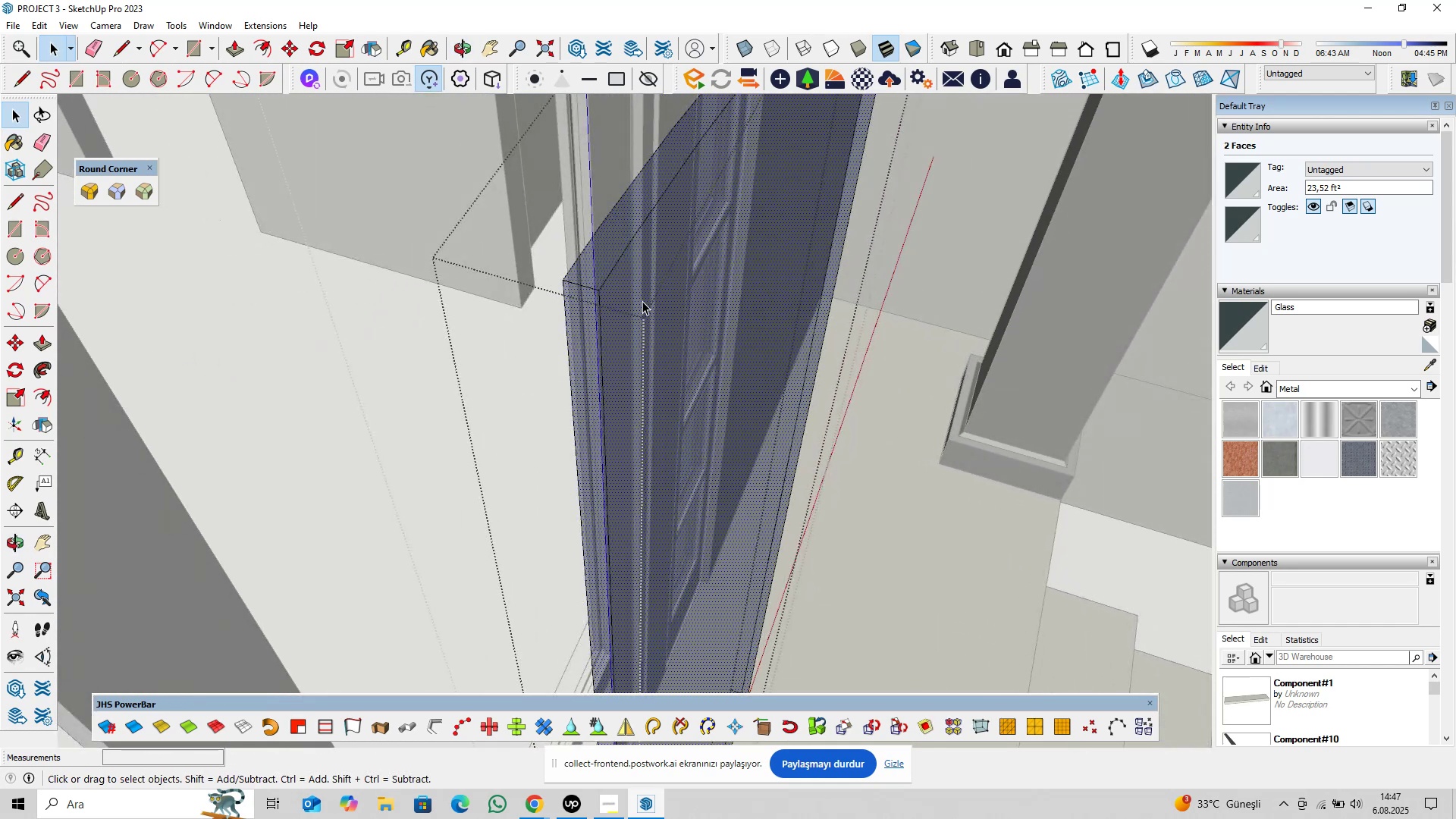 
left_click([637, 292])
 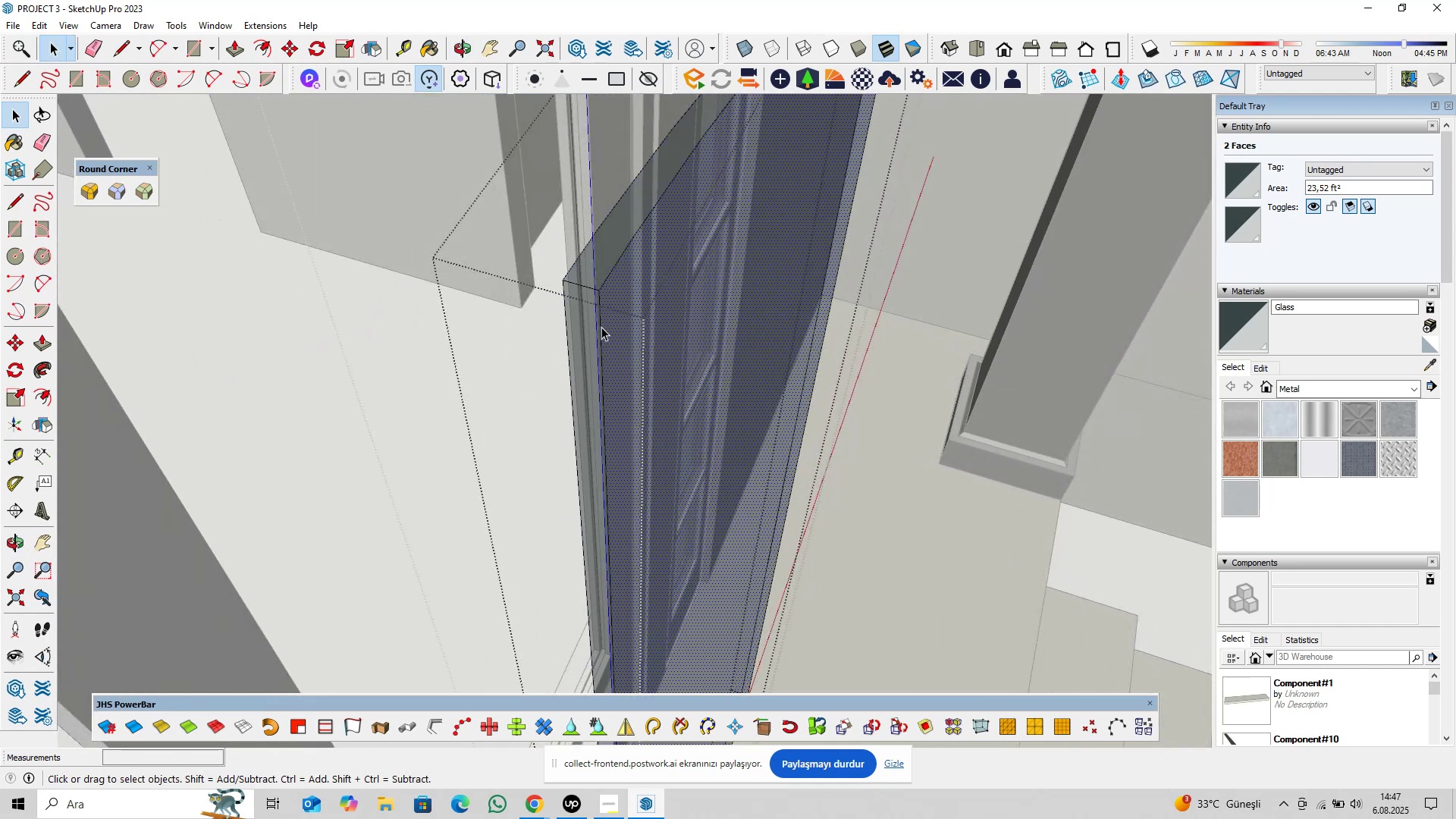 
hold_key(key=ControlLeft, duration=0.36)
left_click([590, 319])
 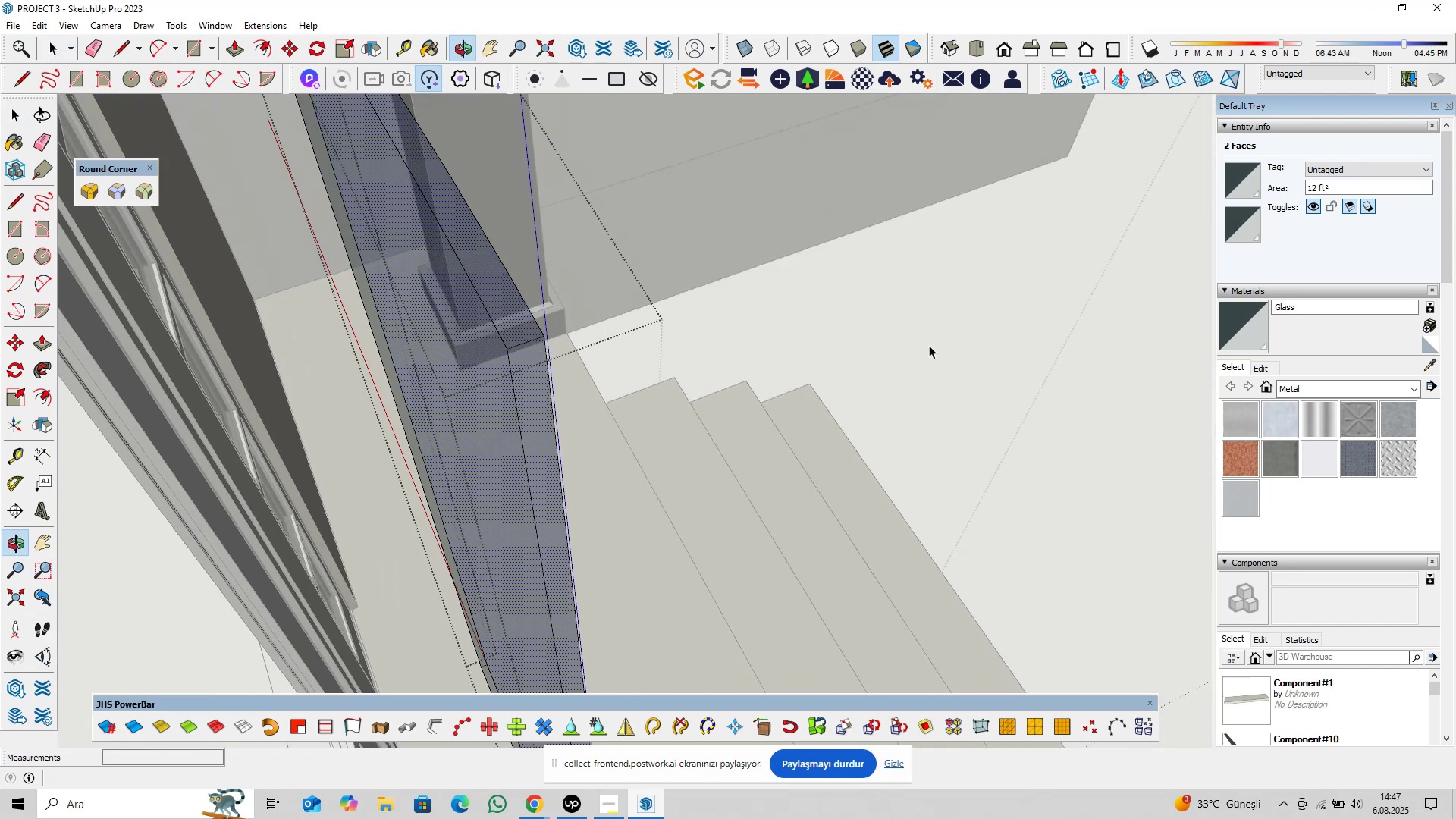 
hold_key(key=ControlLeft, duration=0.46)
 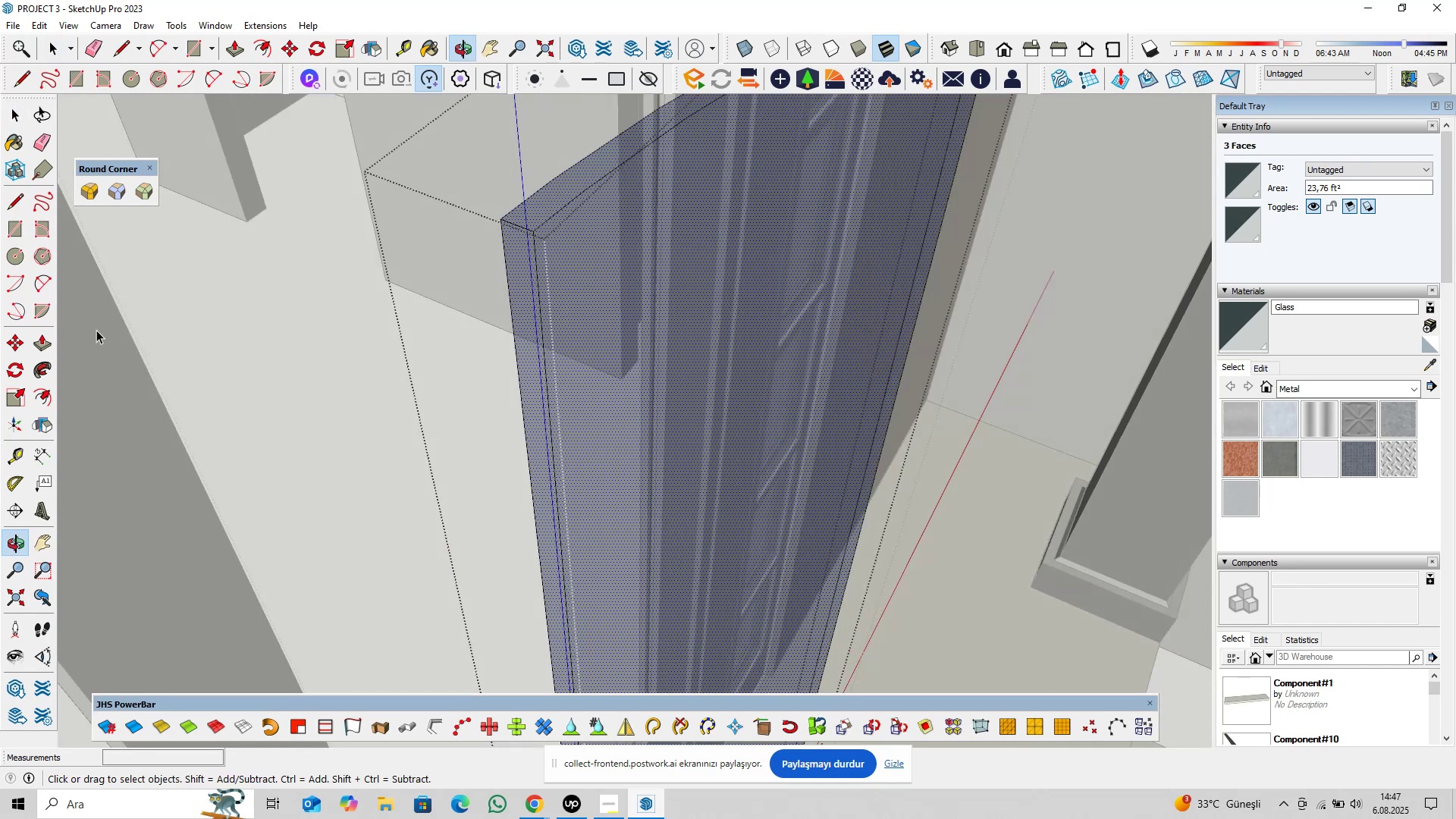 
hold_key(key=ShiftLeft, duration=0.35)
 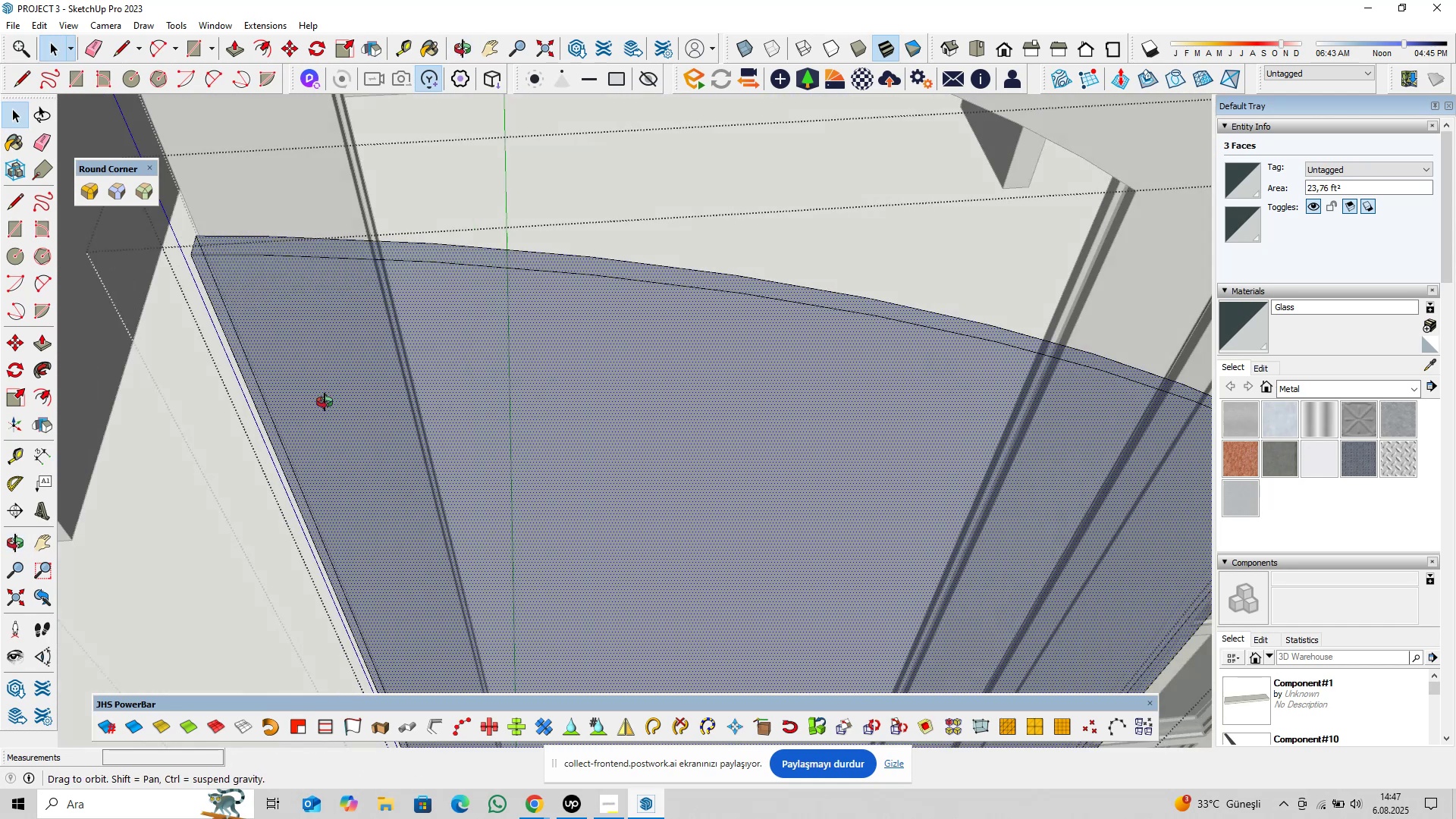 
hold_key(key=ShiftLeft, duration=0.42)
 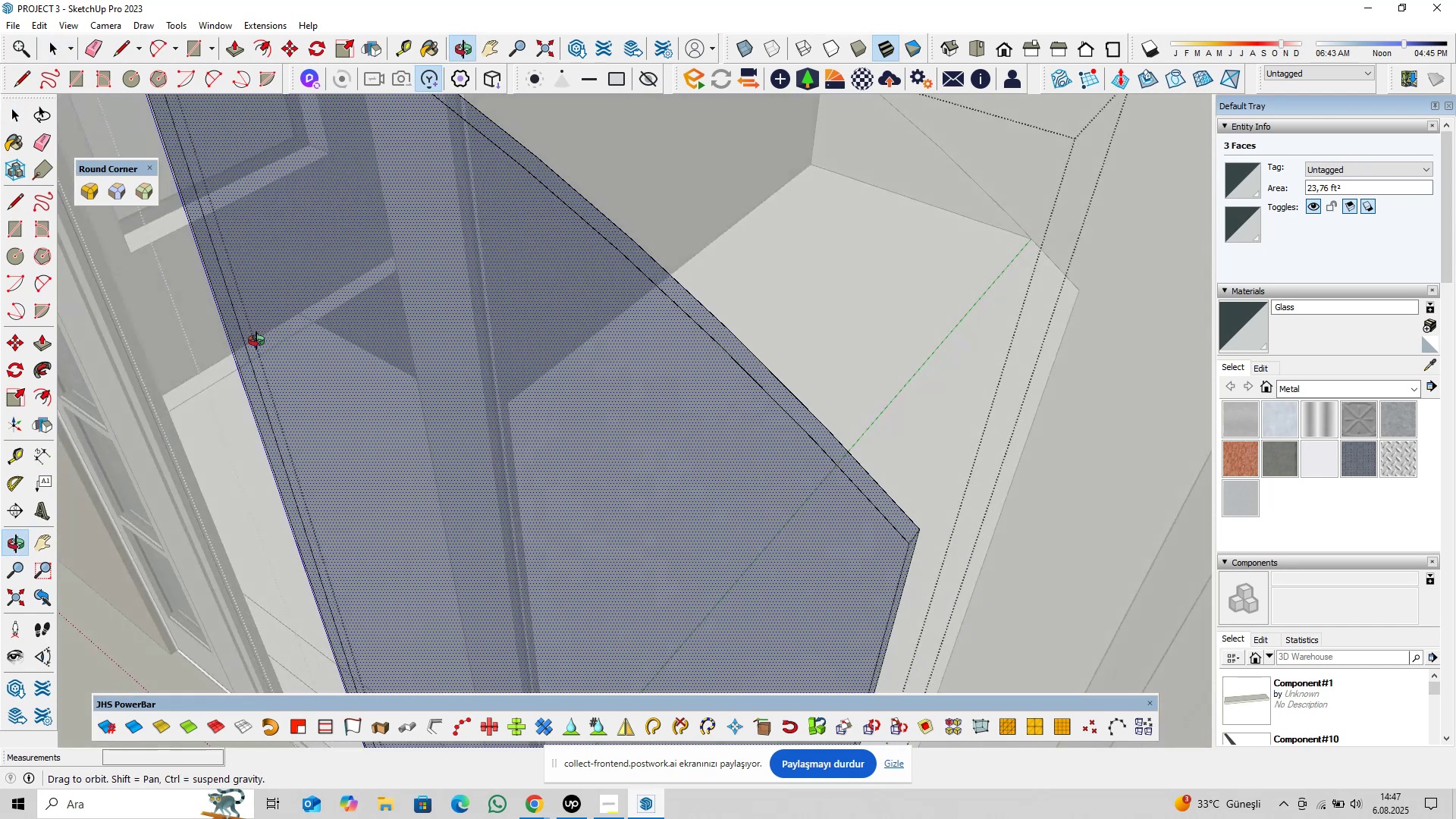 
hold_key(key=ShiftLeft, duration=0.31)
 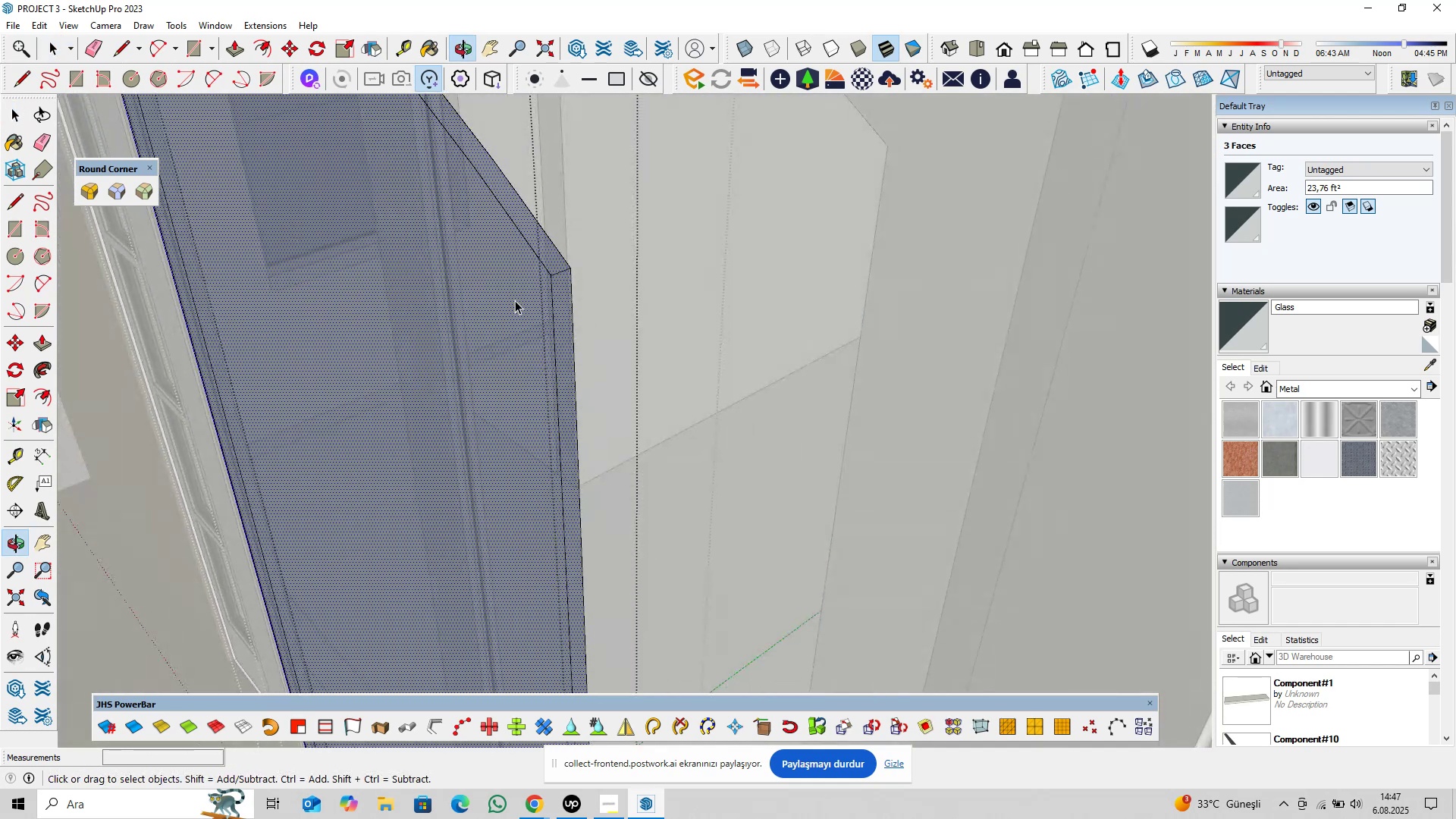 
hold_key(key=ControlLeft, duration=0.44)
left_click([562, 296])
 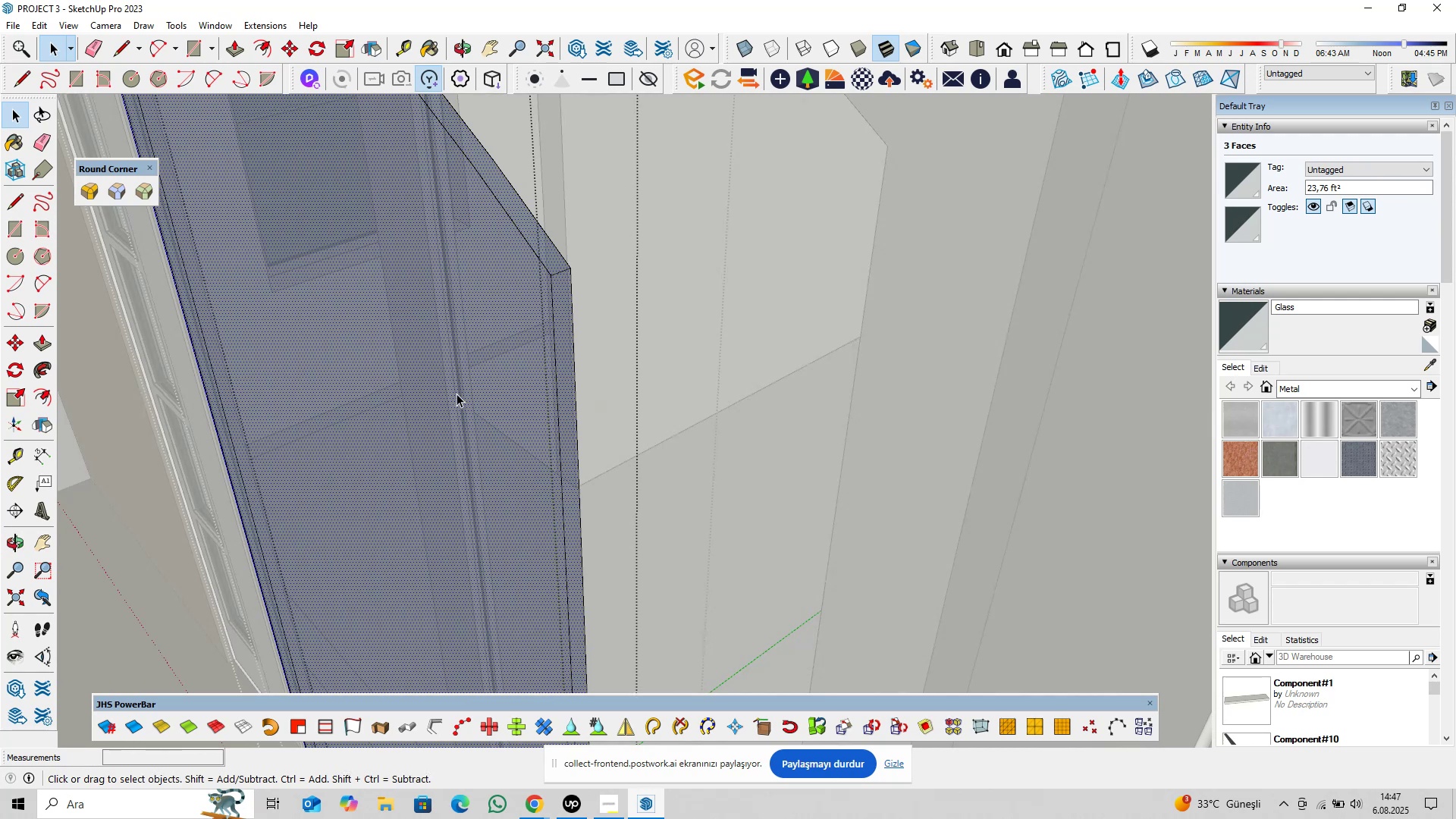 
scroll: coordinate [446, 412], scroll_direction: down, amount: 4.0
 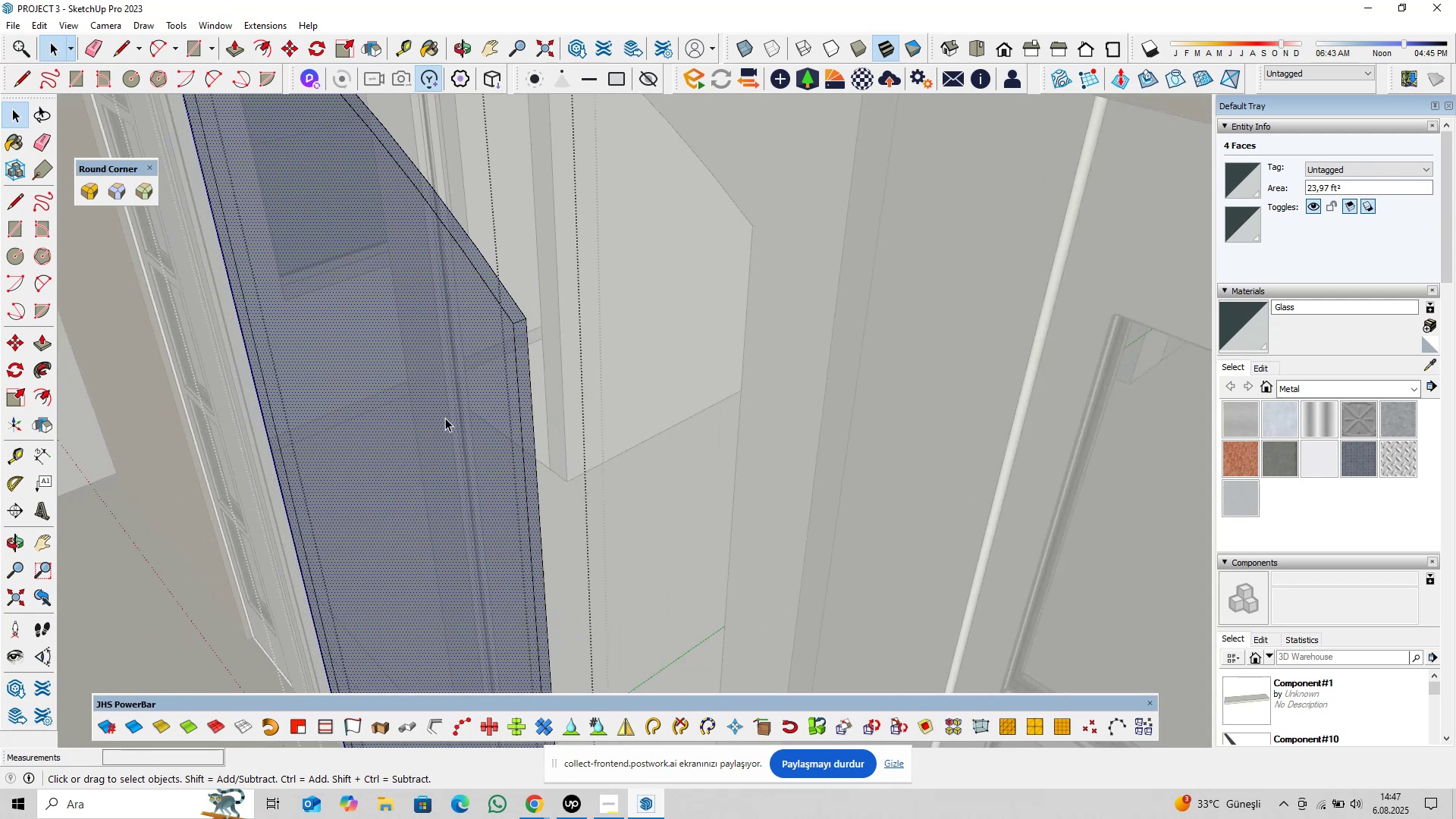 
hold_key(key=ShiftLeft, duration=1.02)
 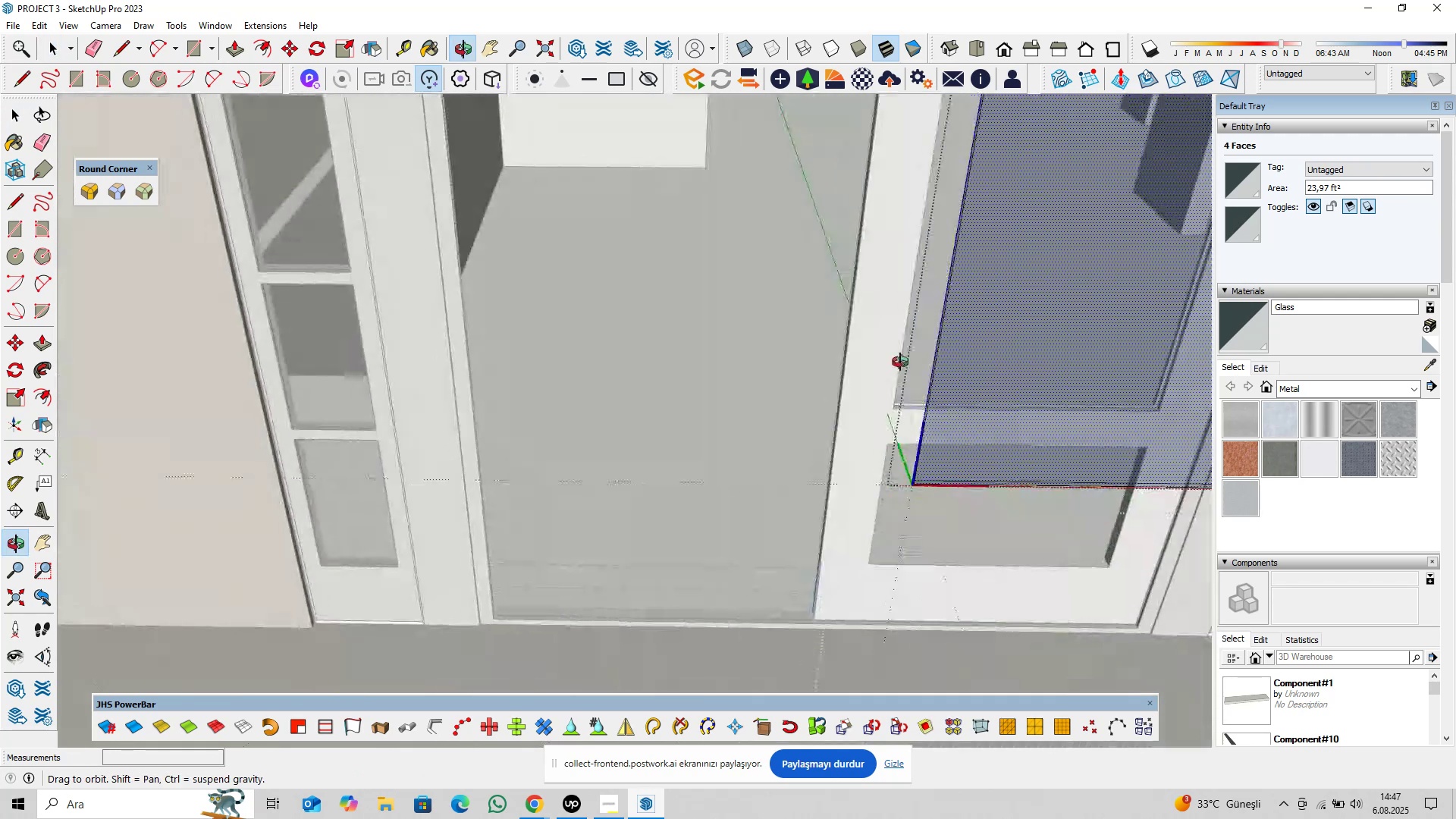 
hold_key(key=ShiftLeft, duration=0.39)
 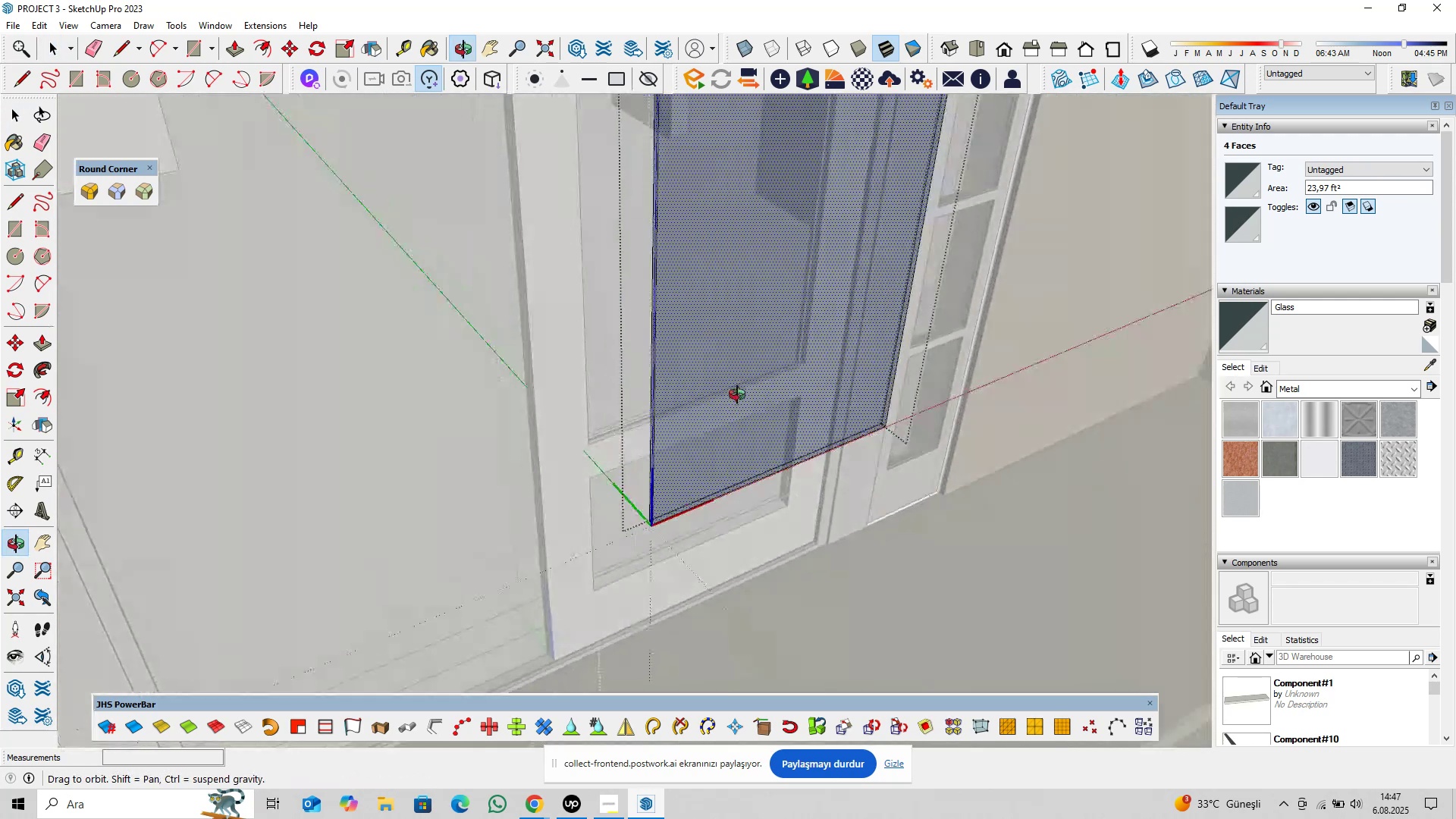 
hold_key(key=ShiftLeft, duration=0.92)
 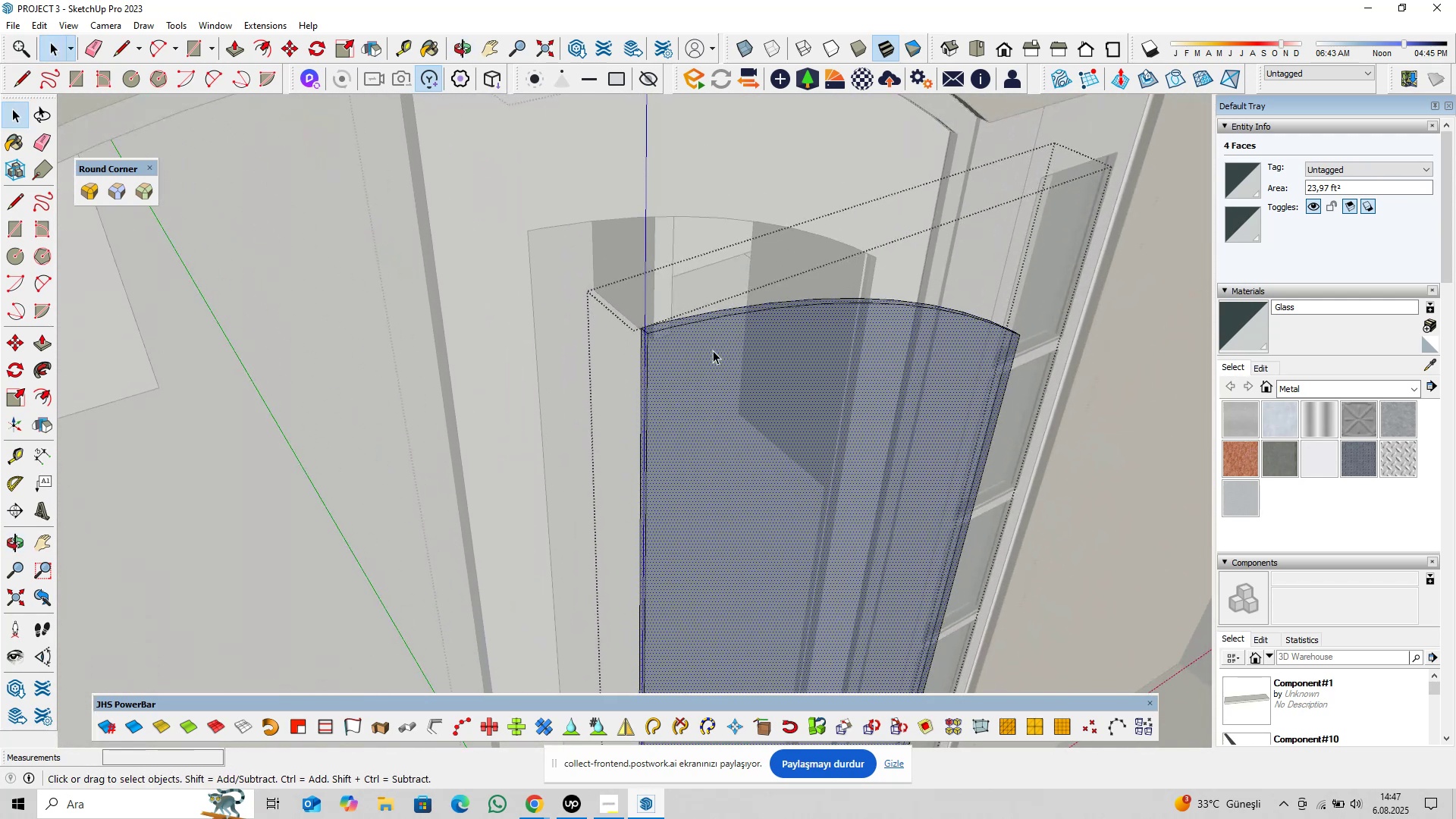 
scroll: coordinate [661, 369], scroll_direction: up, amount: 13.0
 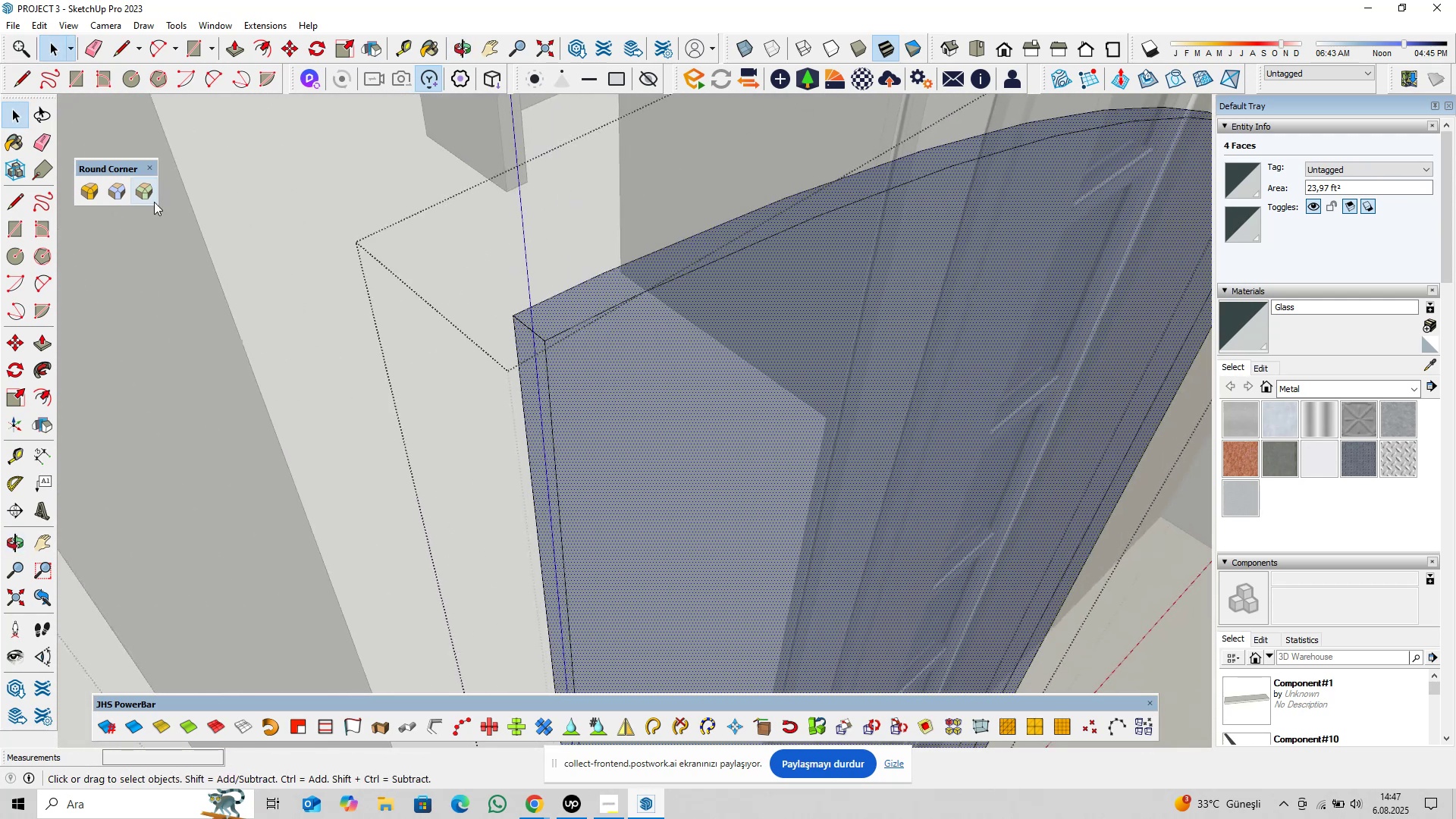 
left_click([152, 197])
 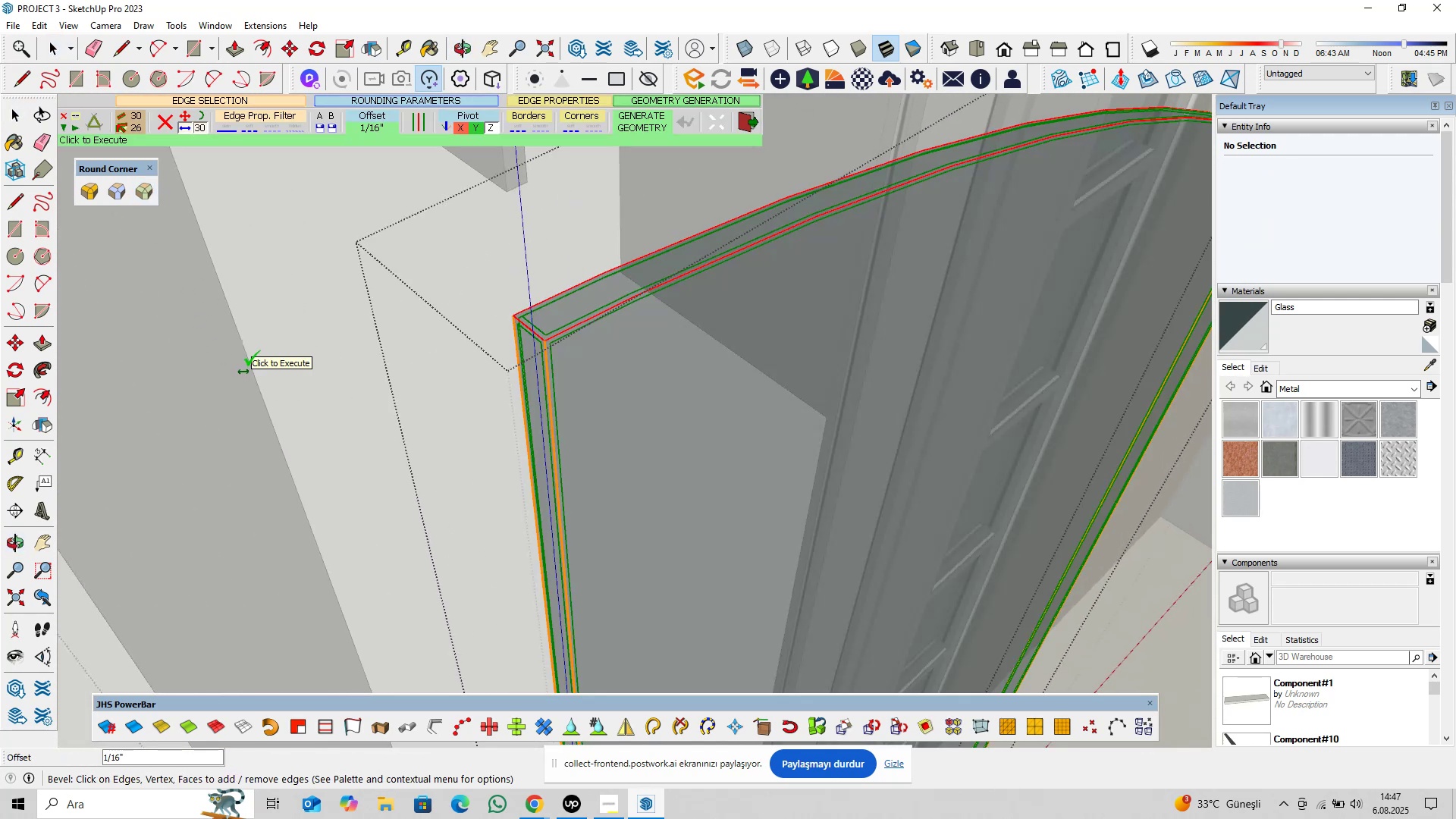 
key(Enter)
 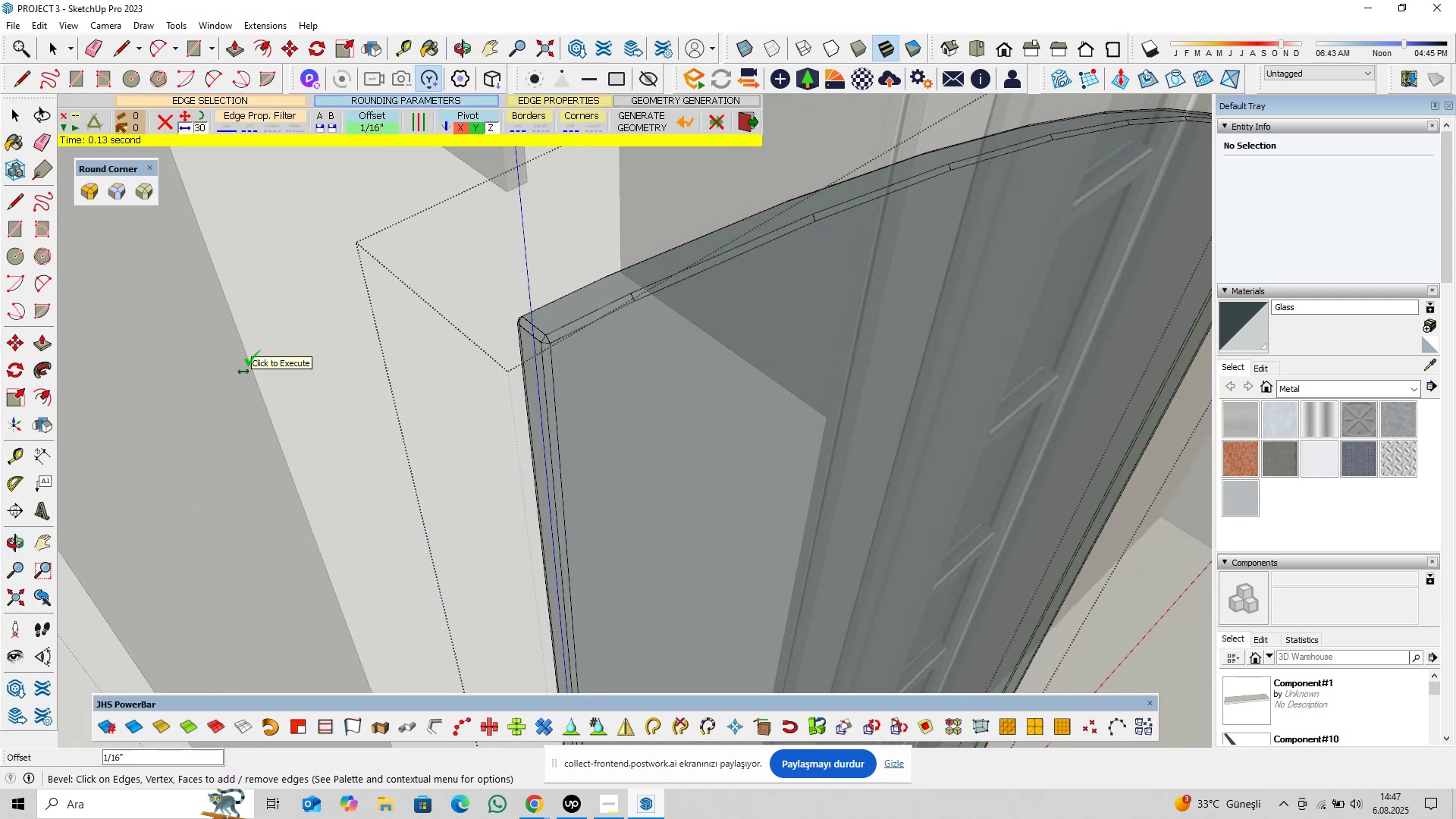 
key(Space)
 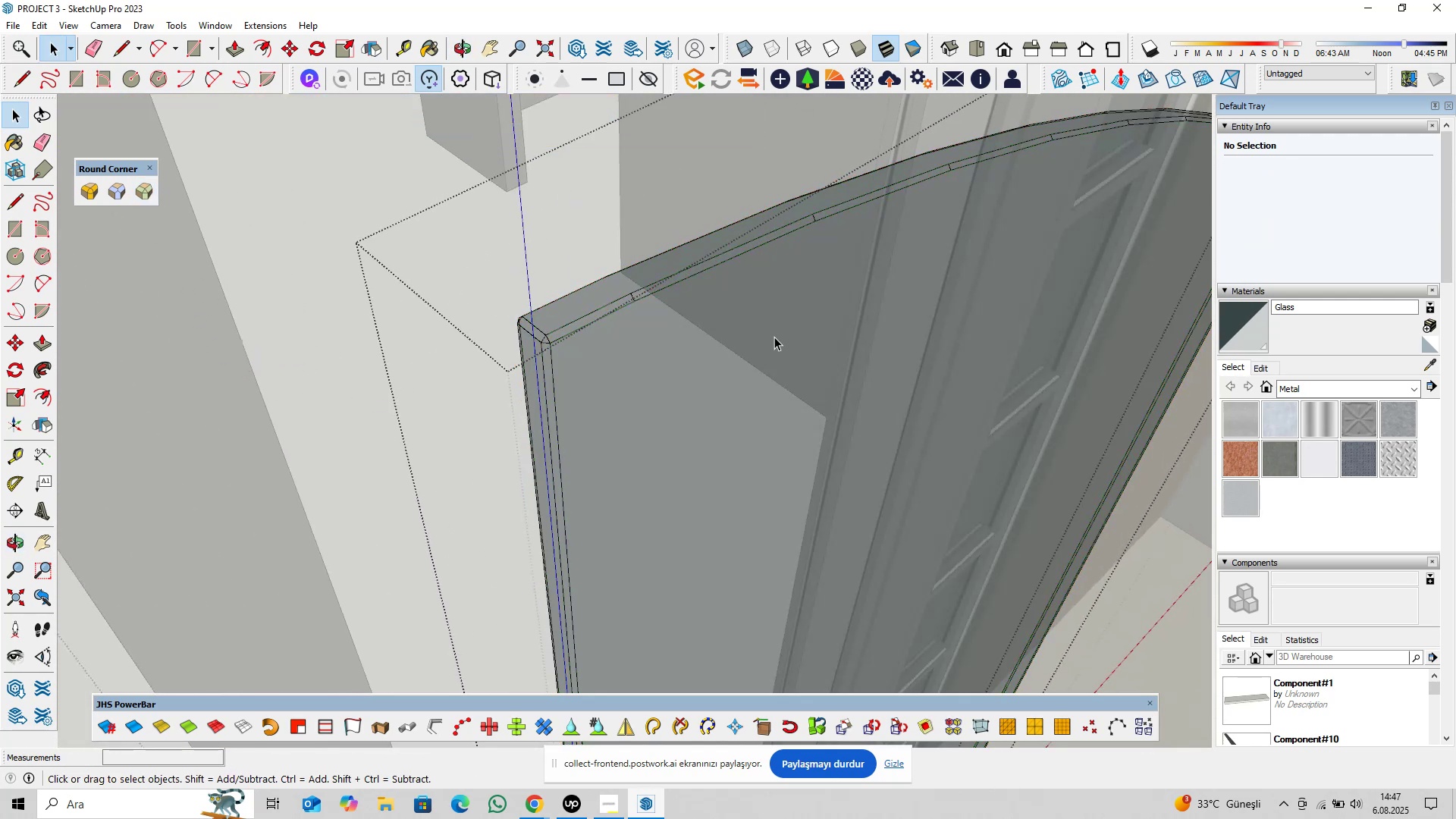 
scroll: coordinate [733, 419], scroll_direction: down, amount: 11.0
 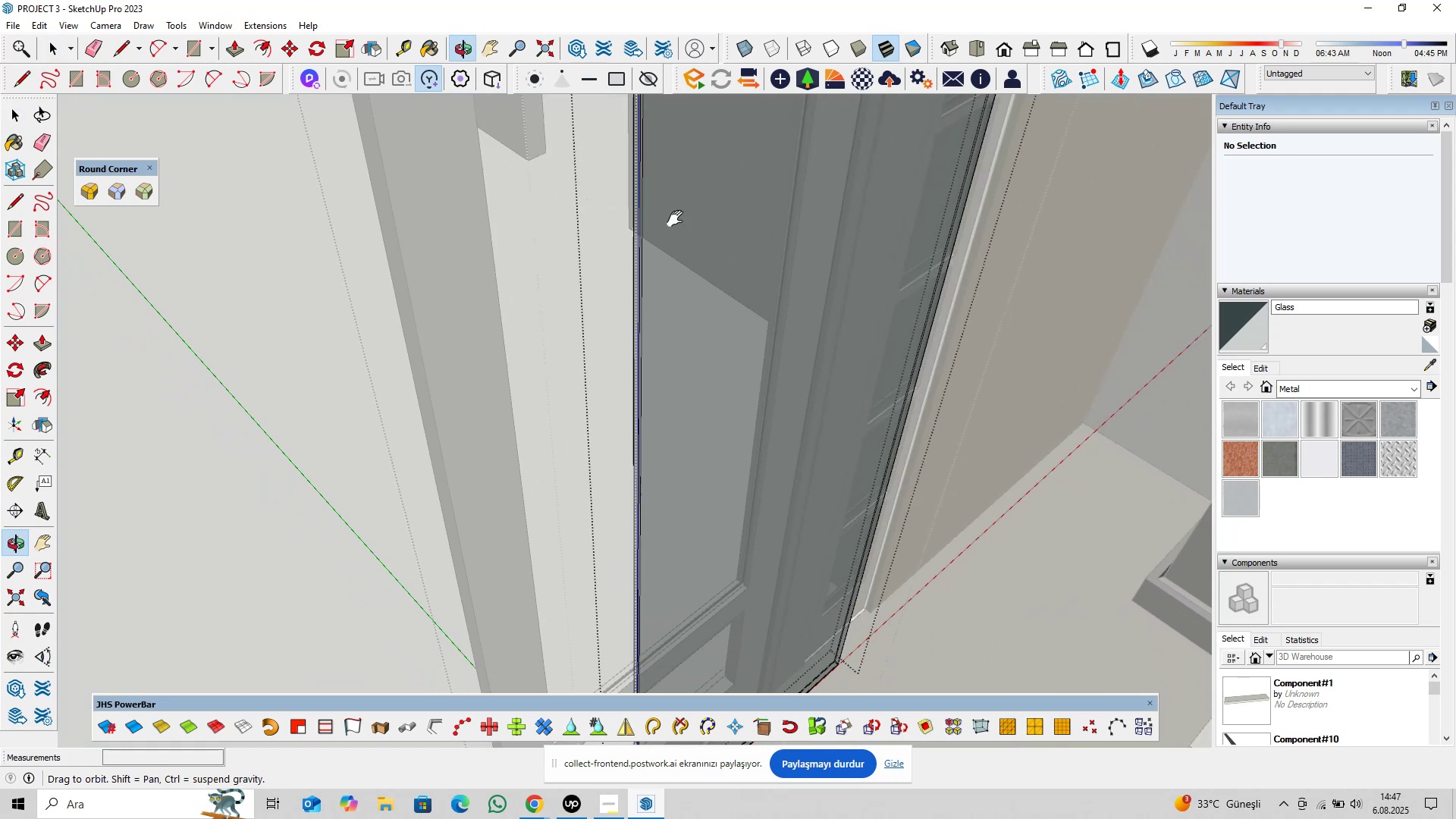 
hold_key(key=ShiftLeft, duration=0.33)
 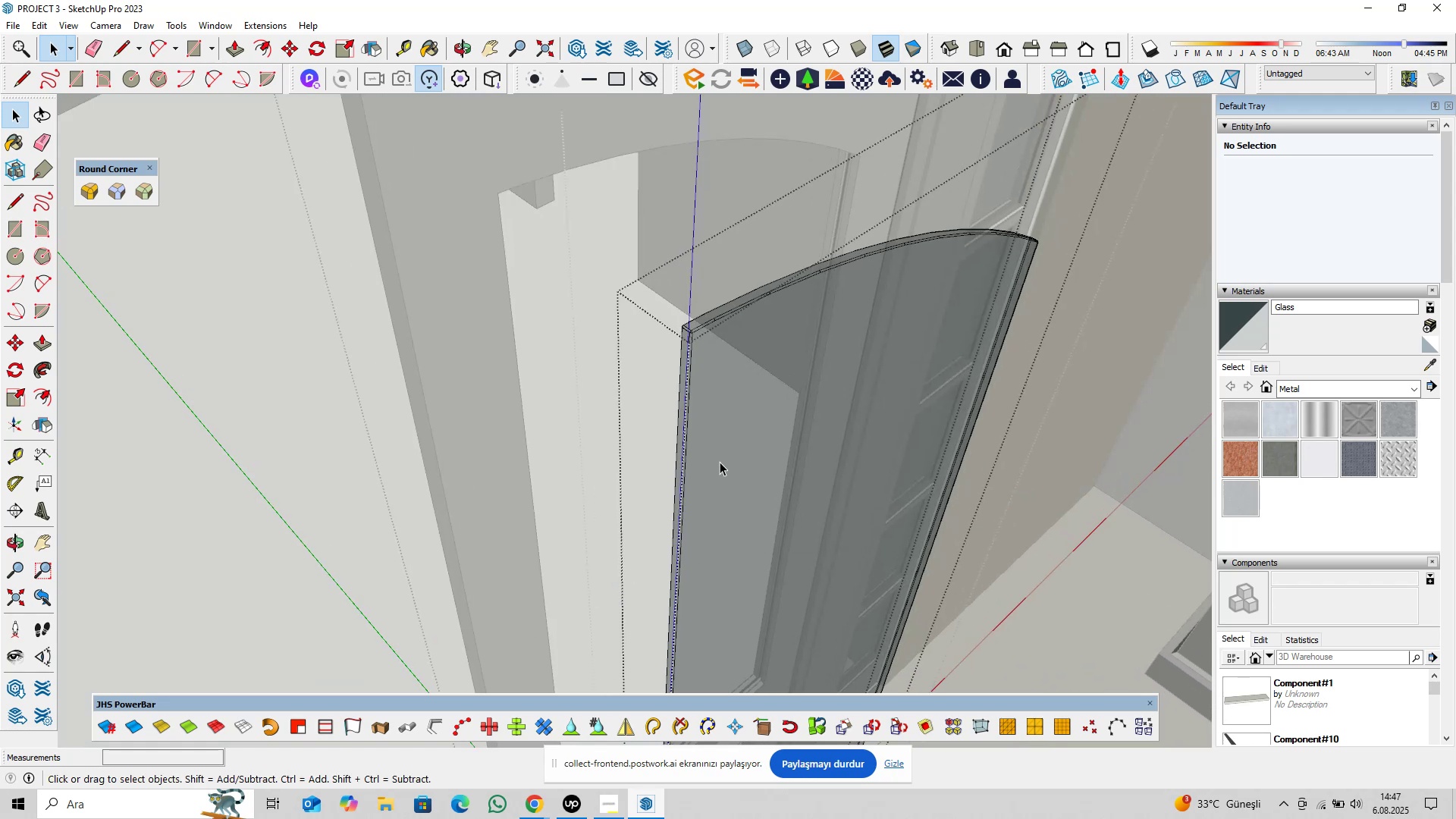 
hold_key(key=ShiftLeft, duration=0.92)
 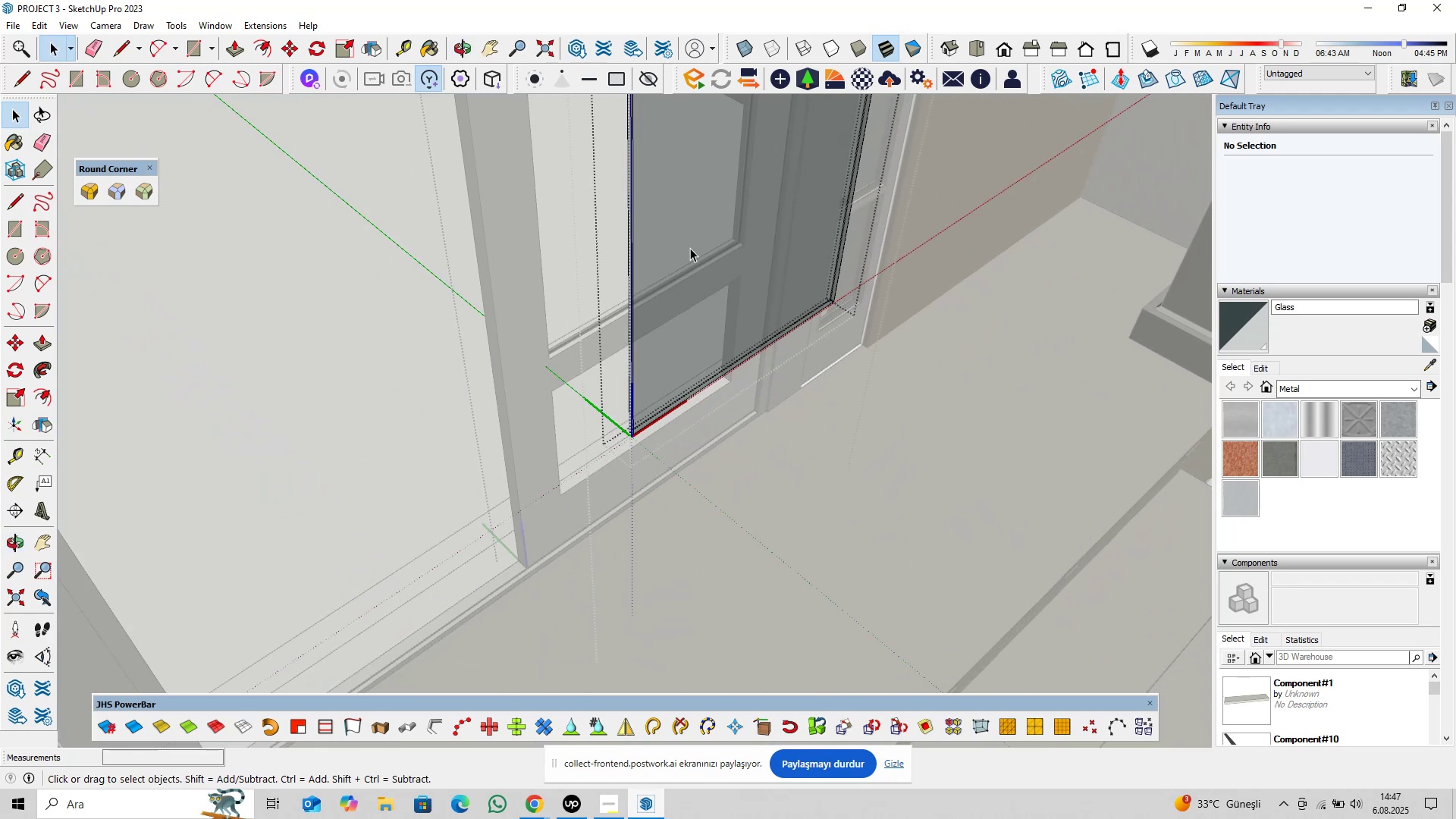 
scroll: coordinate [622, 477], scroll_direction: up, amount: 20.0
 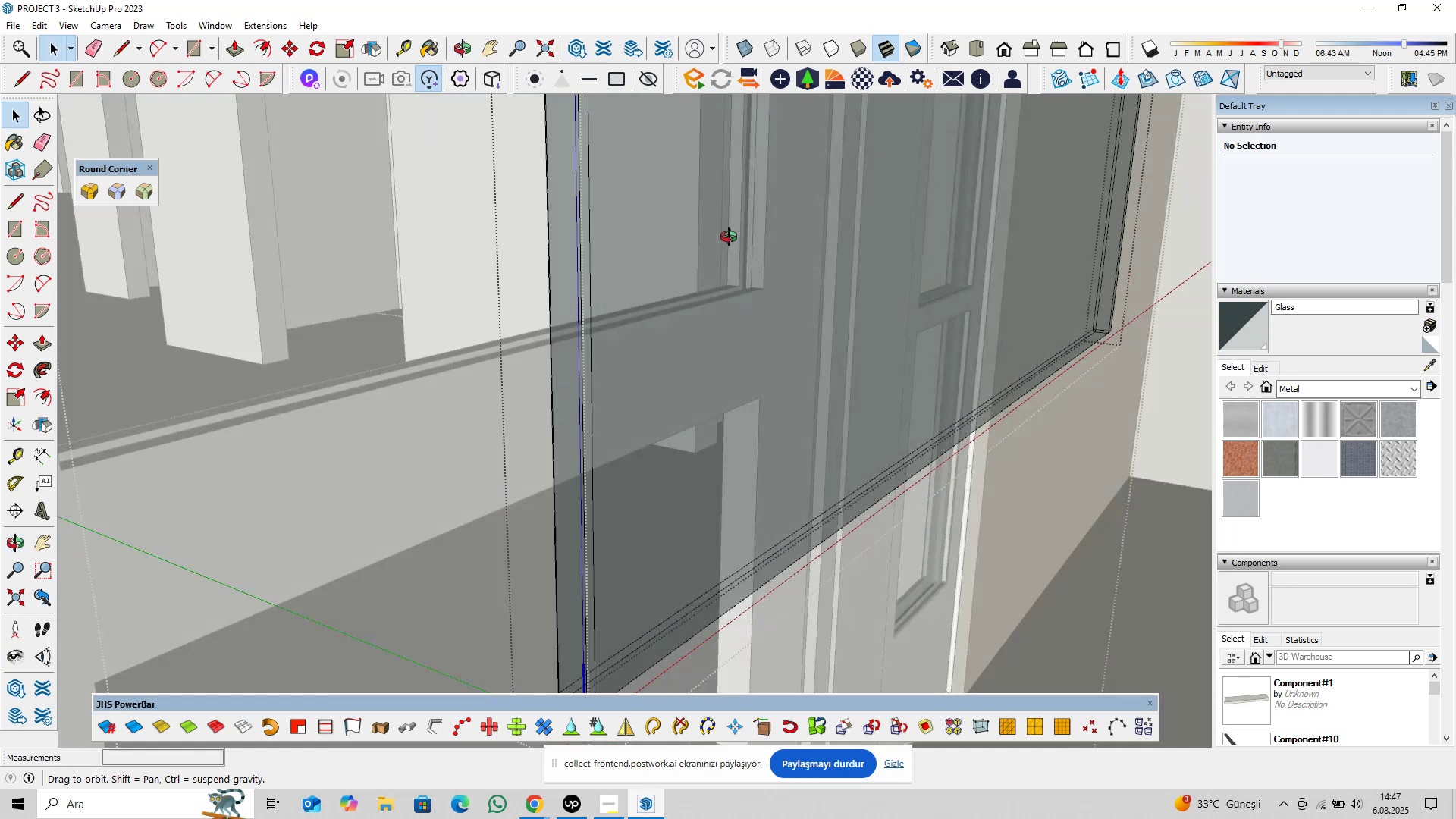 
hold_key(key=ShiftLeft, duration=0.38)
 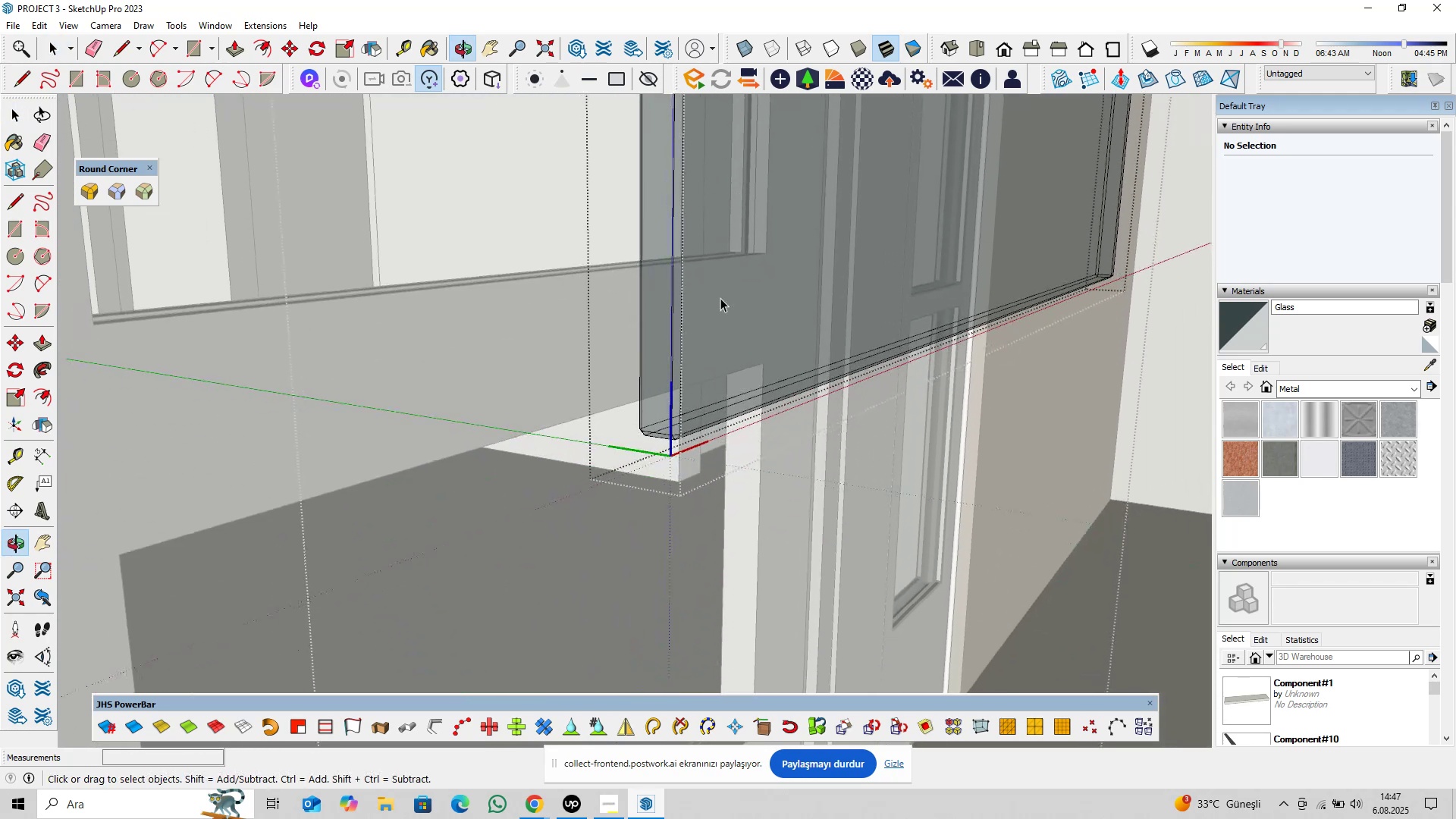 
scroll: coordinate [717, 327], scroll_direction: up, amount: 4.0
 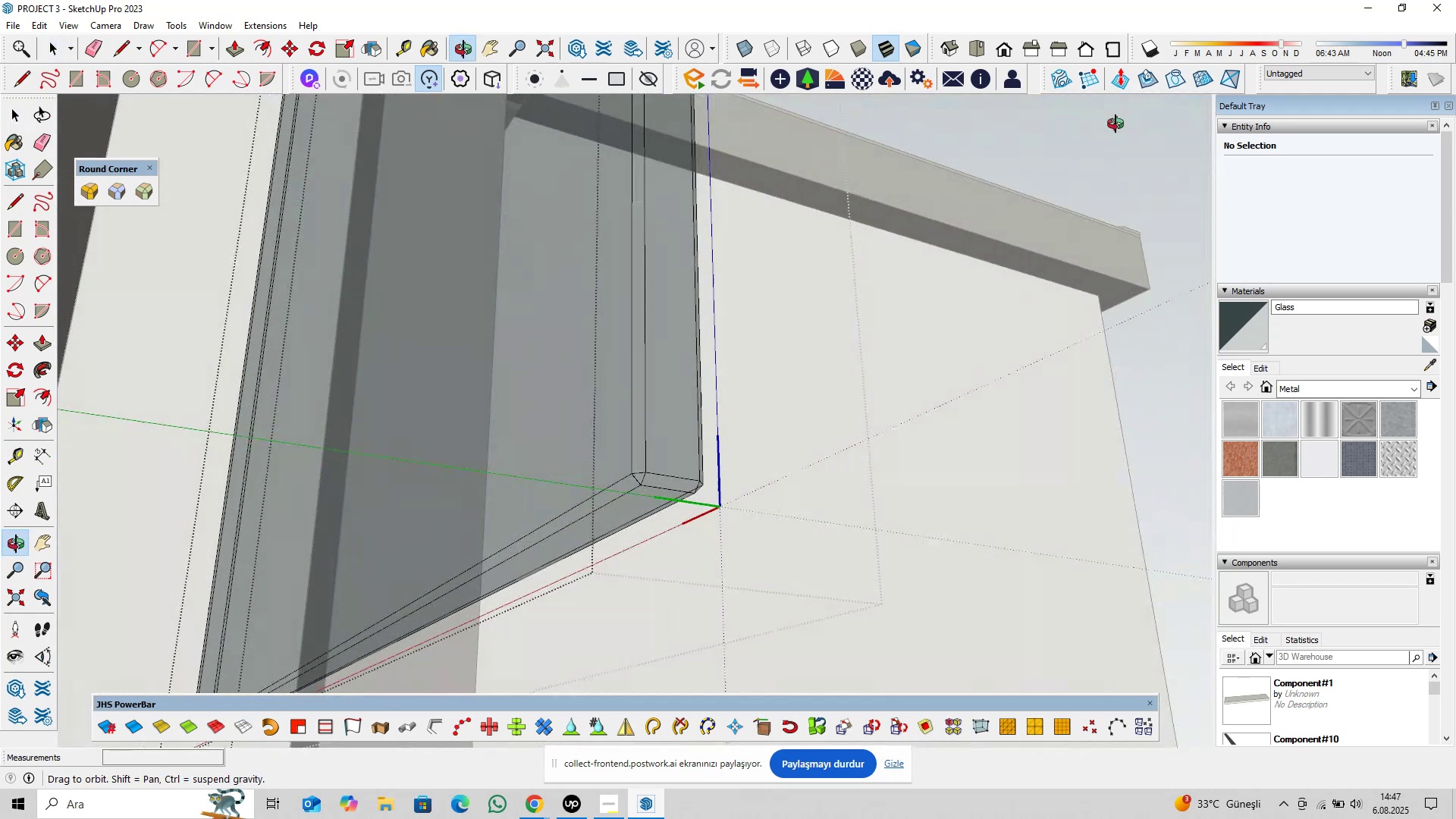 
hold_key(key=ShiftLeft, duration=0.66)
 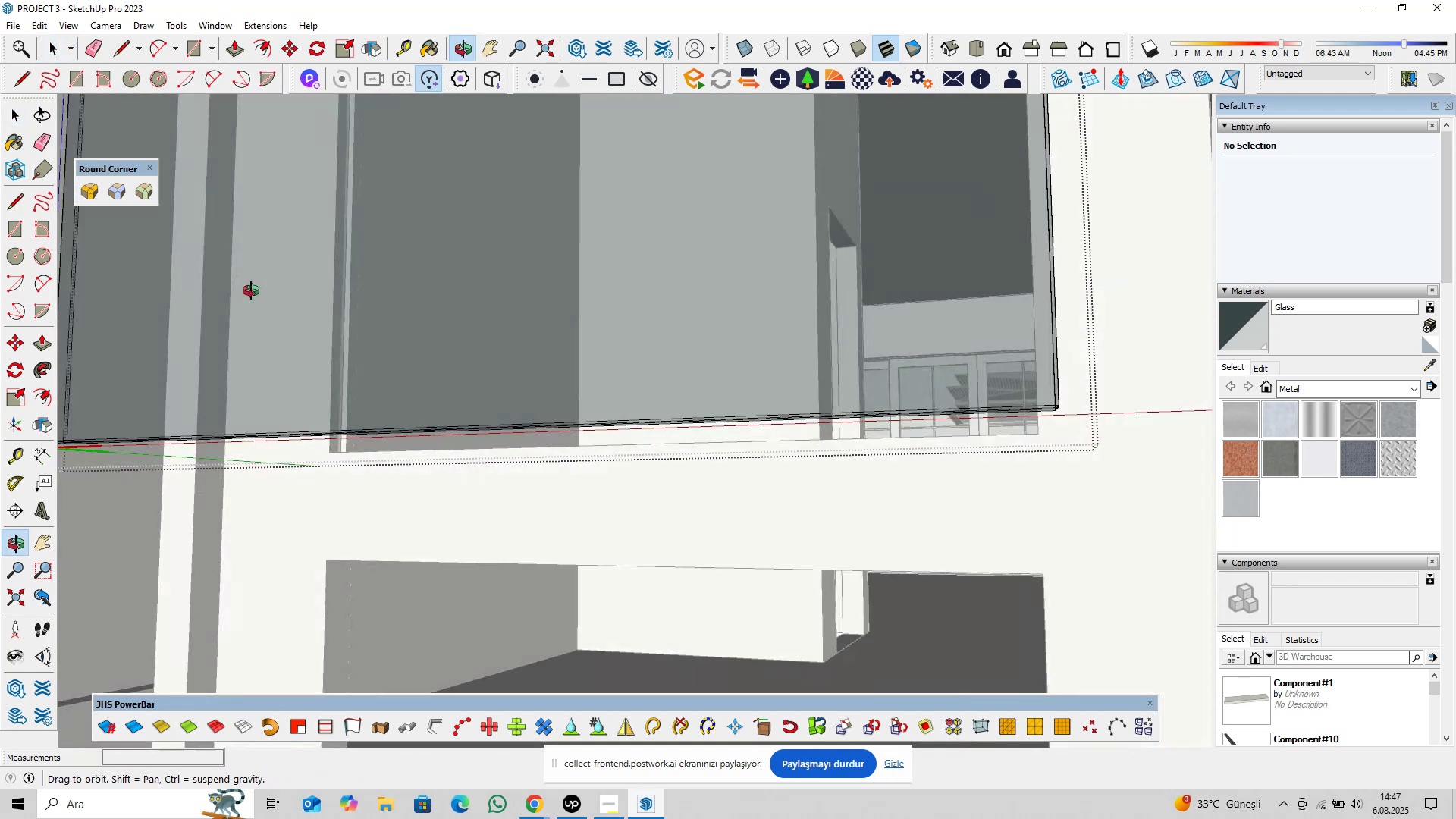 
key(Shift+ShiftLeft)
 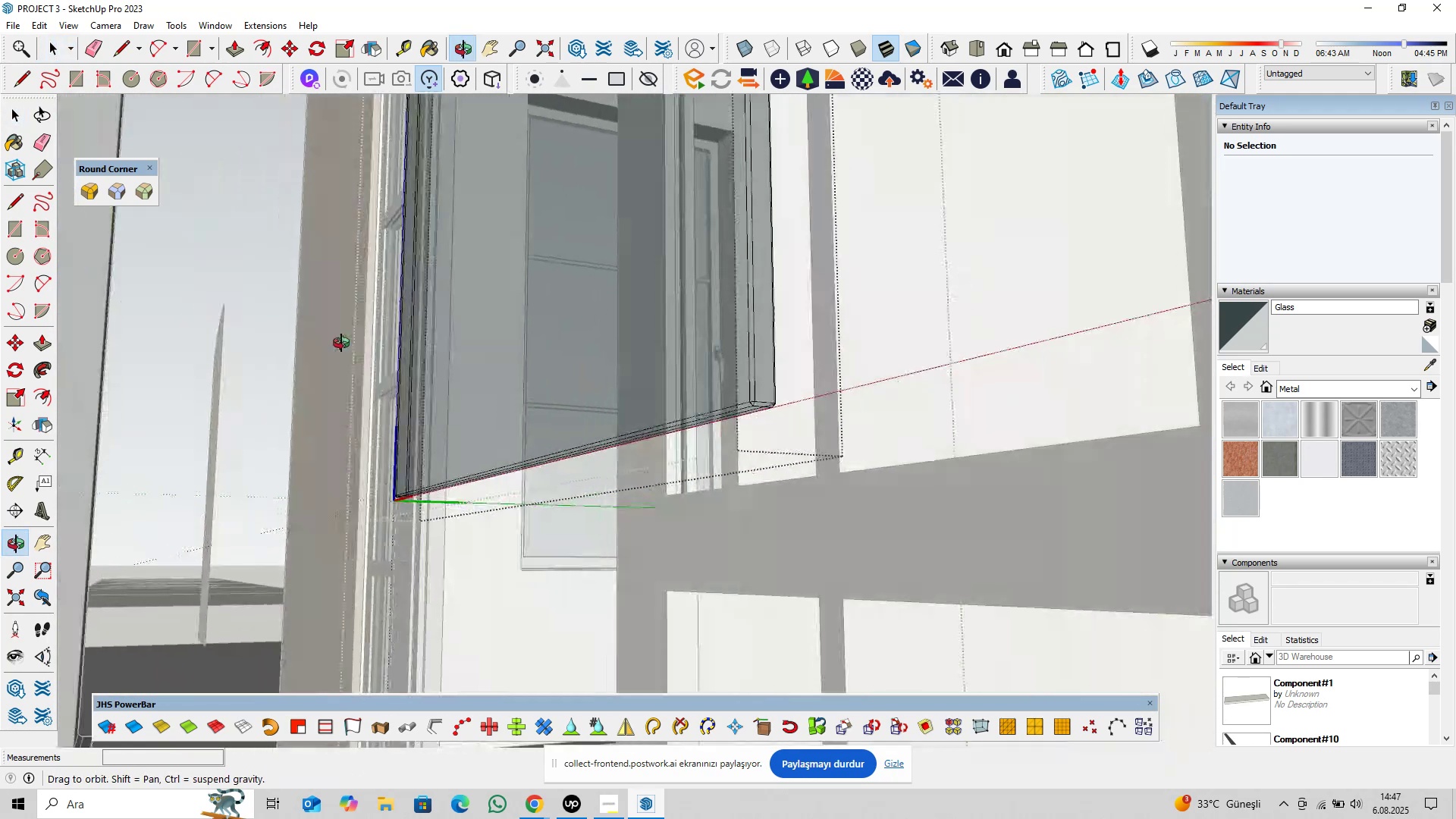 
scroll: coordinate [723, 377], scroll_direction: up, amount: 8.0
 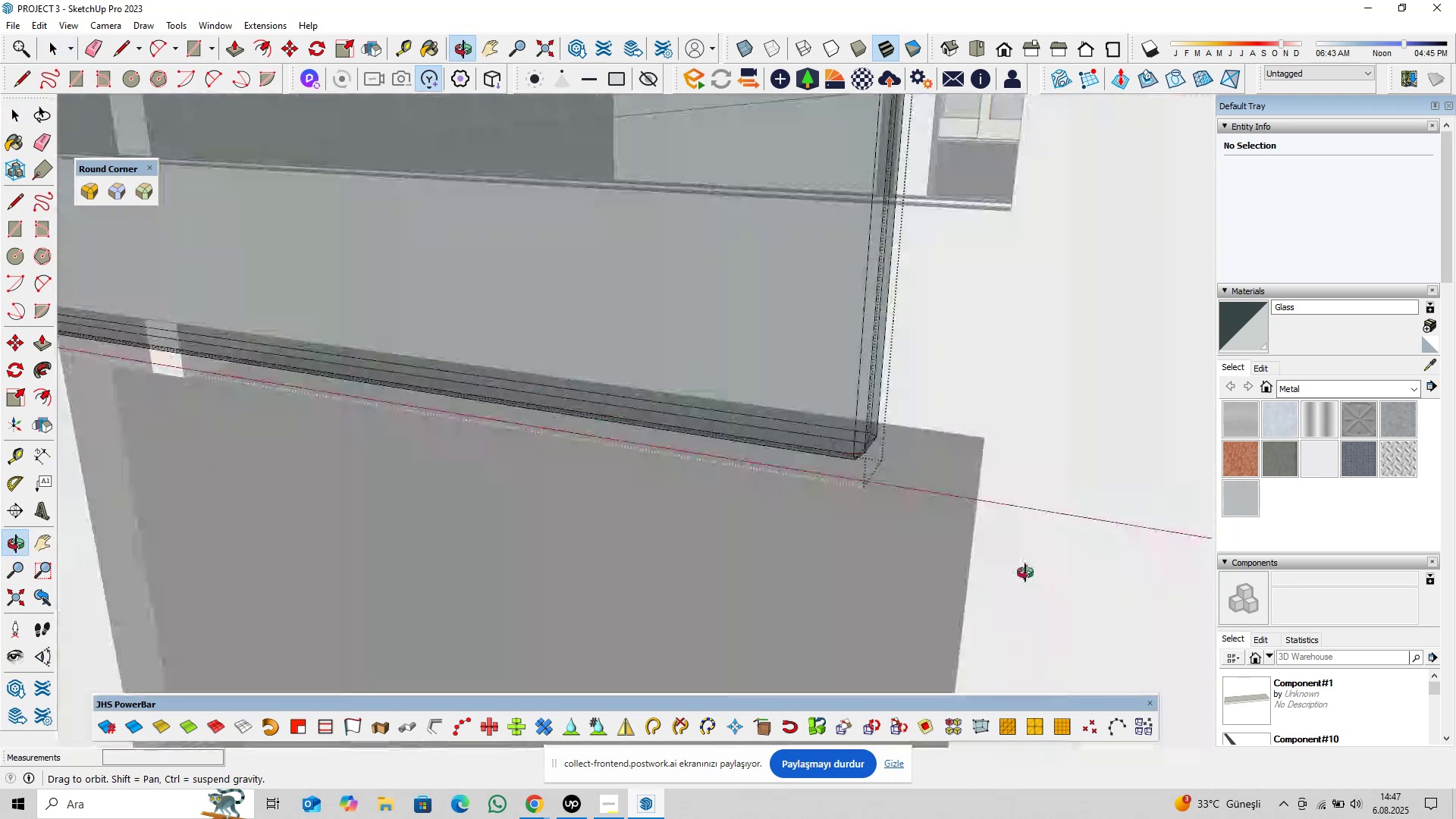 
scroll: coordinate [700, 447], scroll_direction: down, amount: 11.0
 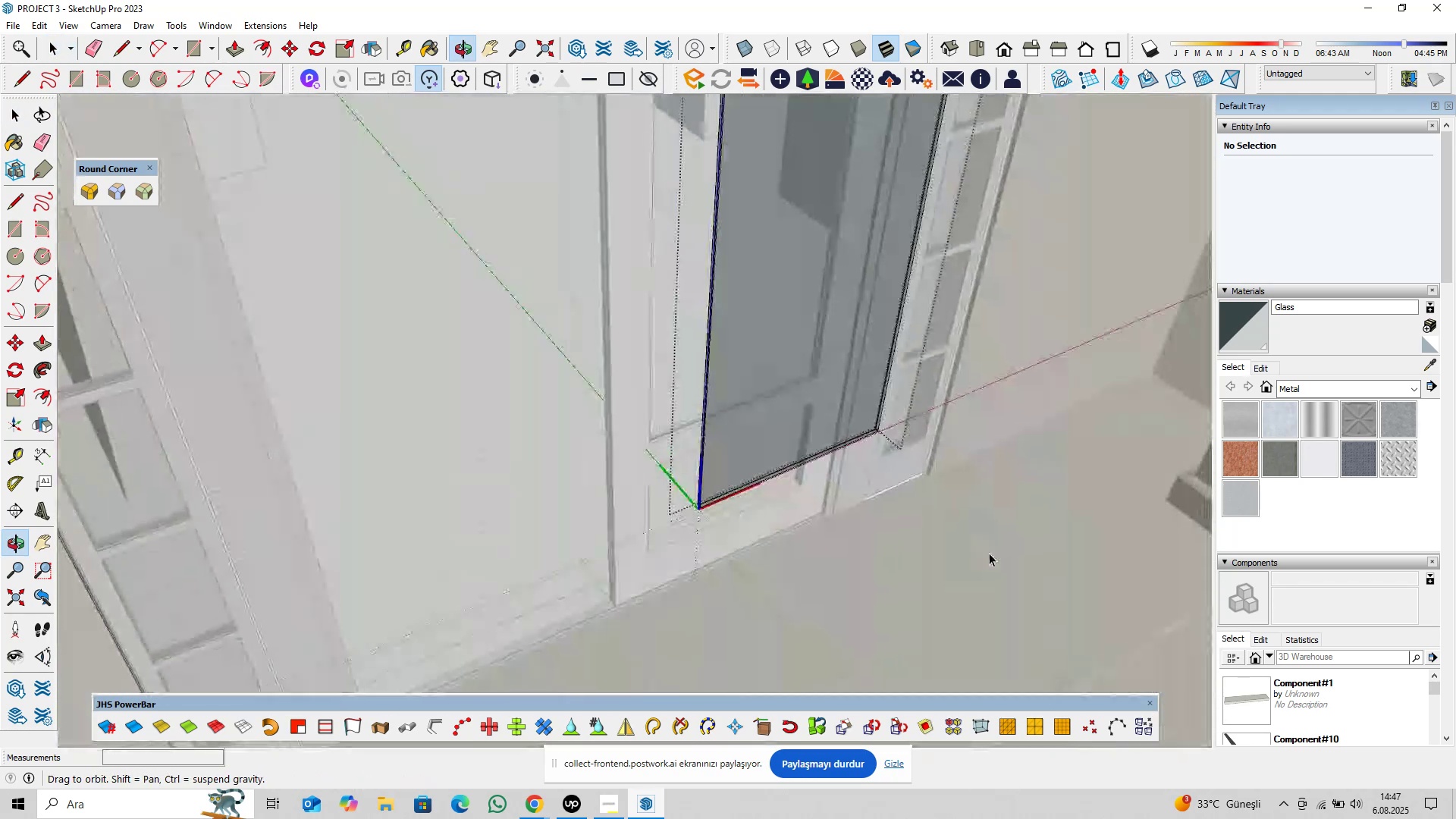 
key(Shift+ShiftLeft)
 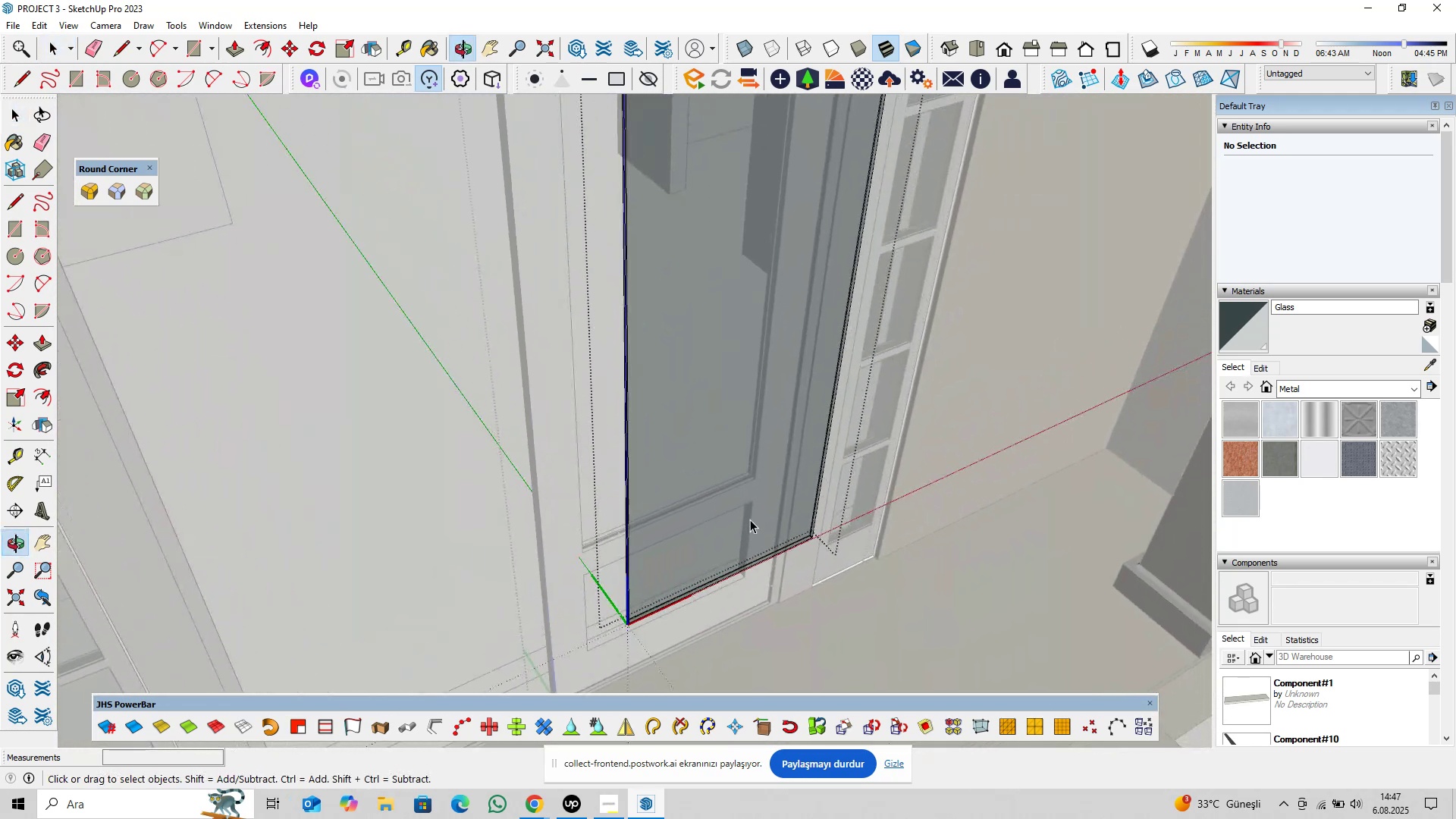 
scroll: coordinate [723, 500], scroll_direction: down, amount: 6.0
 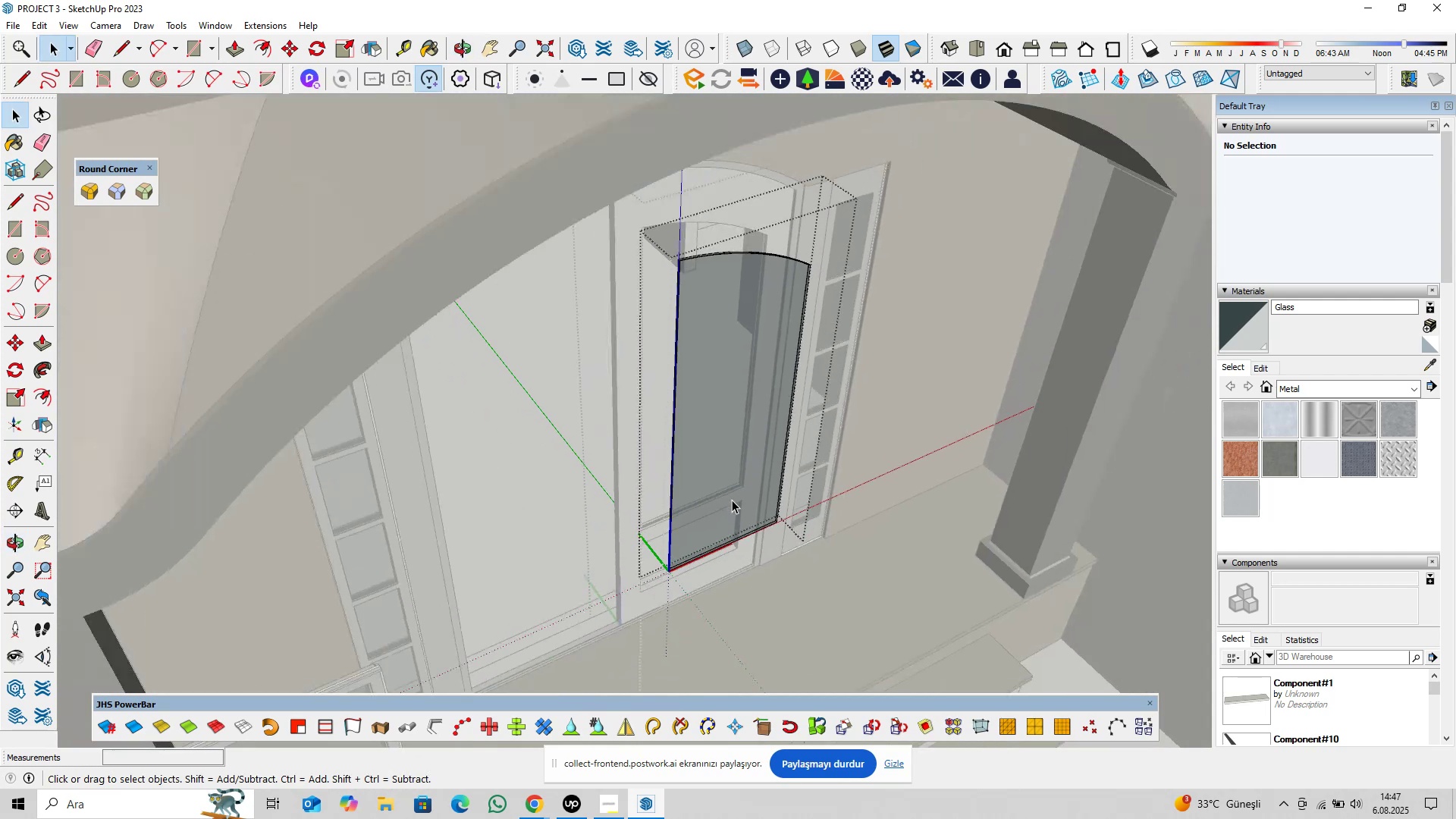 
key(Escape)
 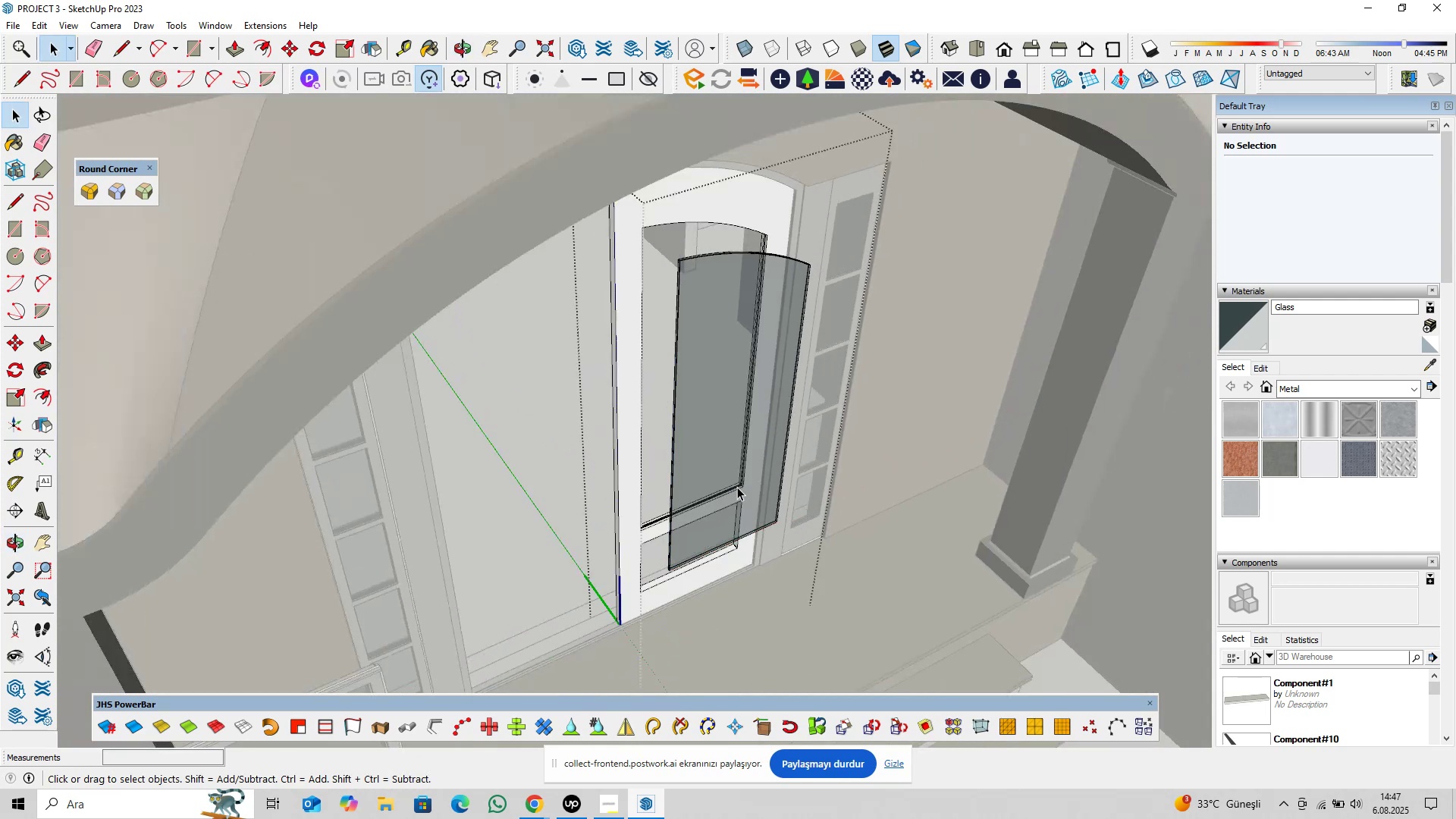 
left_click_drag(start_coordinate=[739, 476], to_coordinate=[741, 482])
 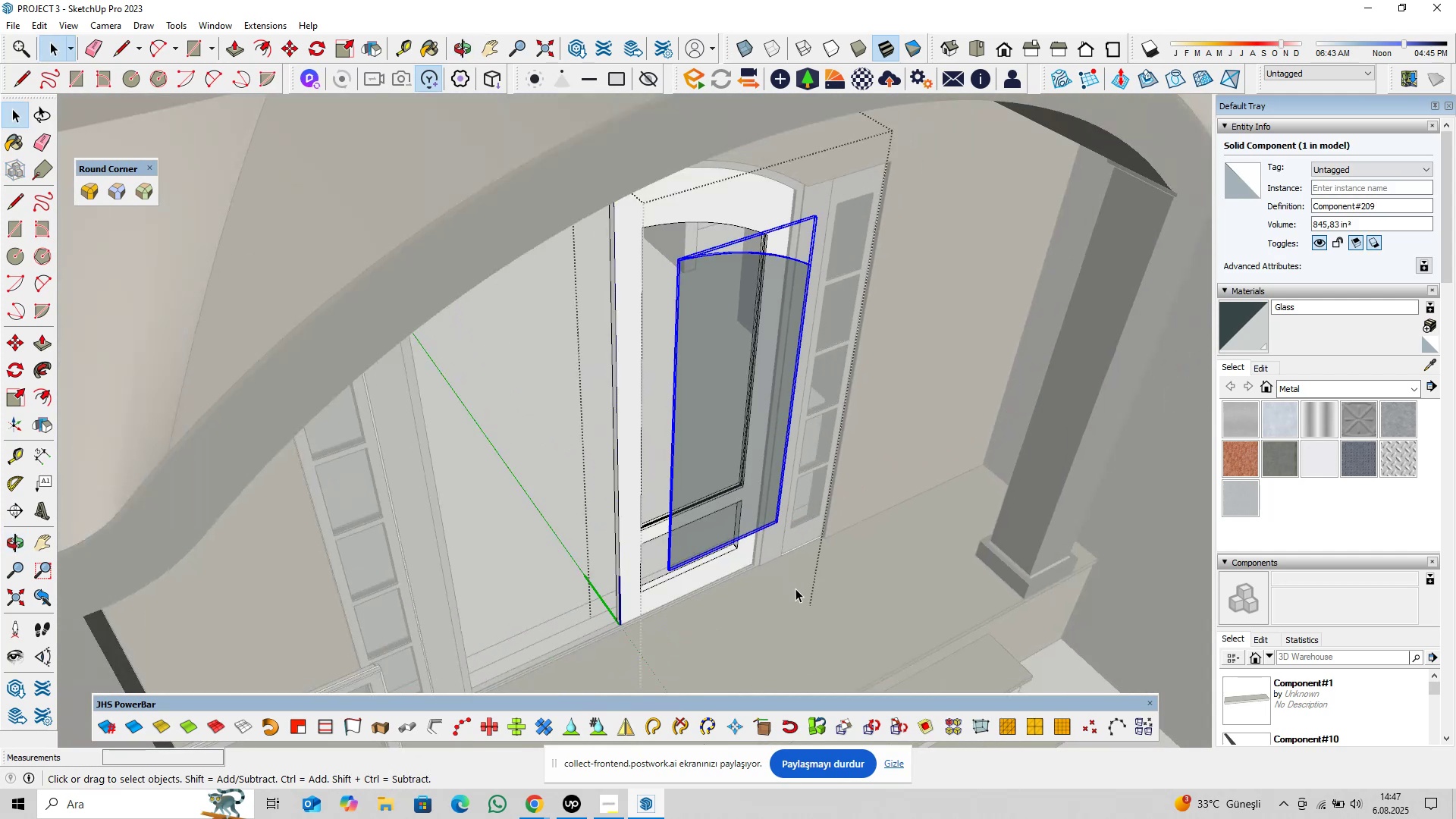 
key(M)
 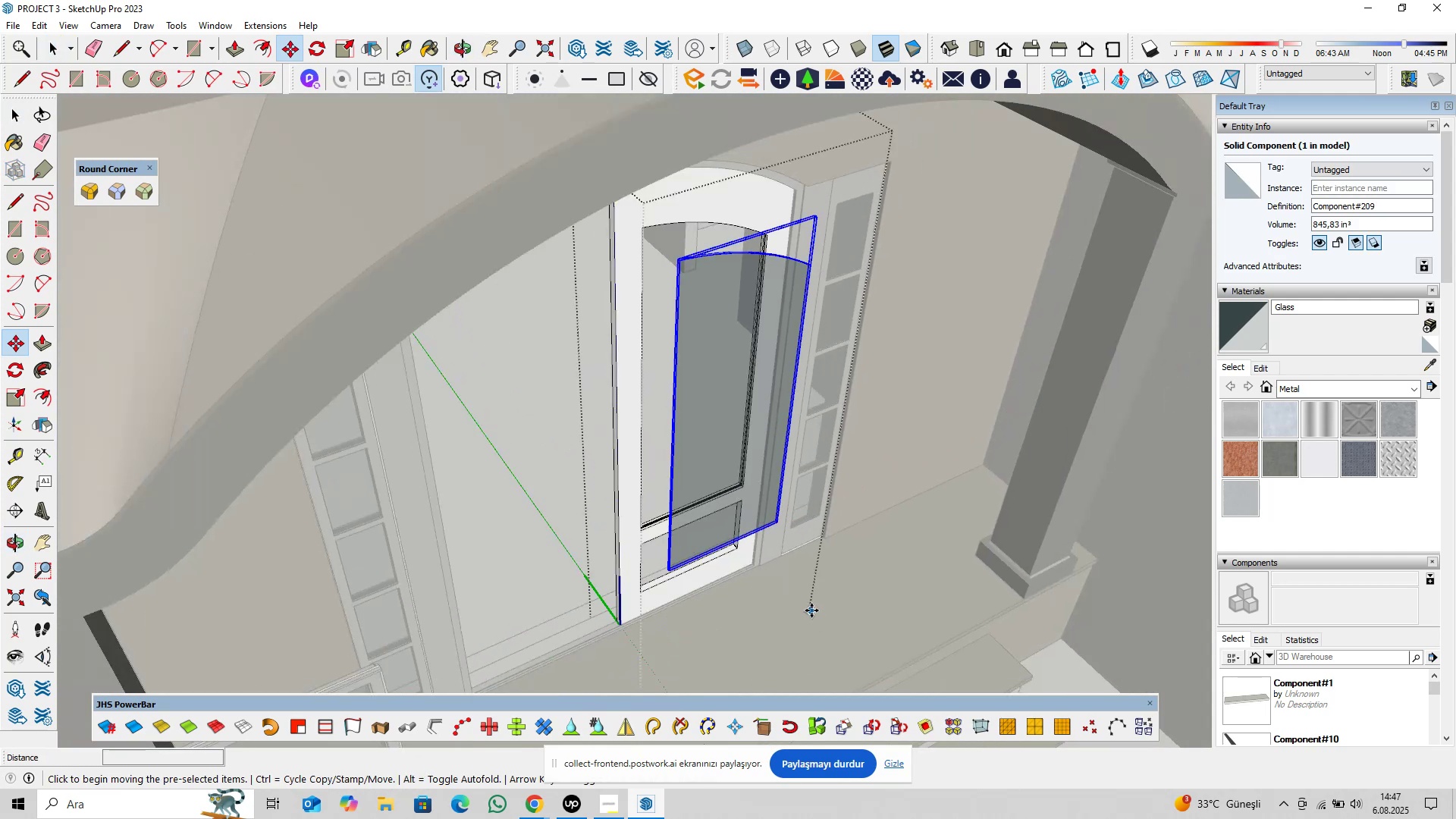 
left_click([811, 610])
 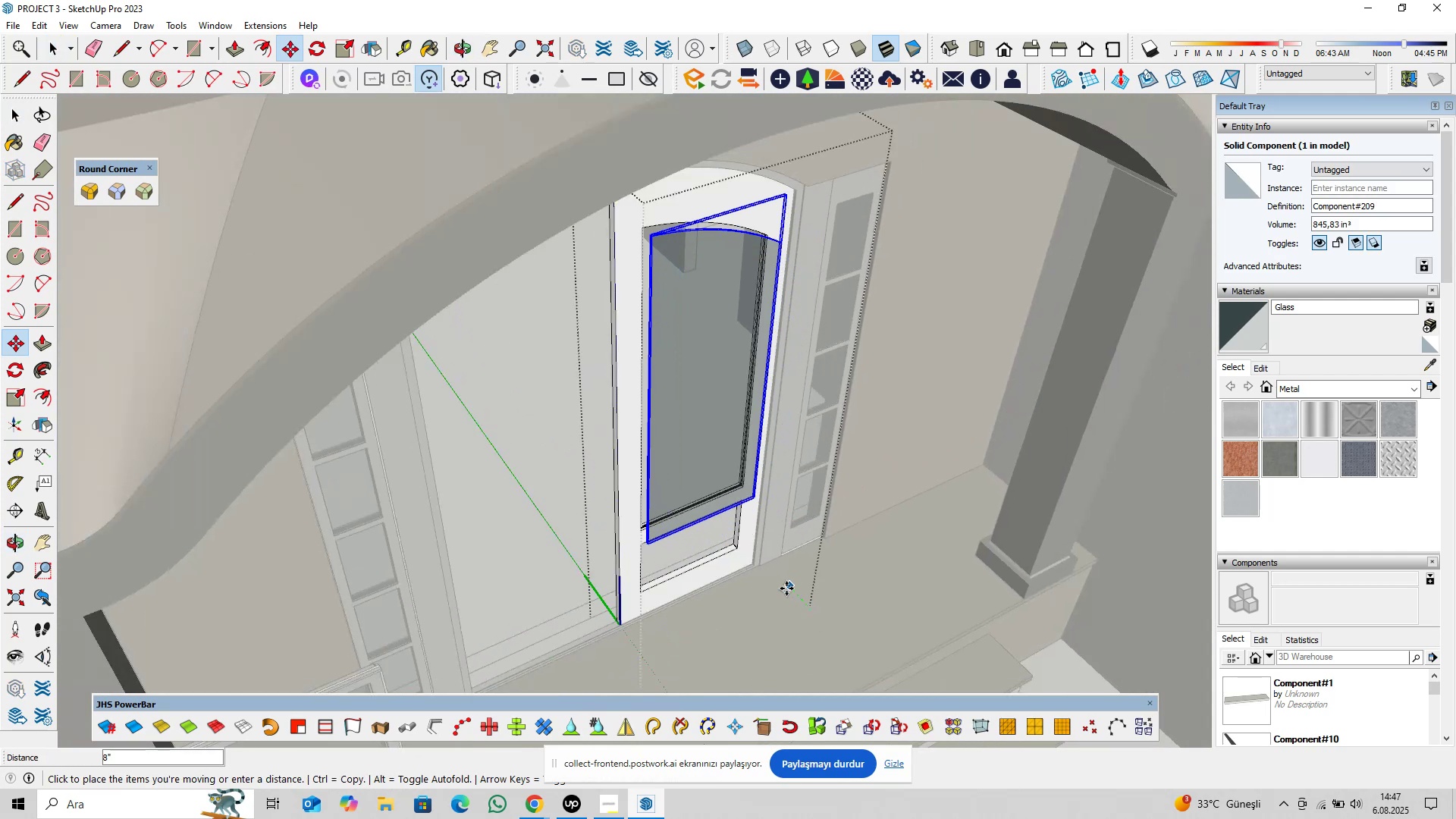 
type(1@)
 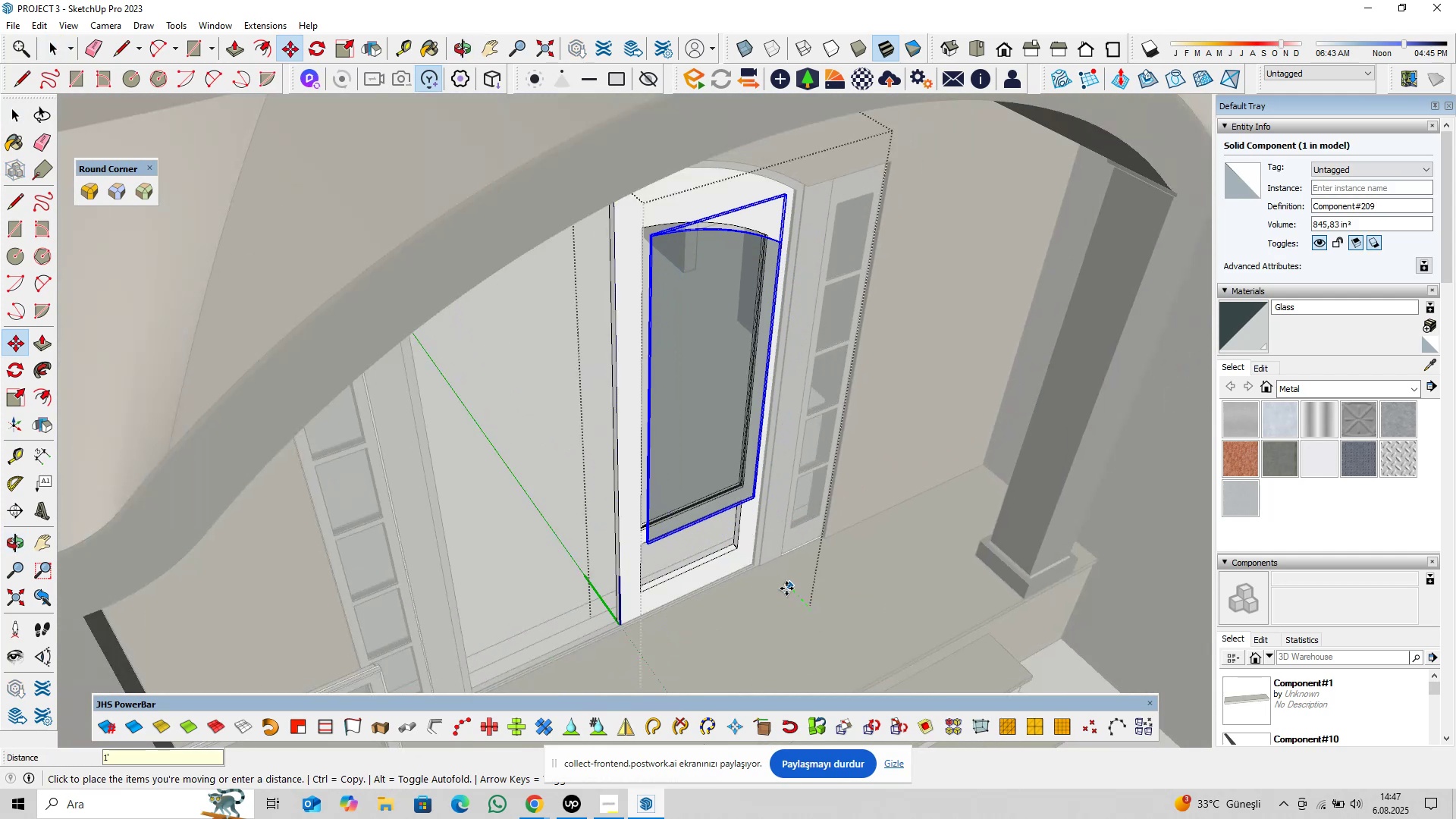 
 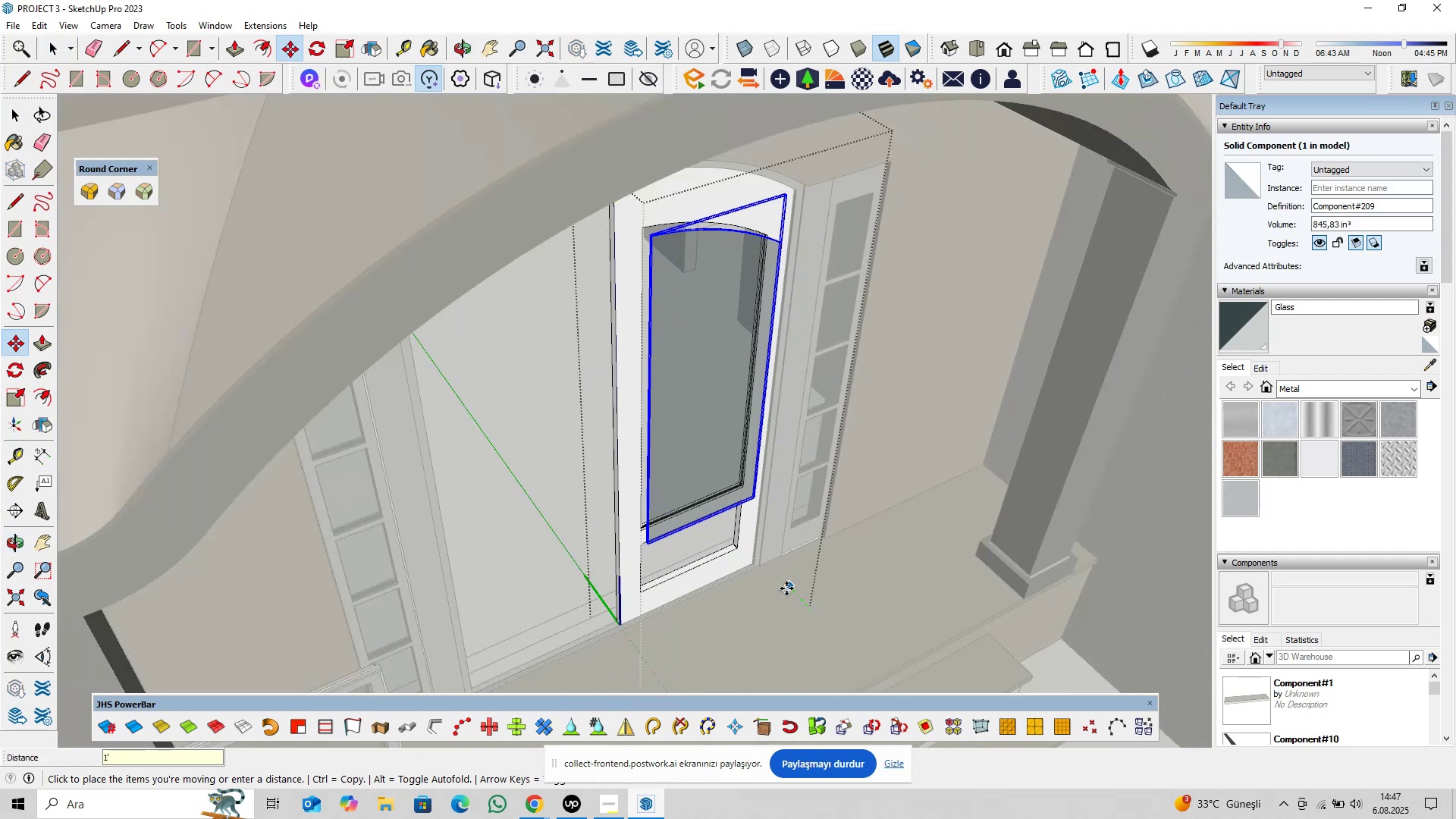 
key(Enter)
 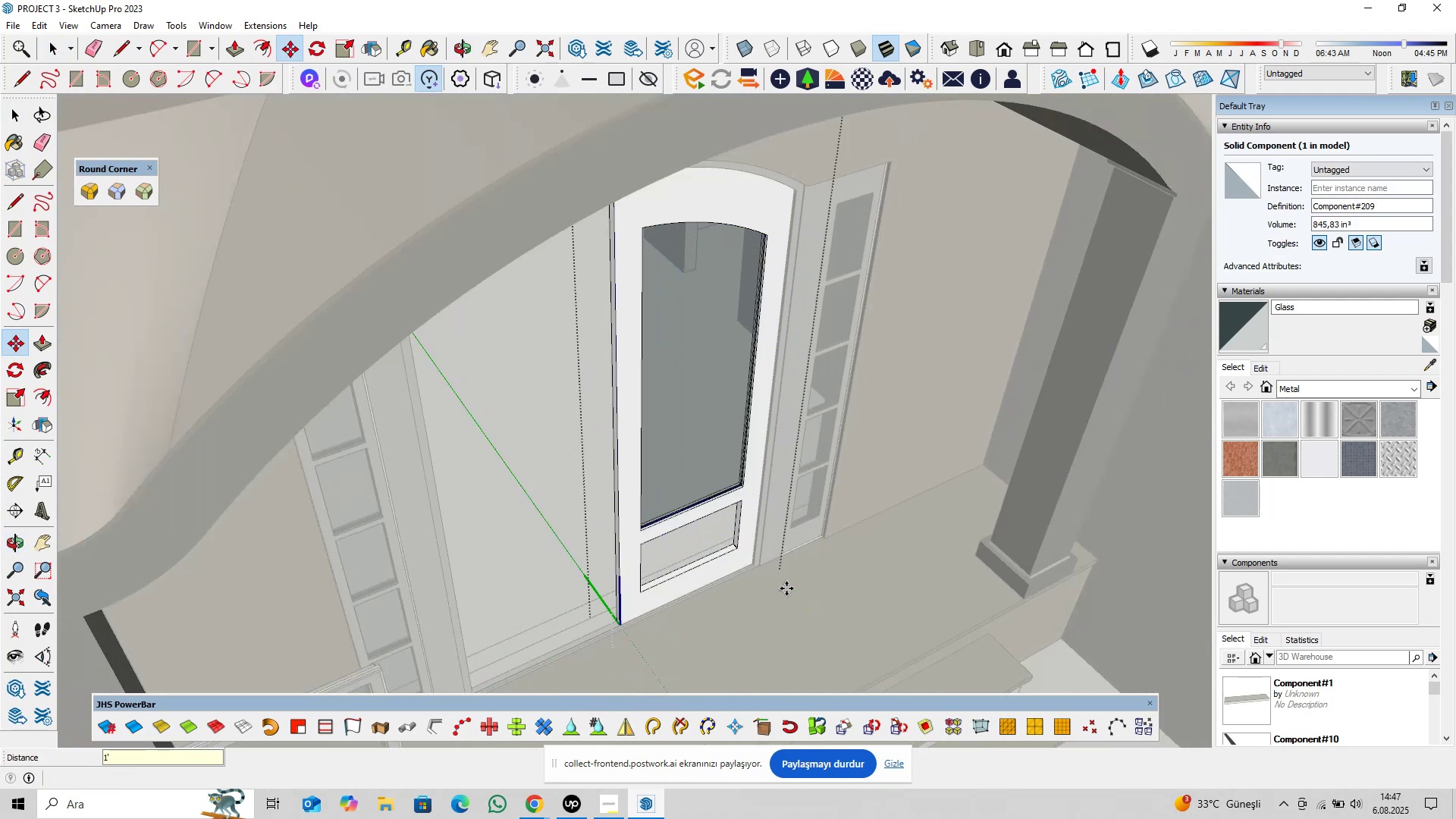 
key(Space)
 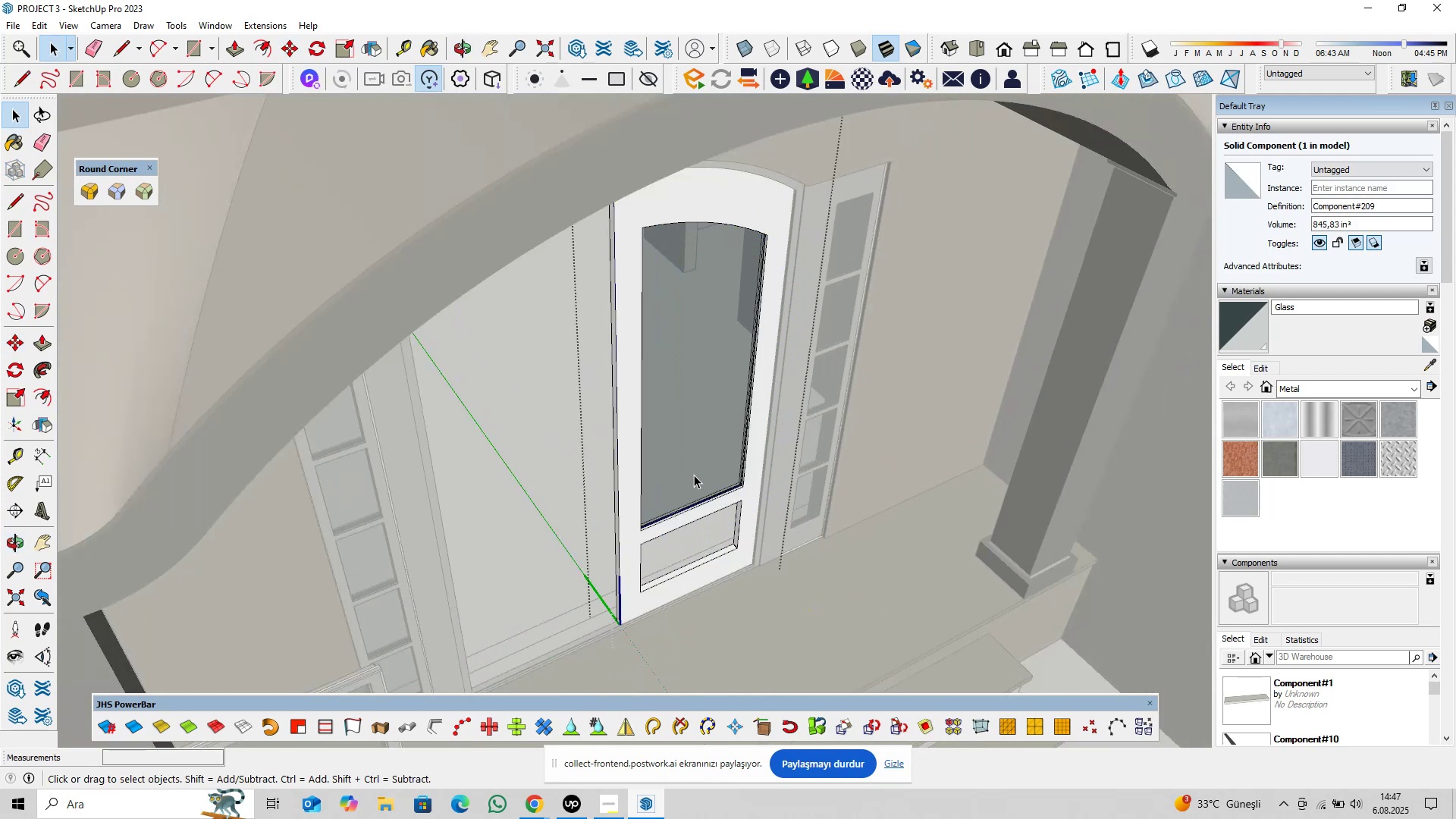 
scroll: coordinate [711, 504], scroll_direction: up, amount: 33.0
 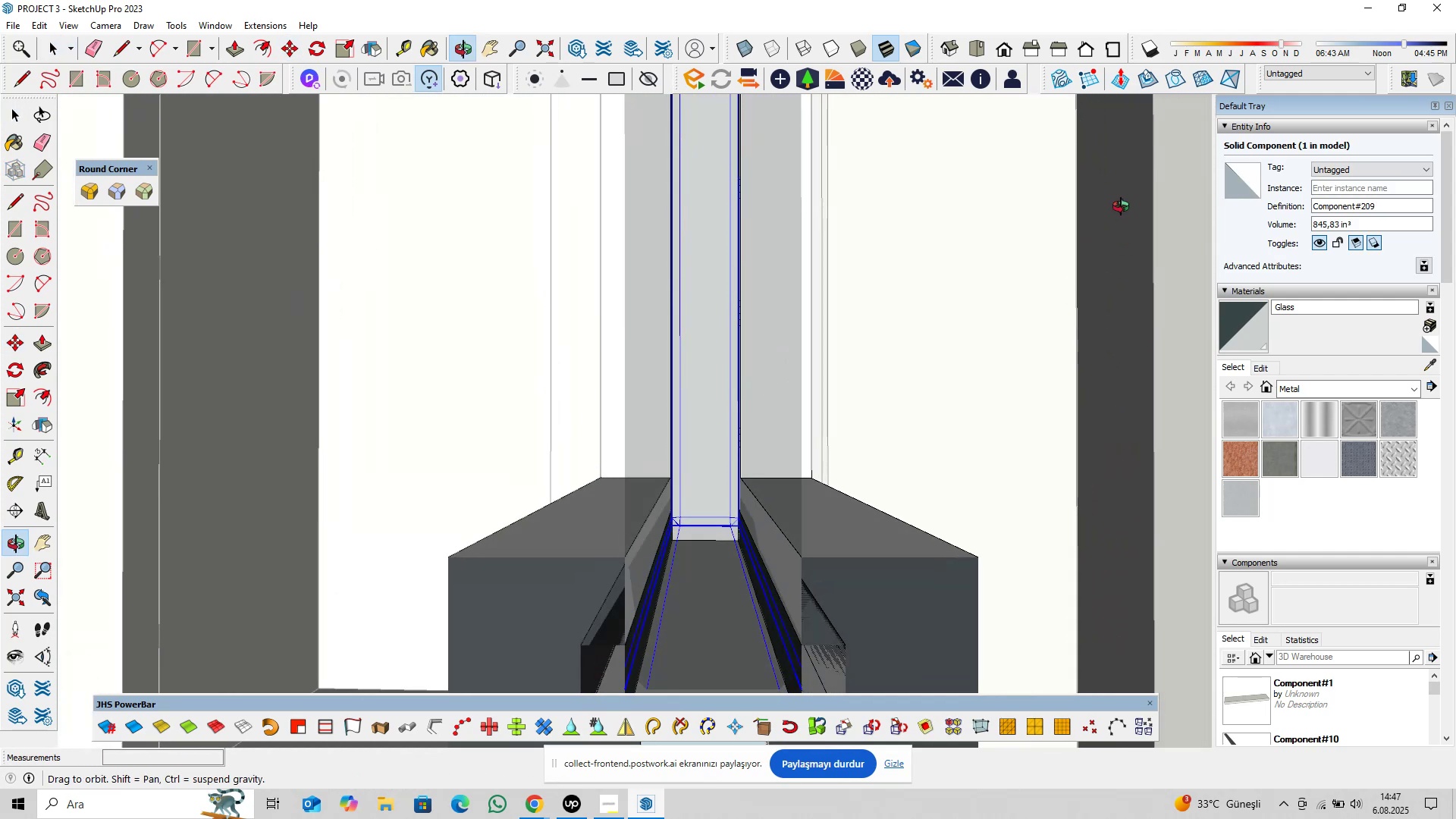 
scroll: coordinate [641, 524], scroll_direction: down, amount: 33.0
 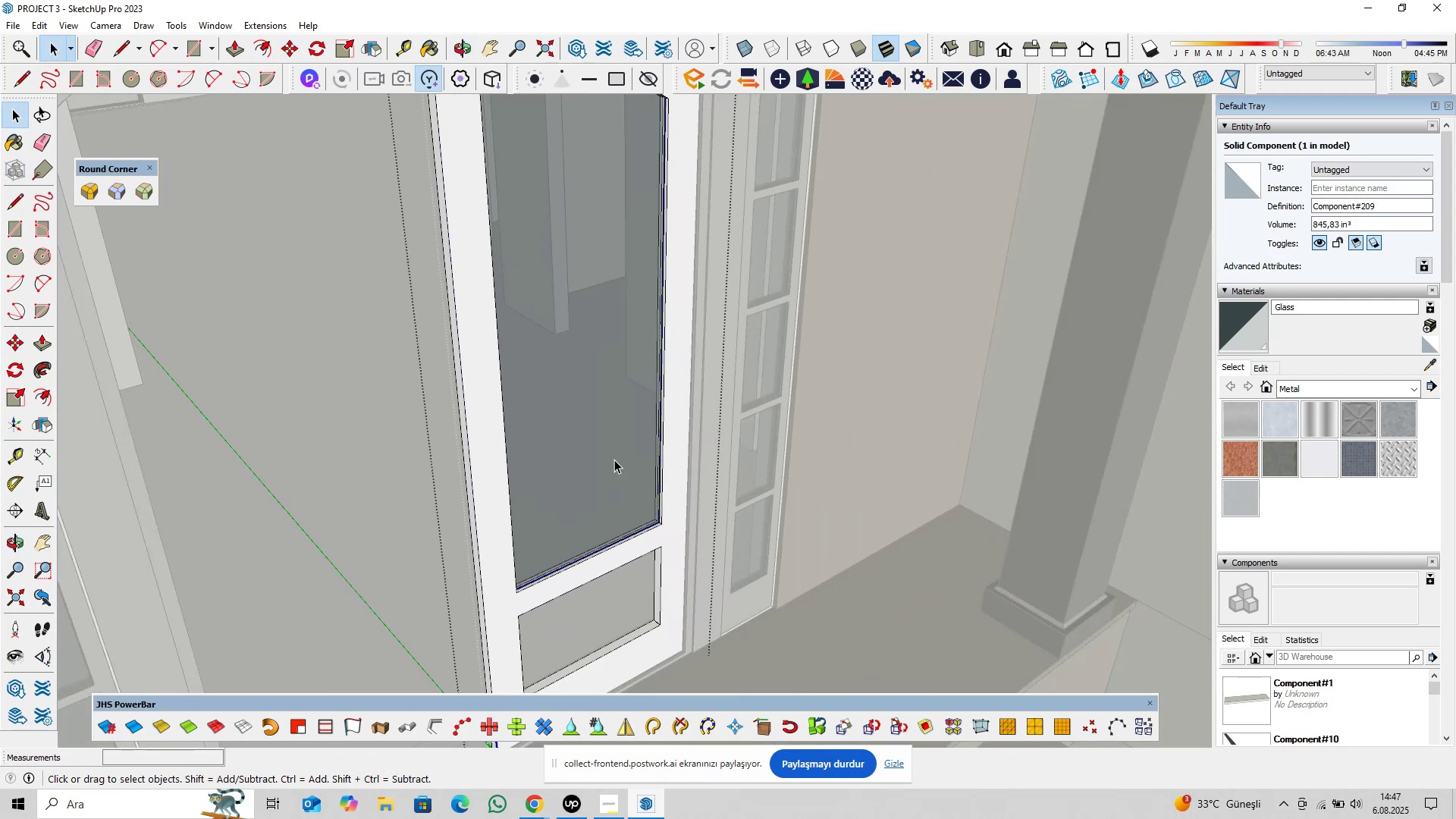 
double_click([613, 460])
 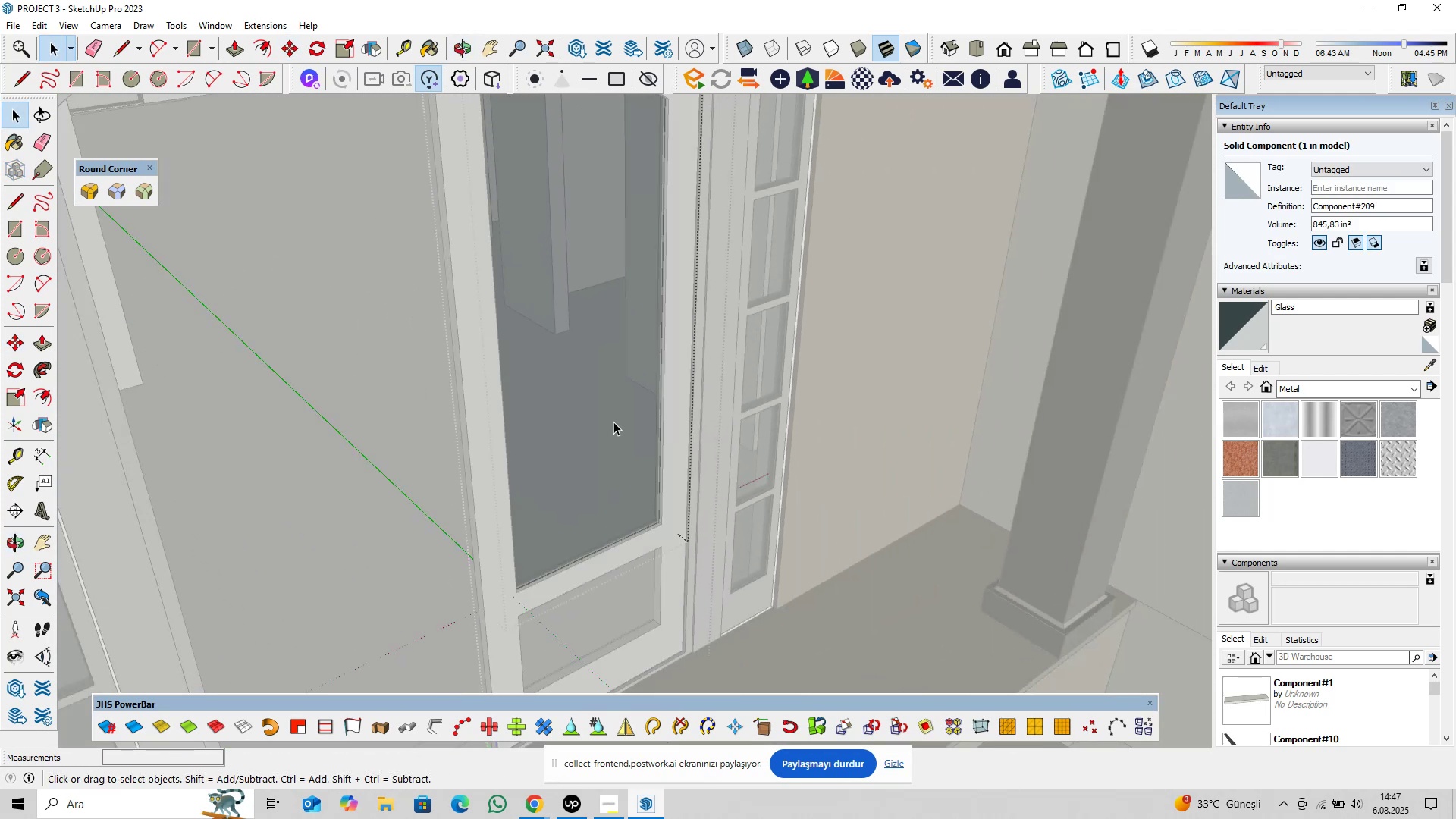 
triple_click([613, 422])
 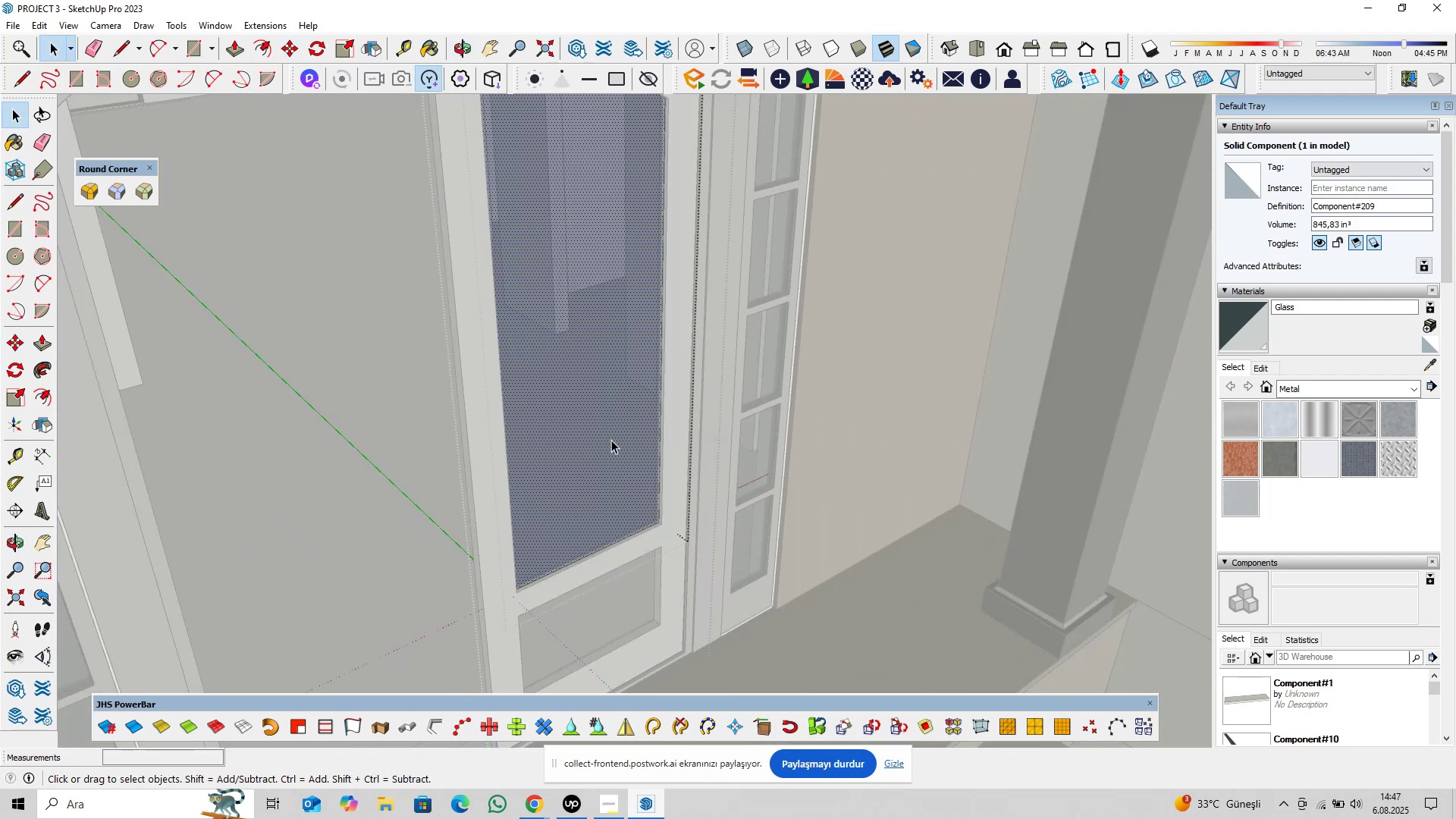 
scroll: coordinate [613, 494], scroll_direction: down, amount: 5.0
 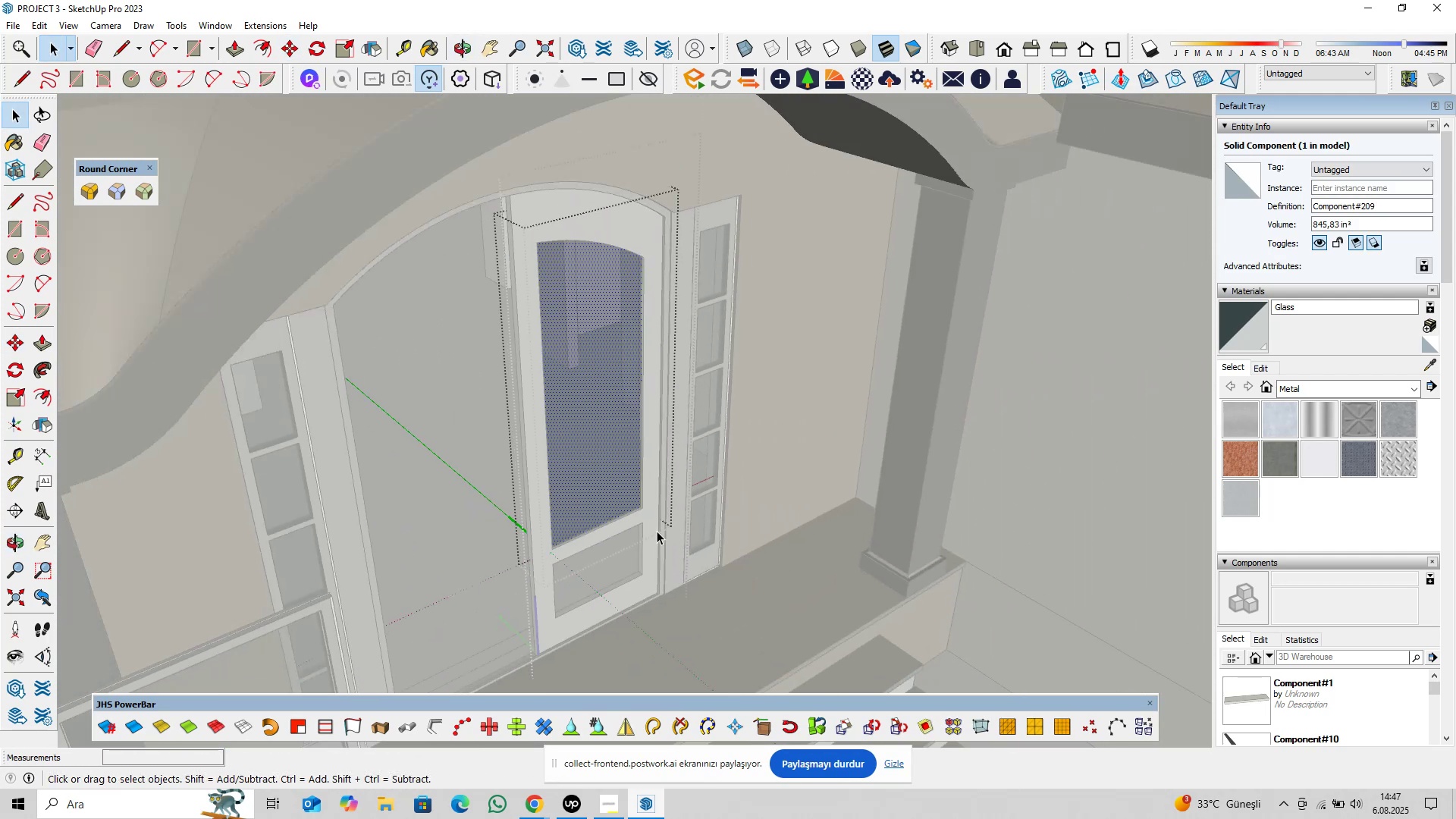 
key(Shift+ShiftLeft)
 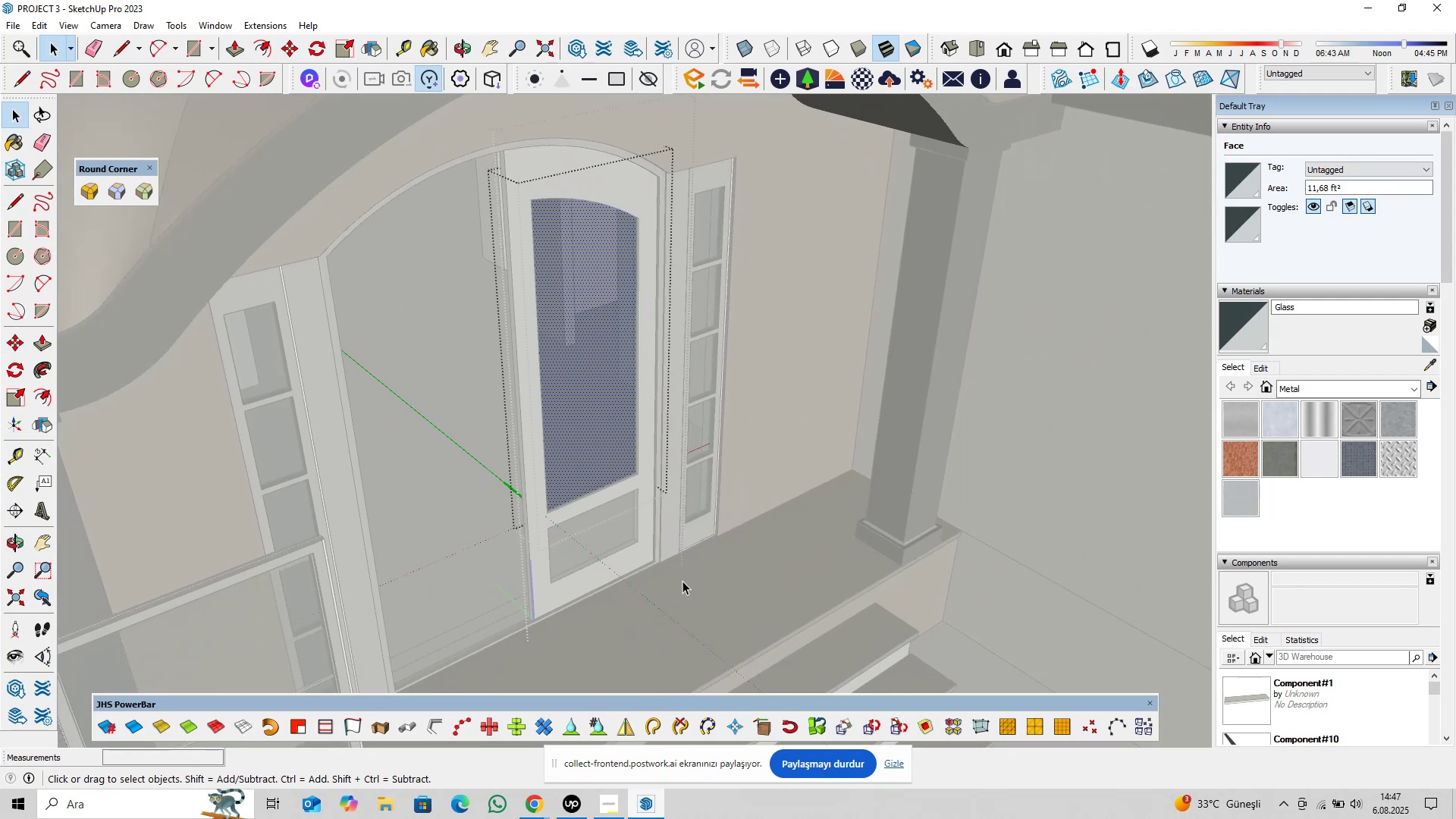 
key(M)
 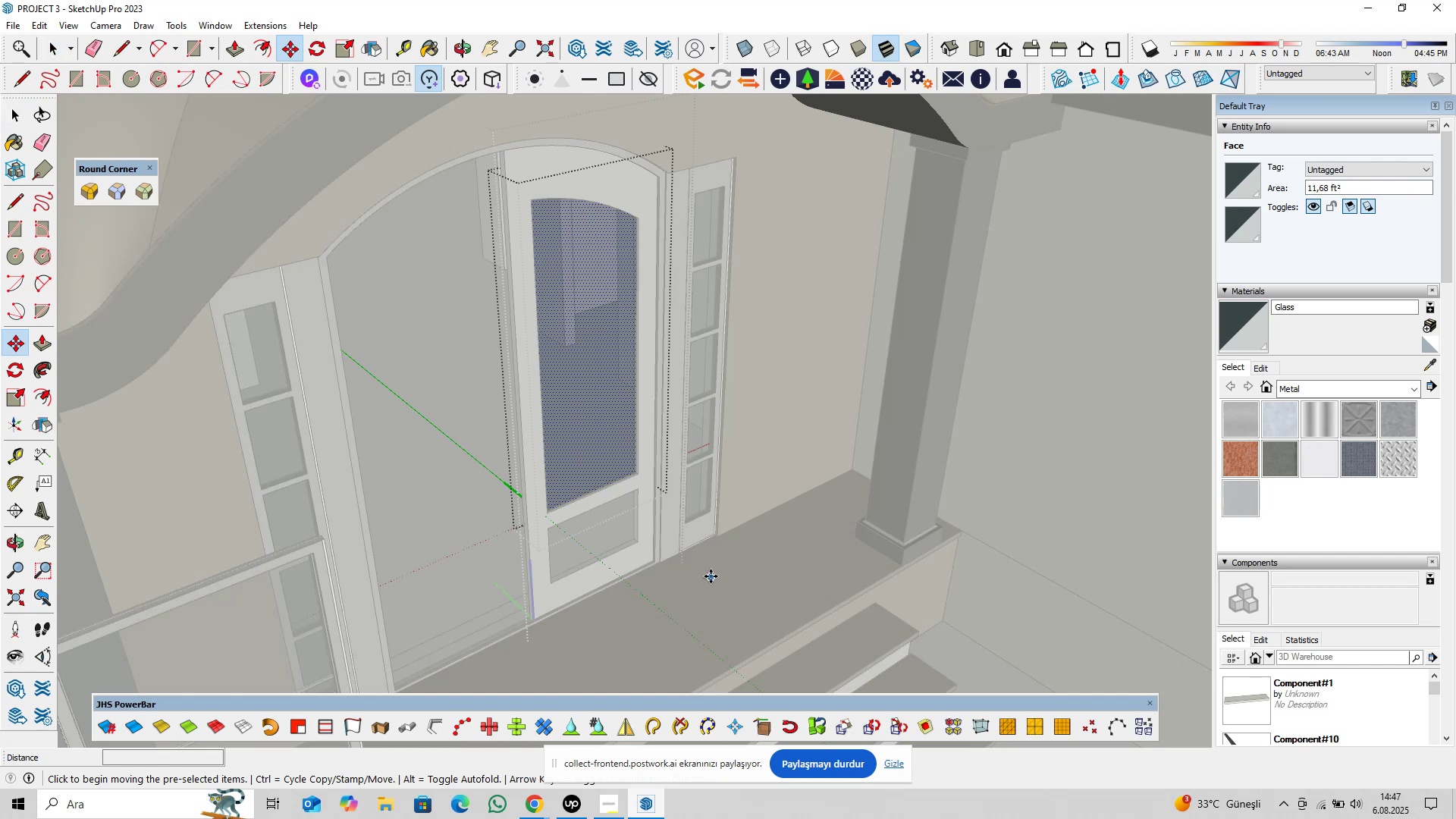 
left_click([710, 576])
 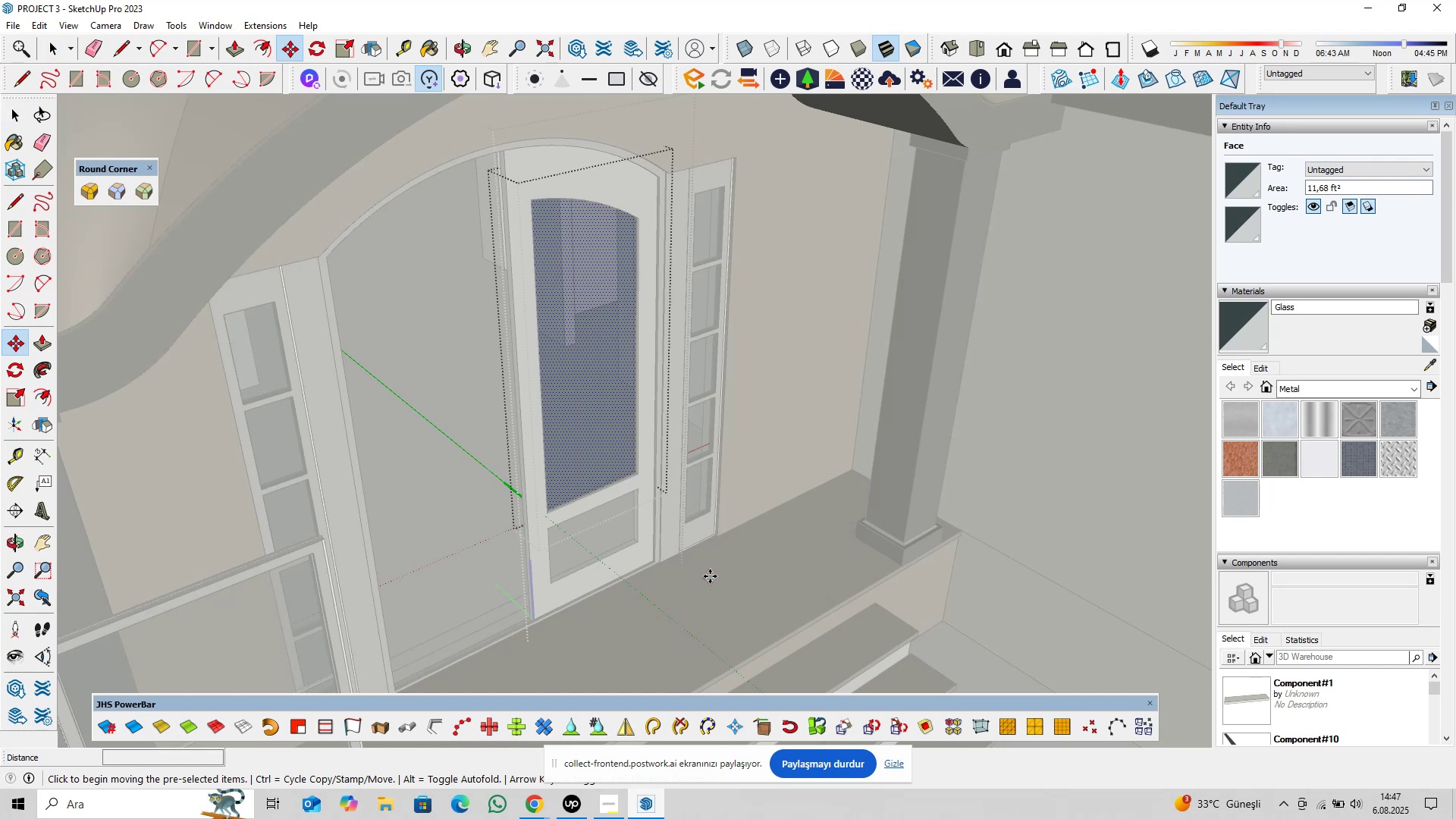 
key(Control+ControlLeft)
 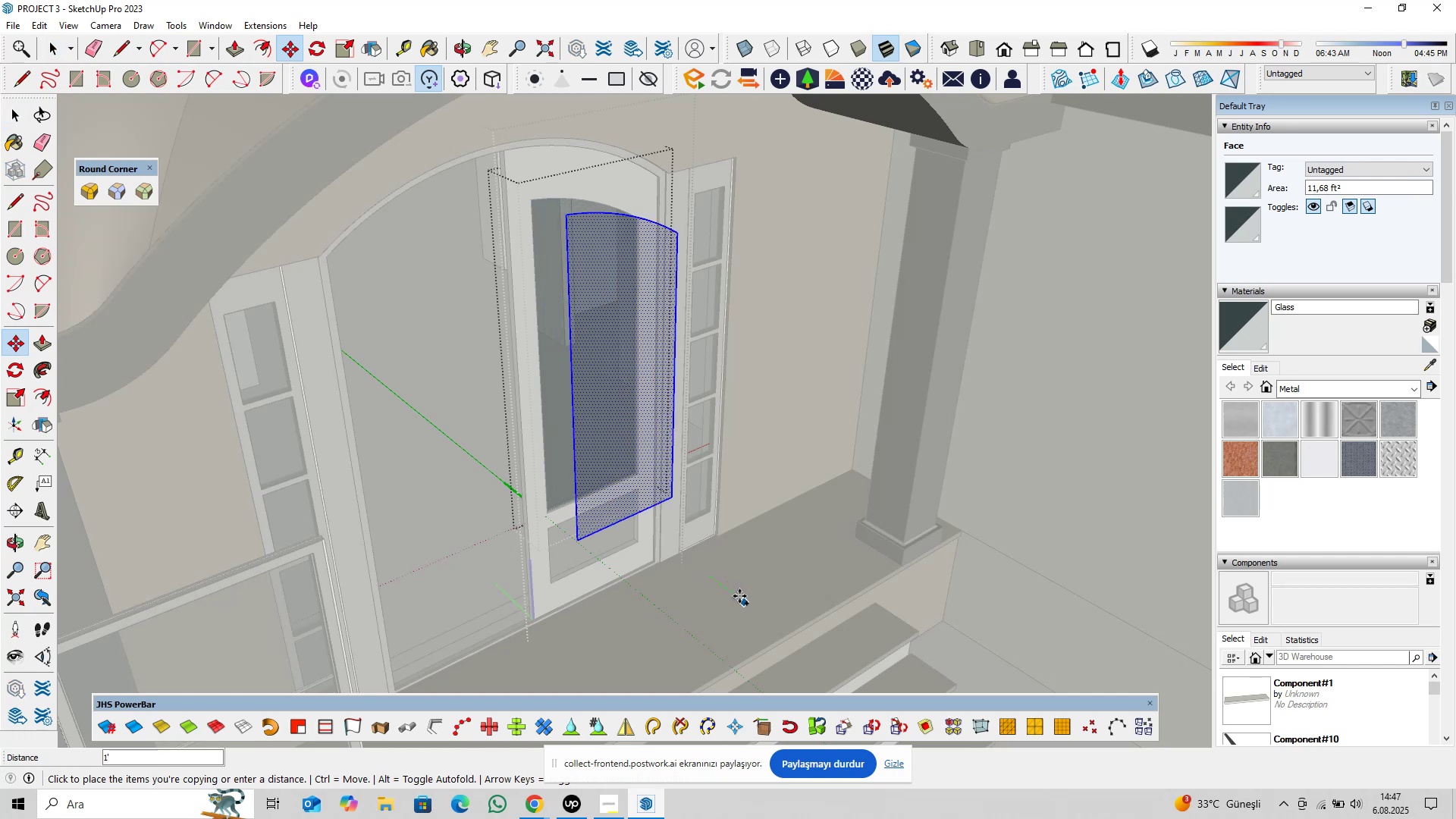 
key(1)
 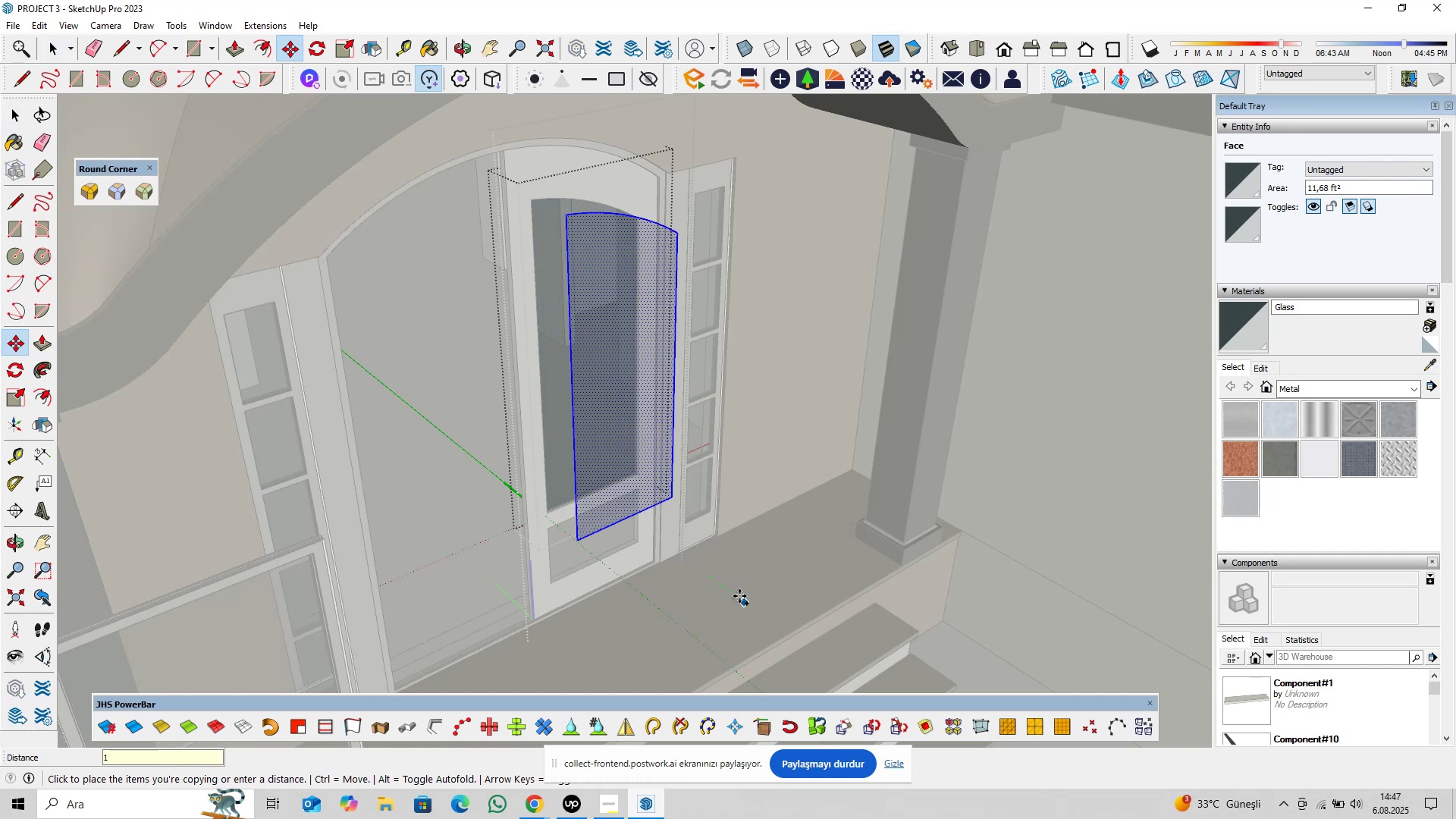 
key(Shift+ShiftLeft)
 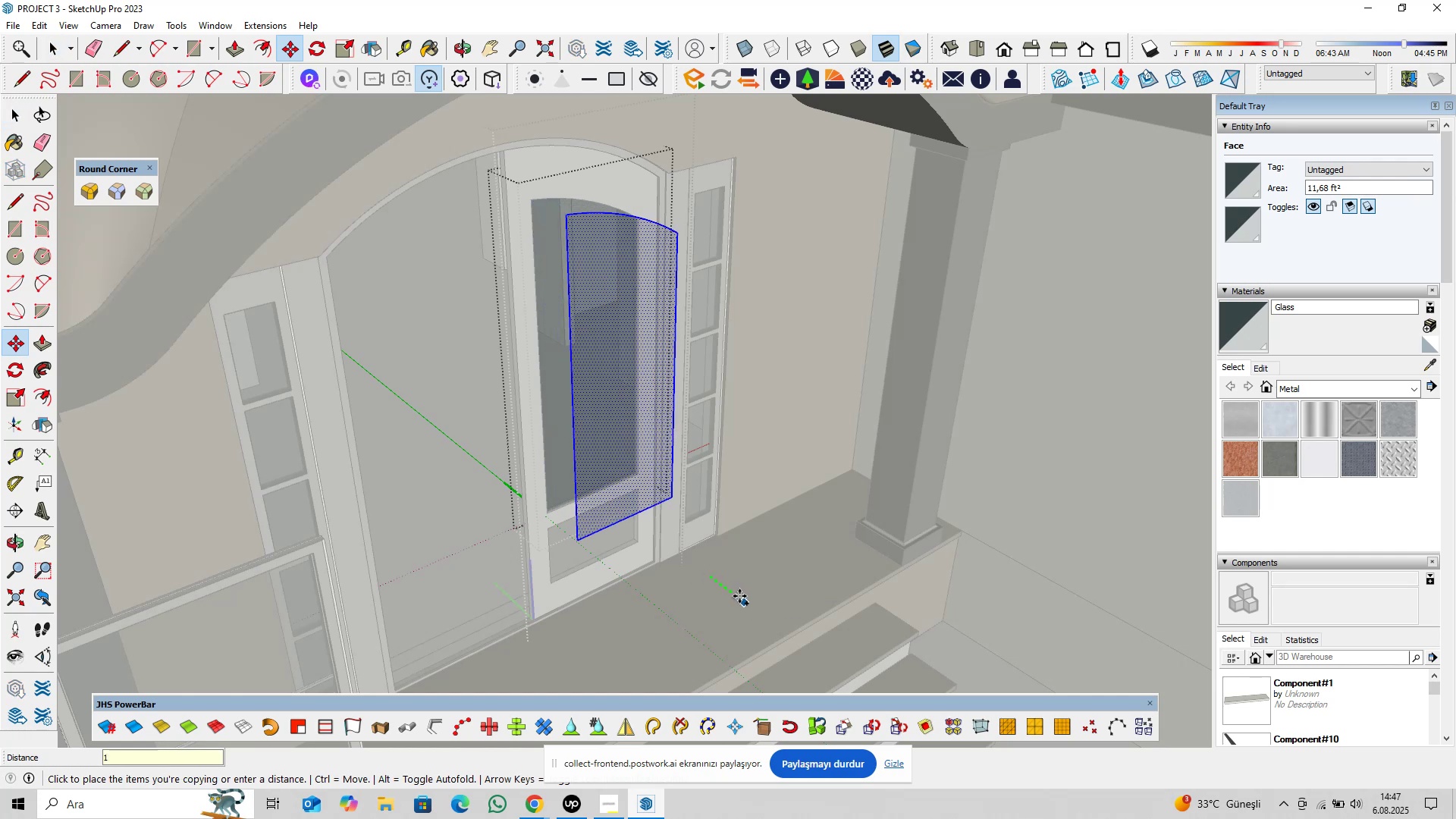 
key(Shift+2)
 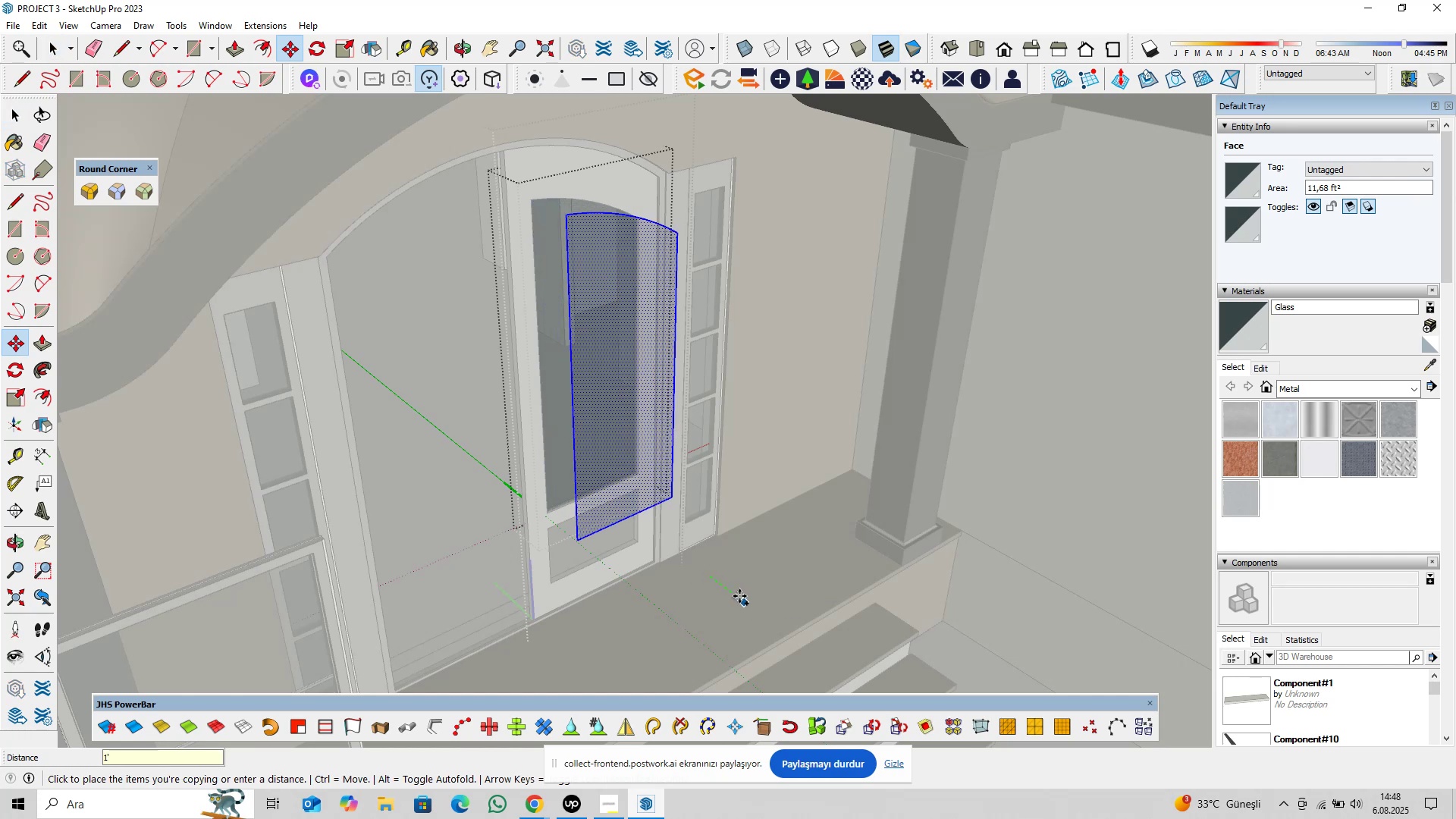 
key(Enter)
 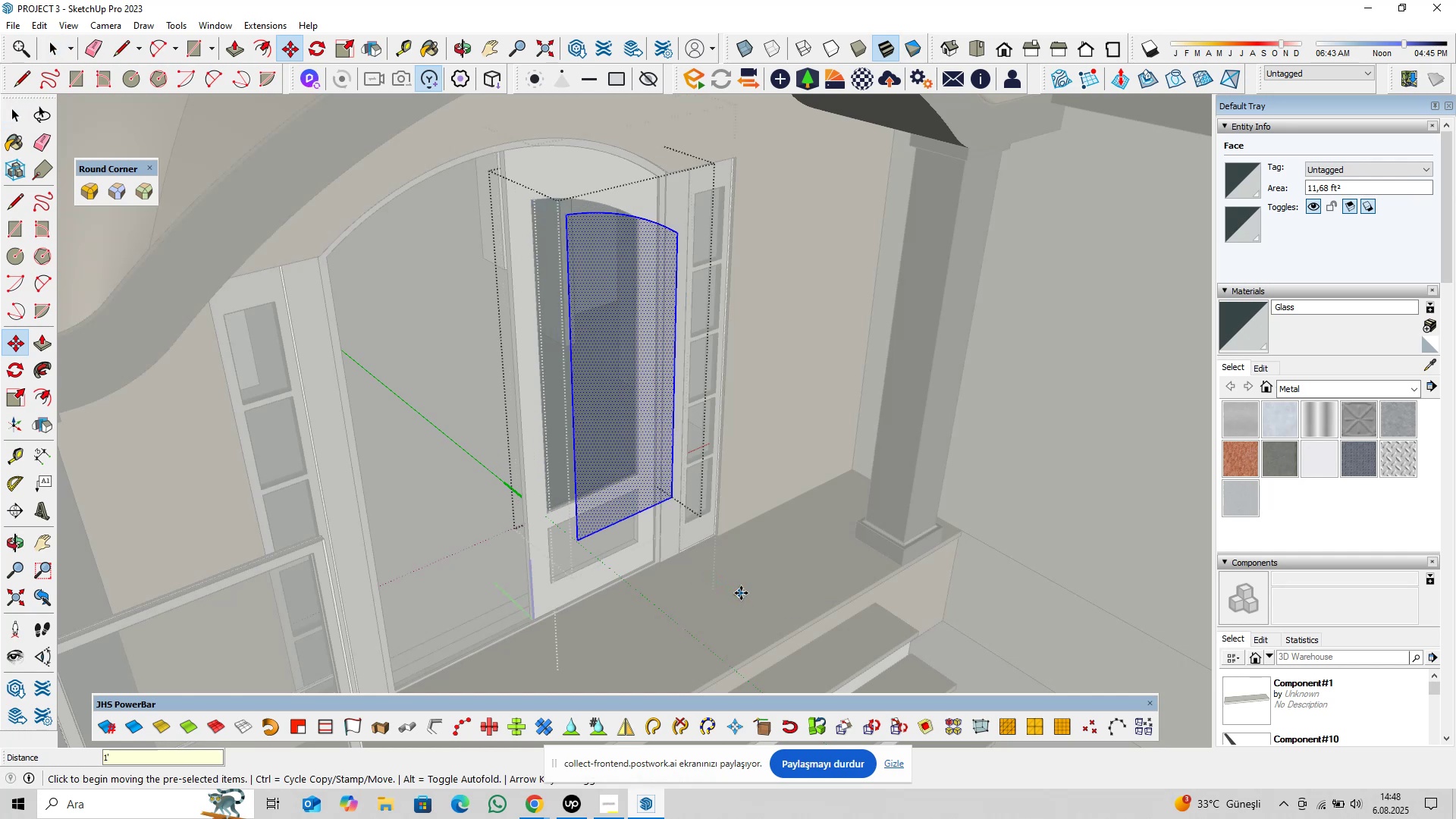 
key(Space)
 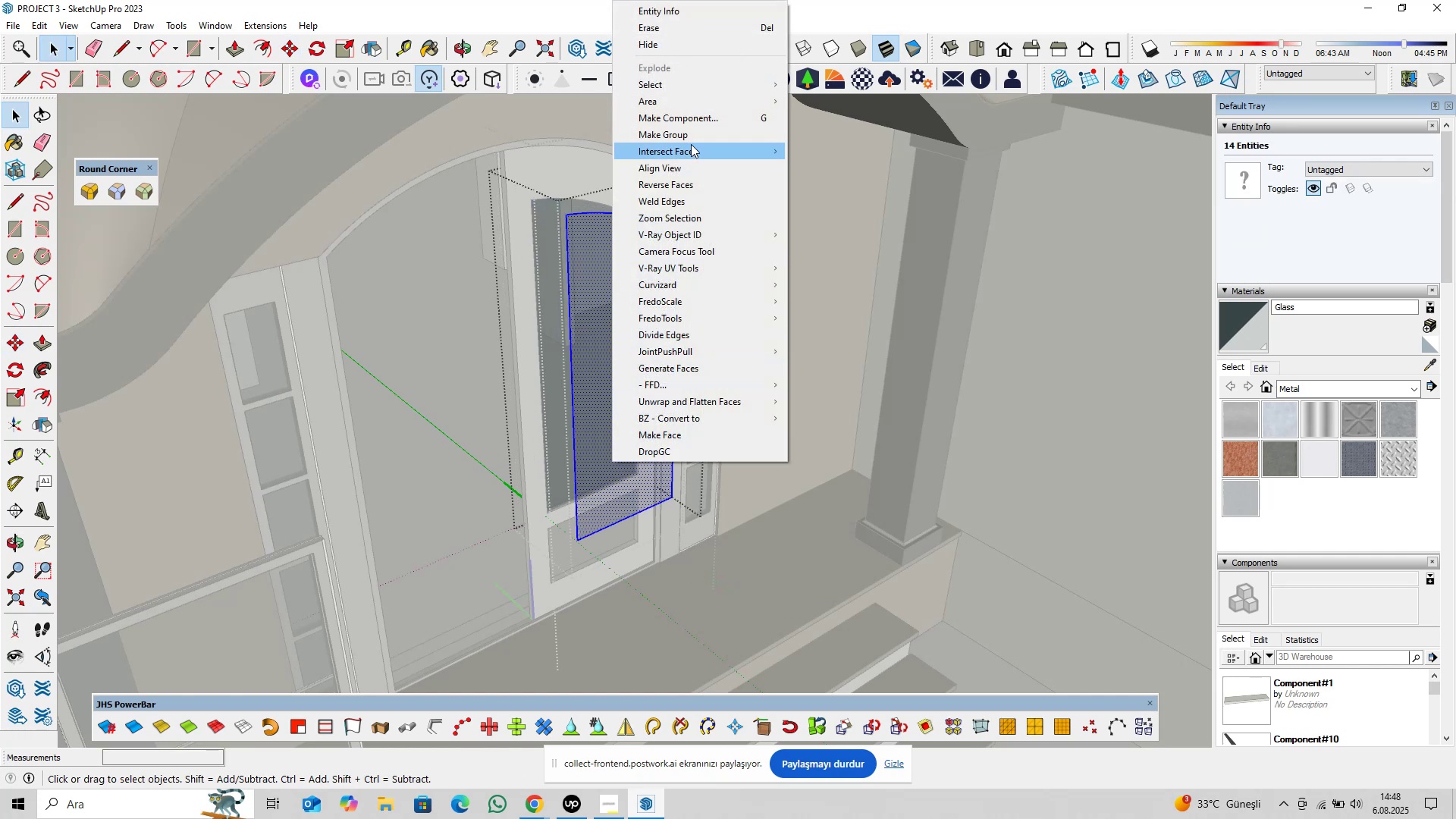 
left_click([696, 136])
 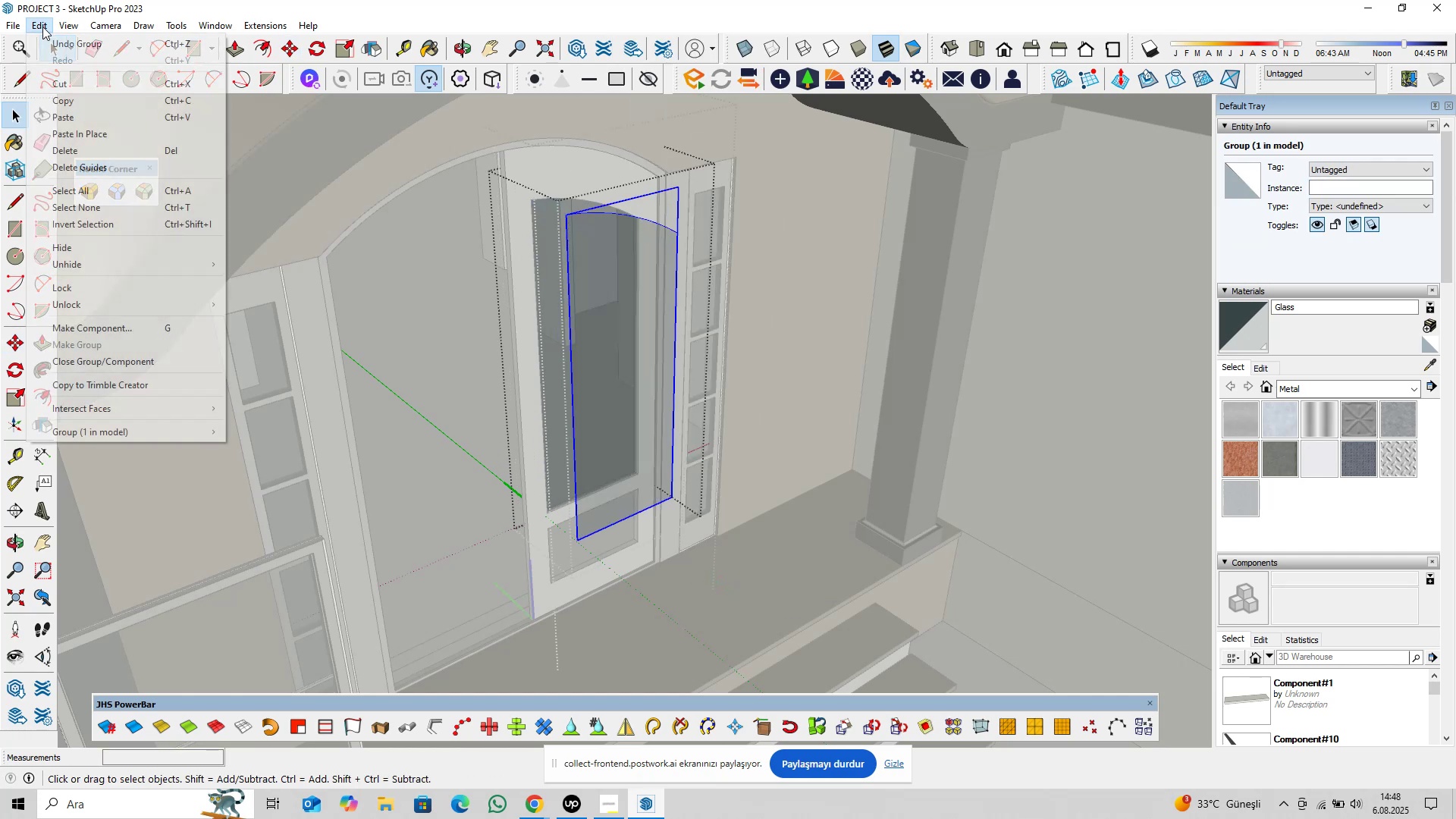 
double_click([100, 78])
 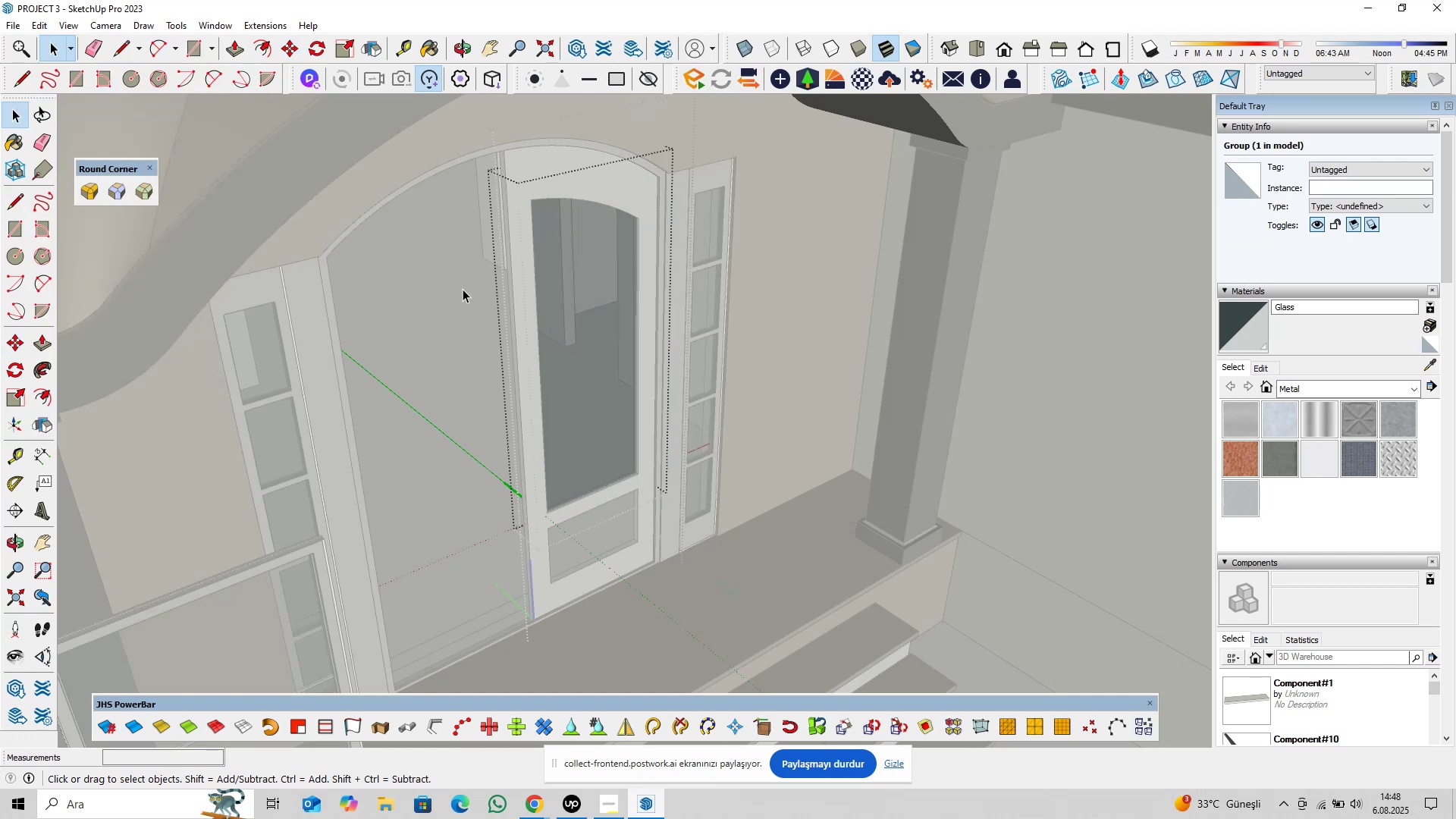 
key(Escape)
 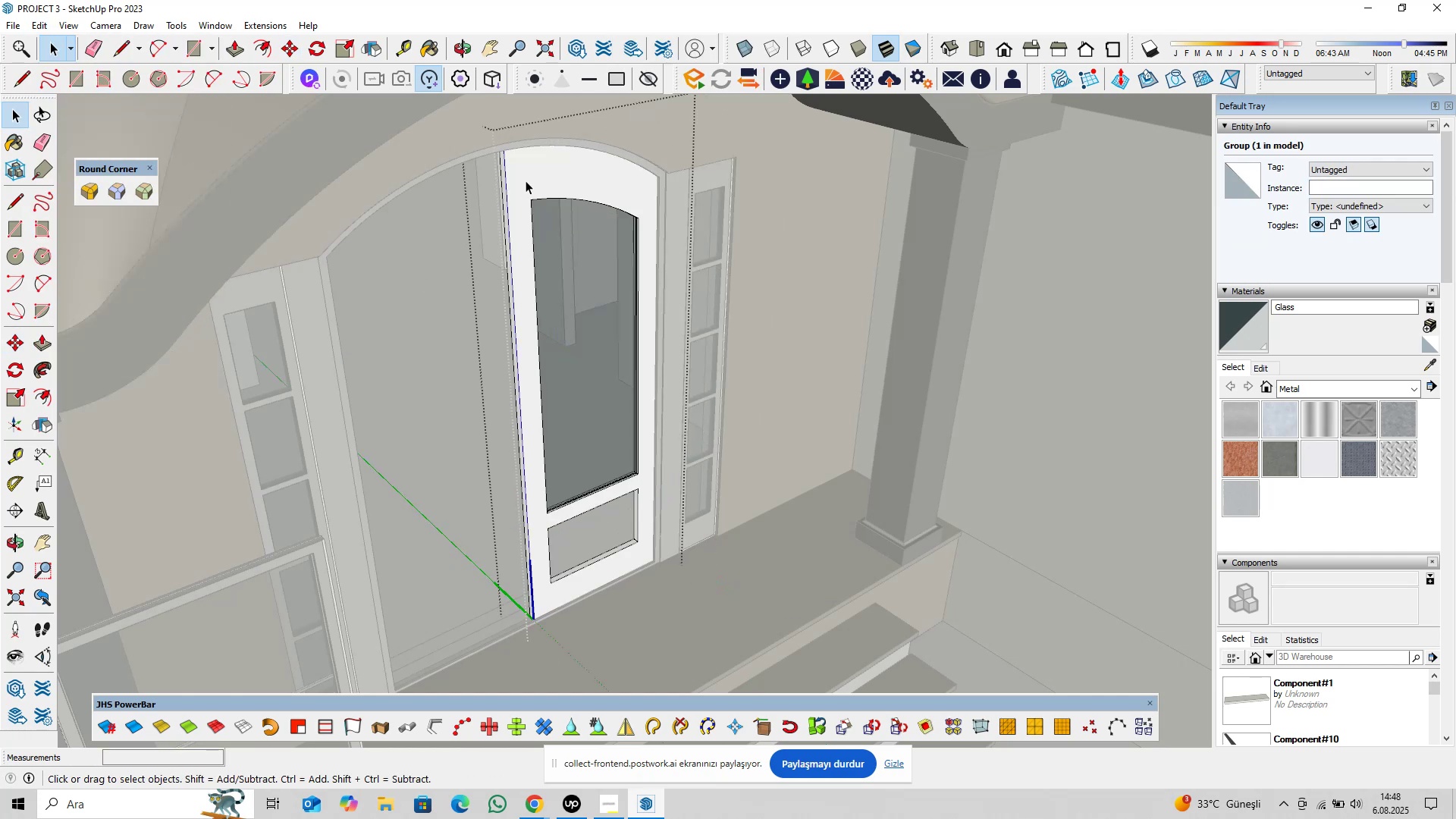 
left_click_drag(start_coordinate=[529, 174], to_coordinate=[532, 180])
 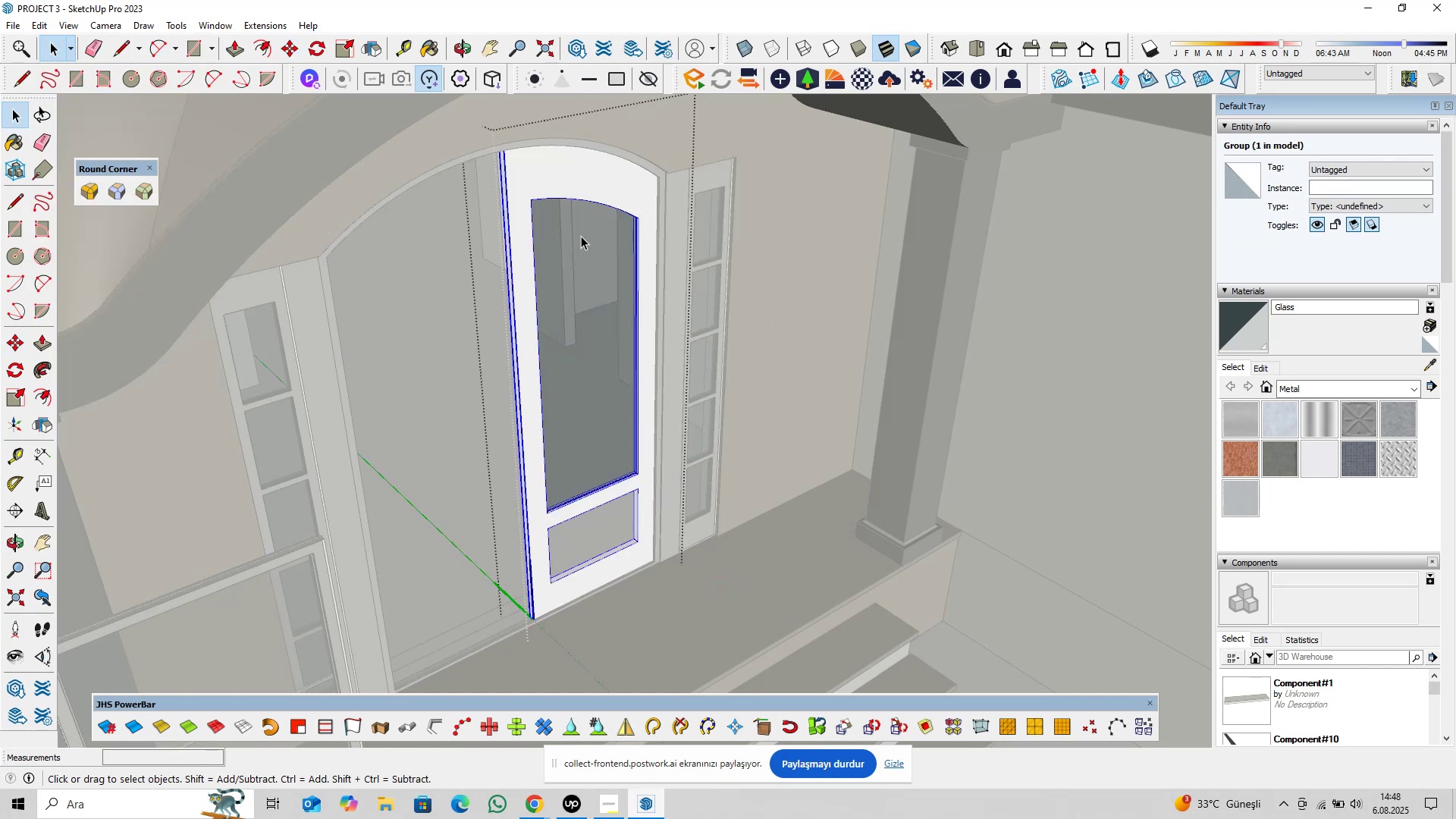 
double_click([581, 237])
 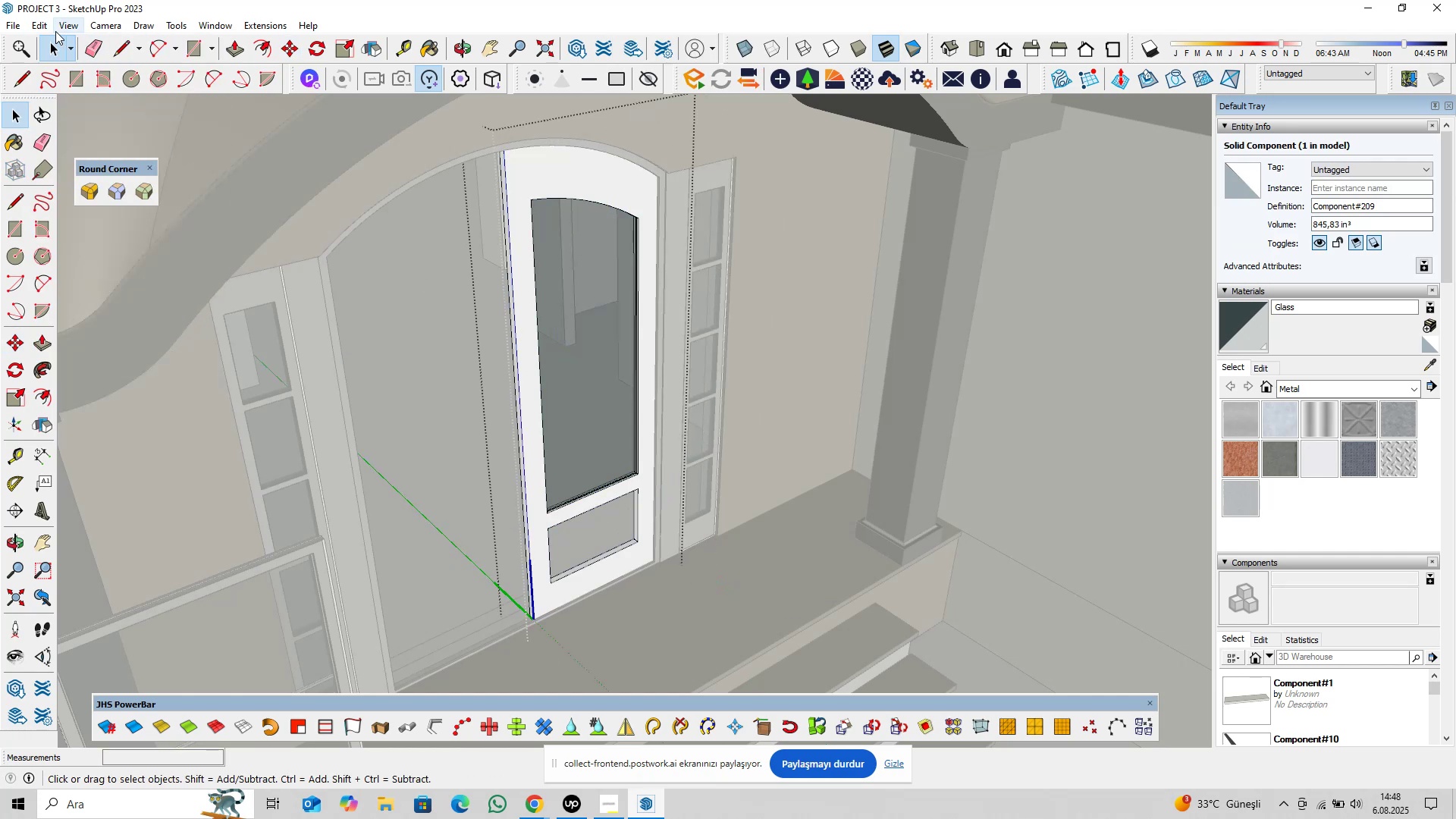 
left_click([48, 26])
 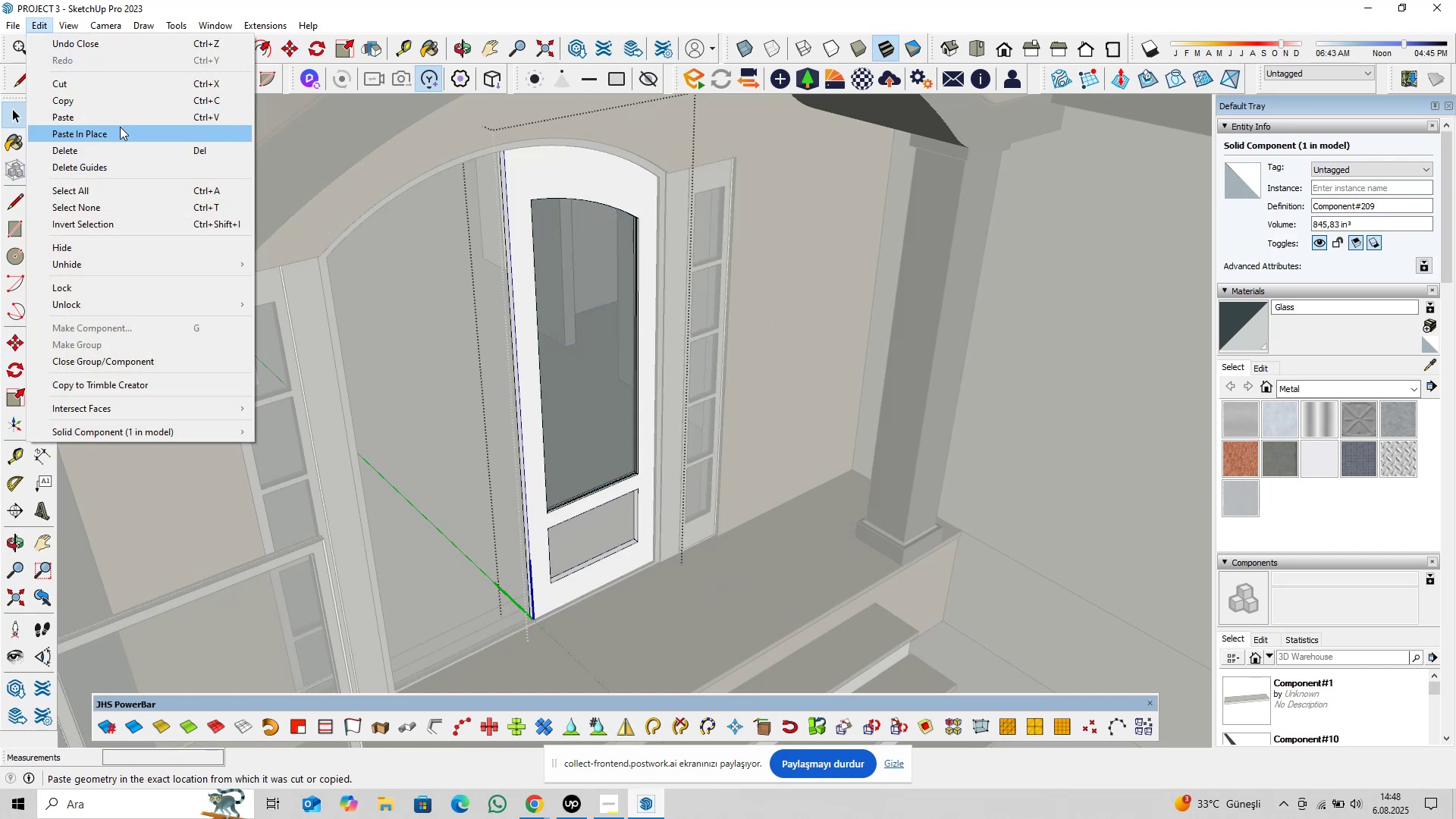 
left_click([120, 127])
 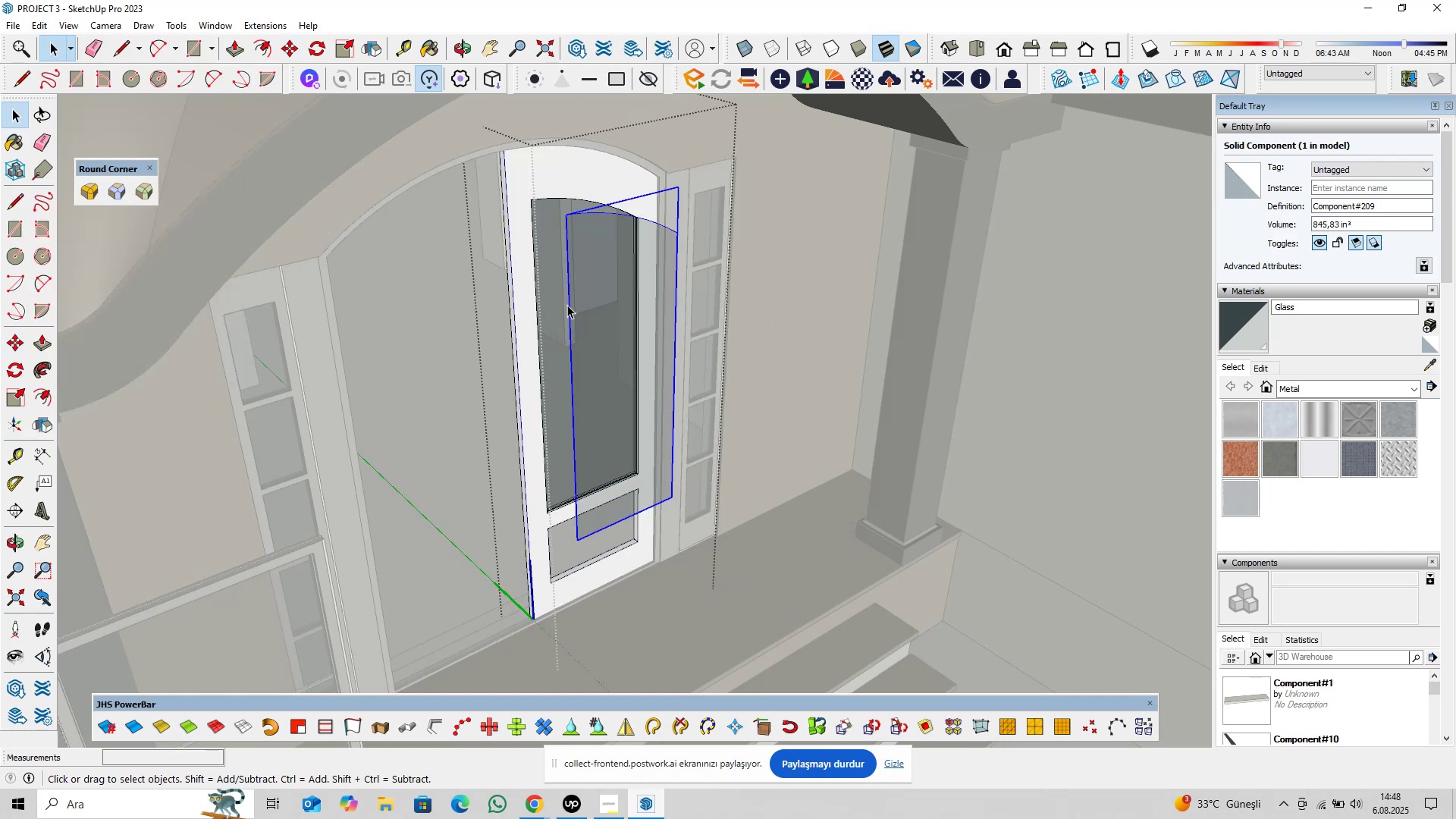 
right_click([567, 305])
 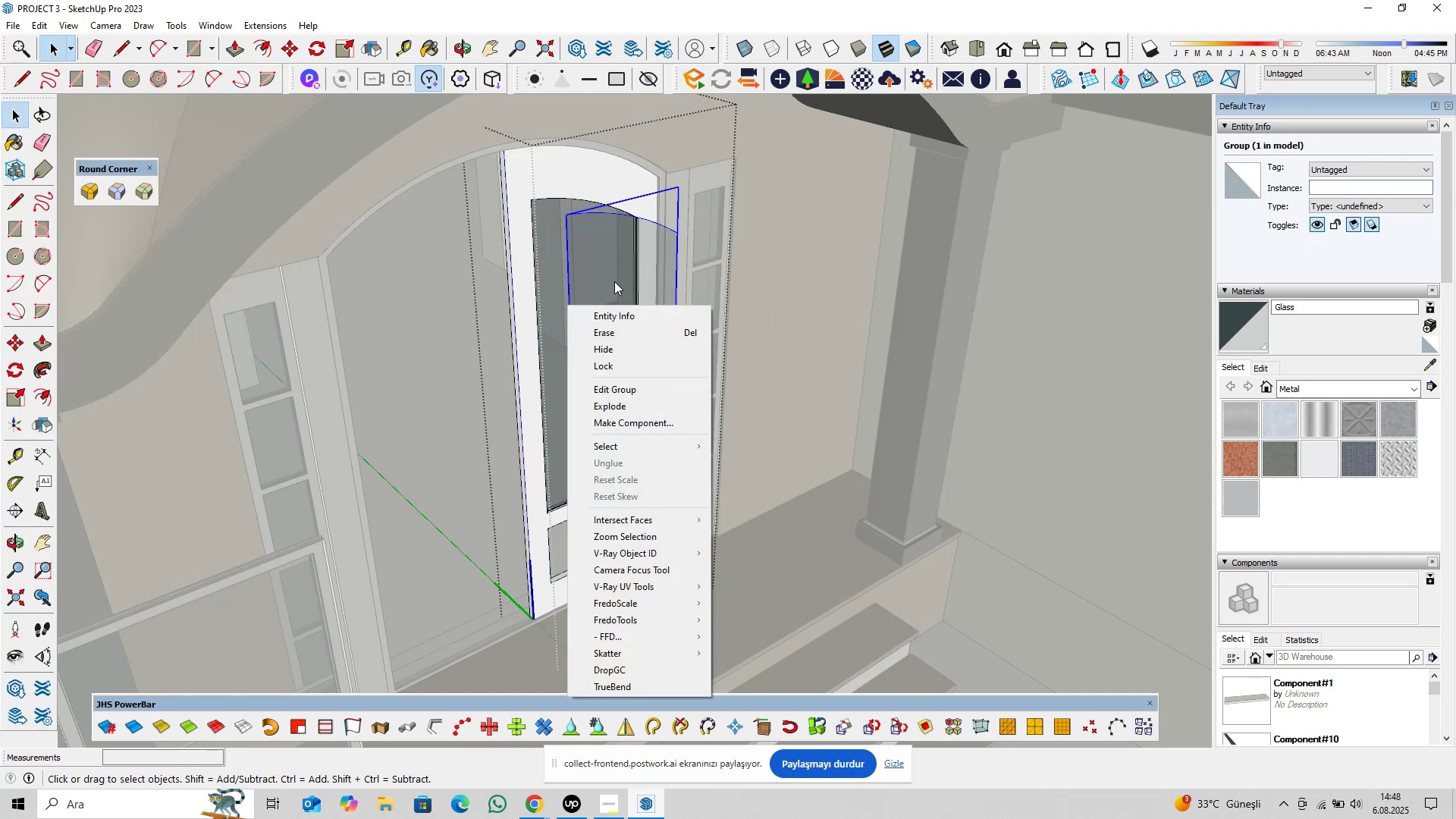 
right_click([613, 269])
 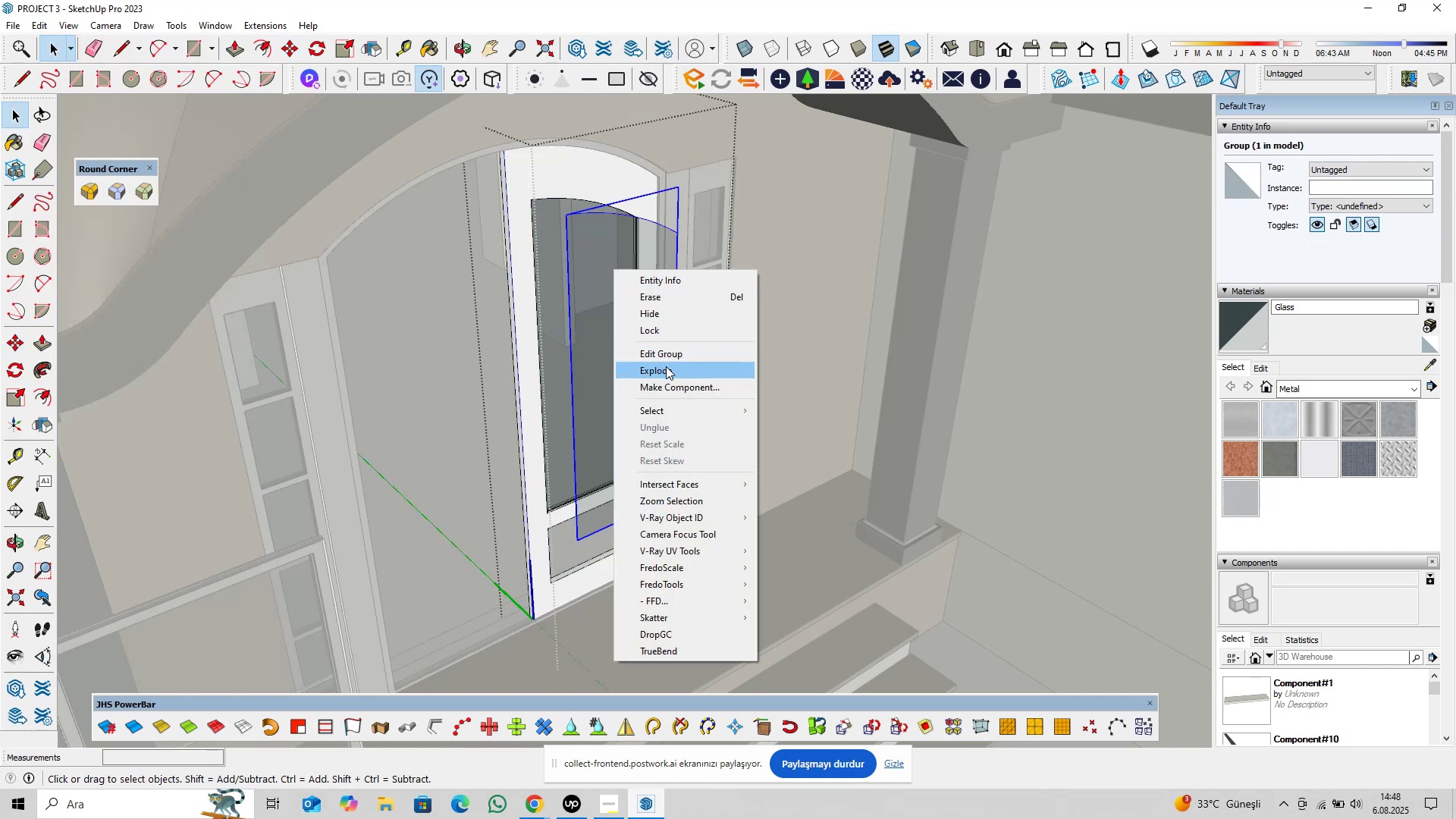 
left_click([666, 366])
 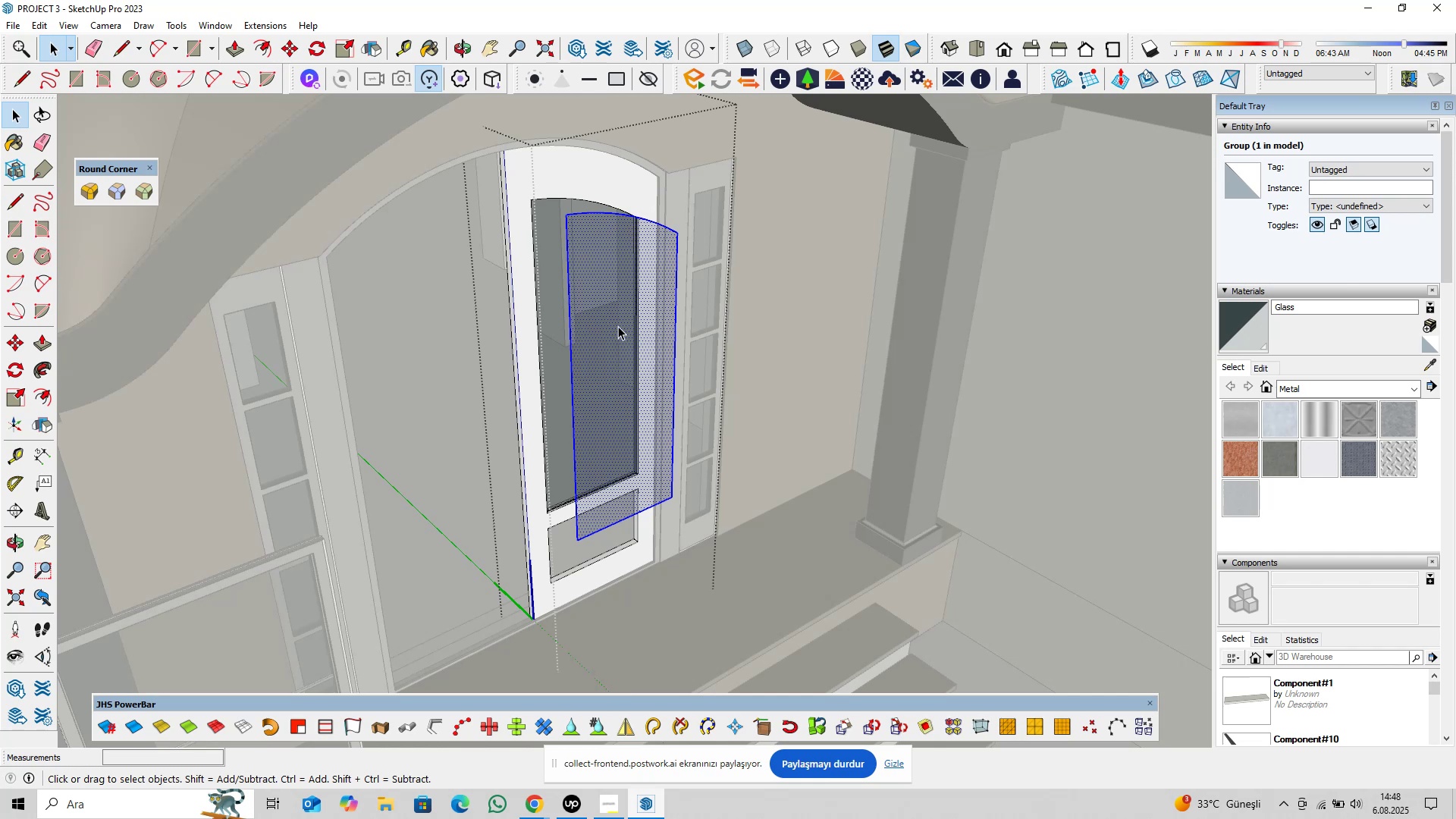 
right_click([618, 326])
 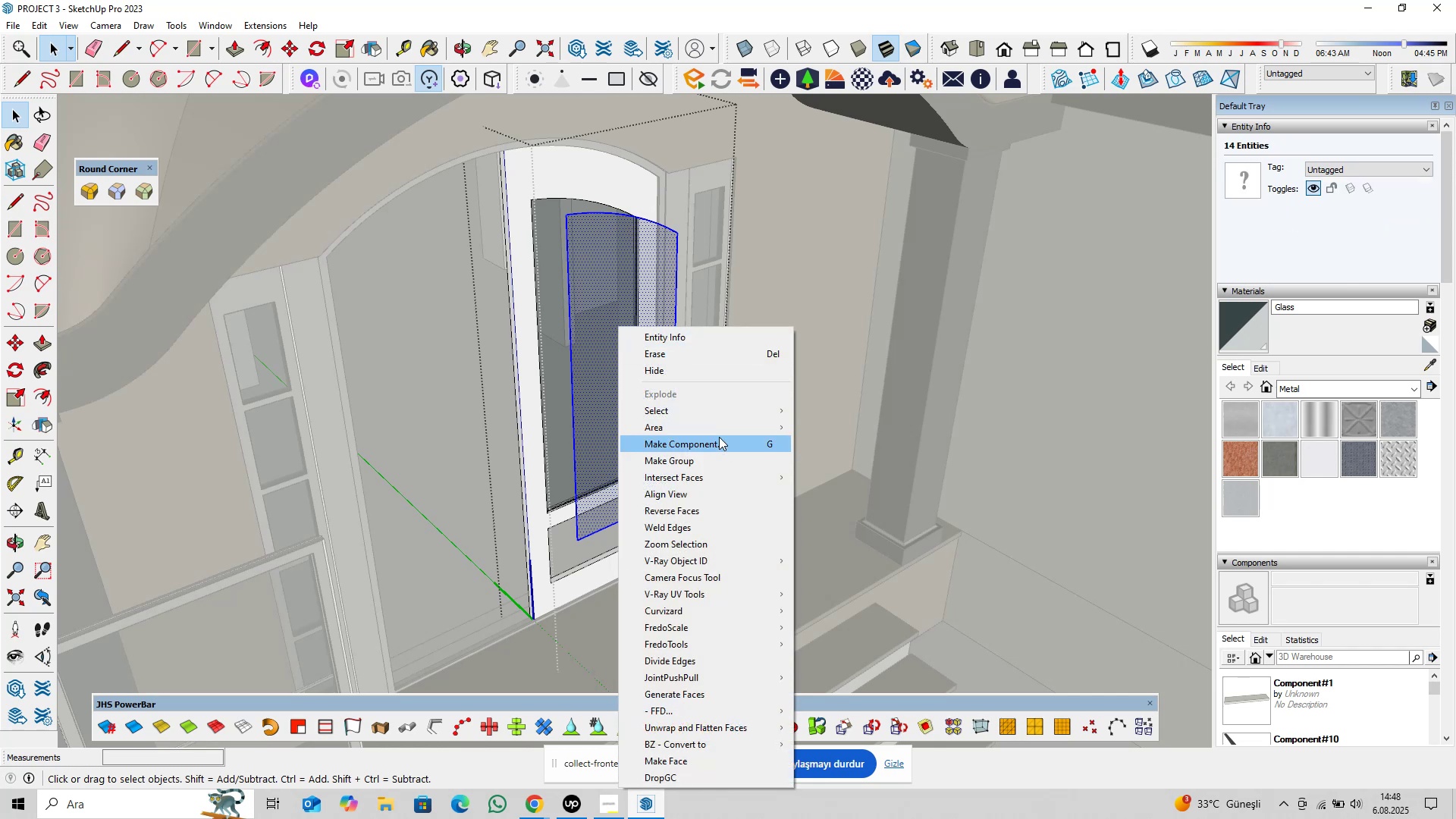 
left_click([720, 439])
 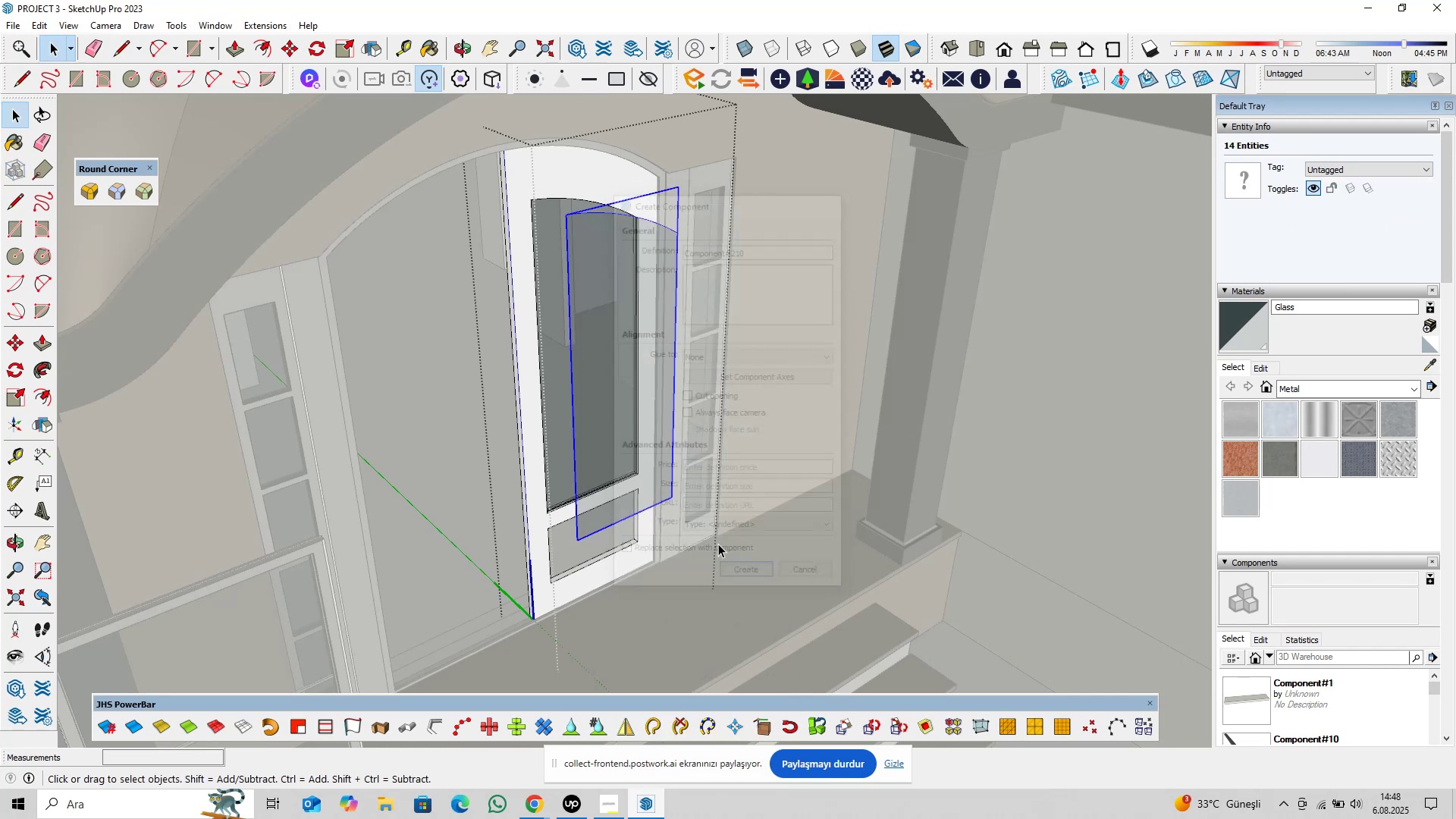 
double_click([622, 415])
 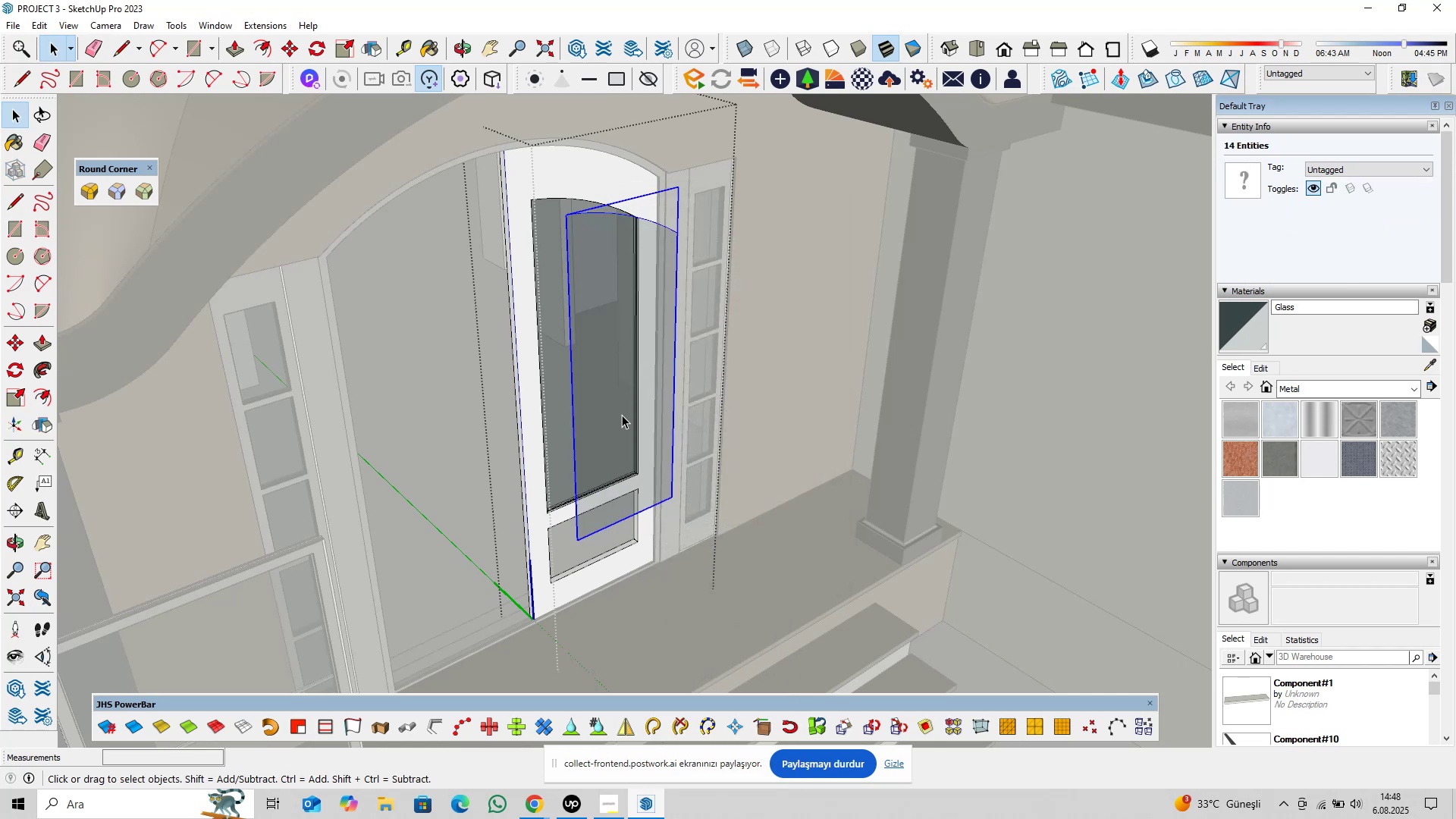 
triple_click([622, 415])
 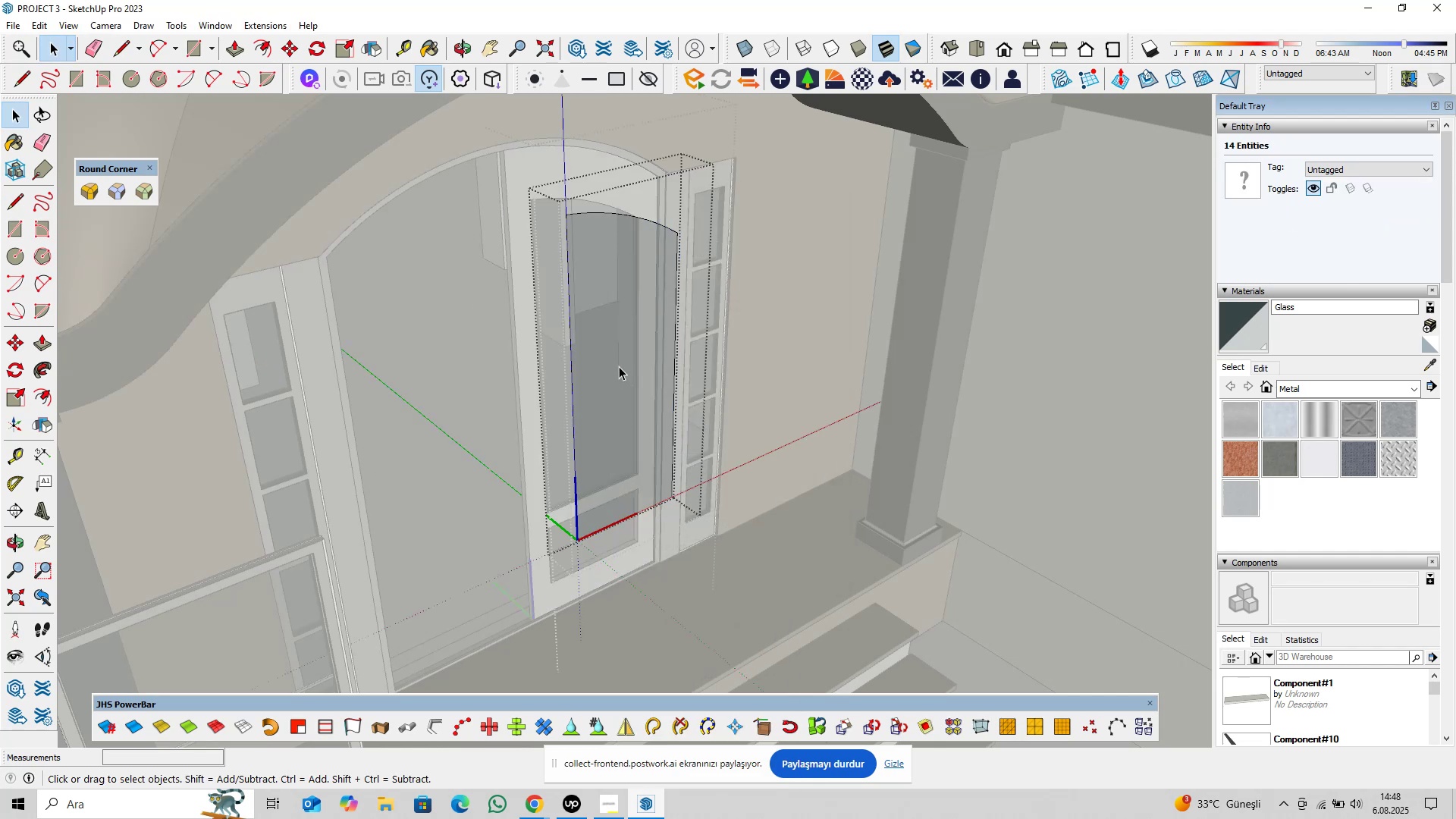 
triple_click([619, 366])
 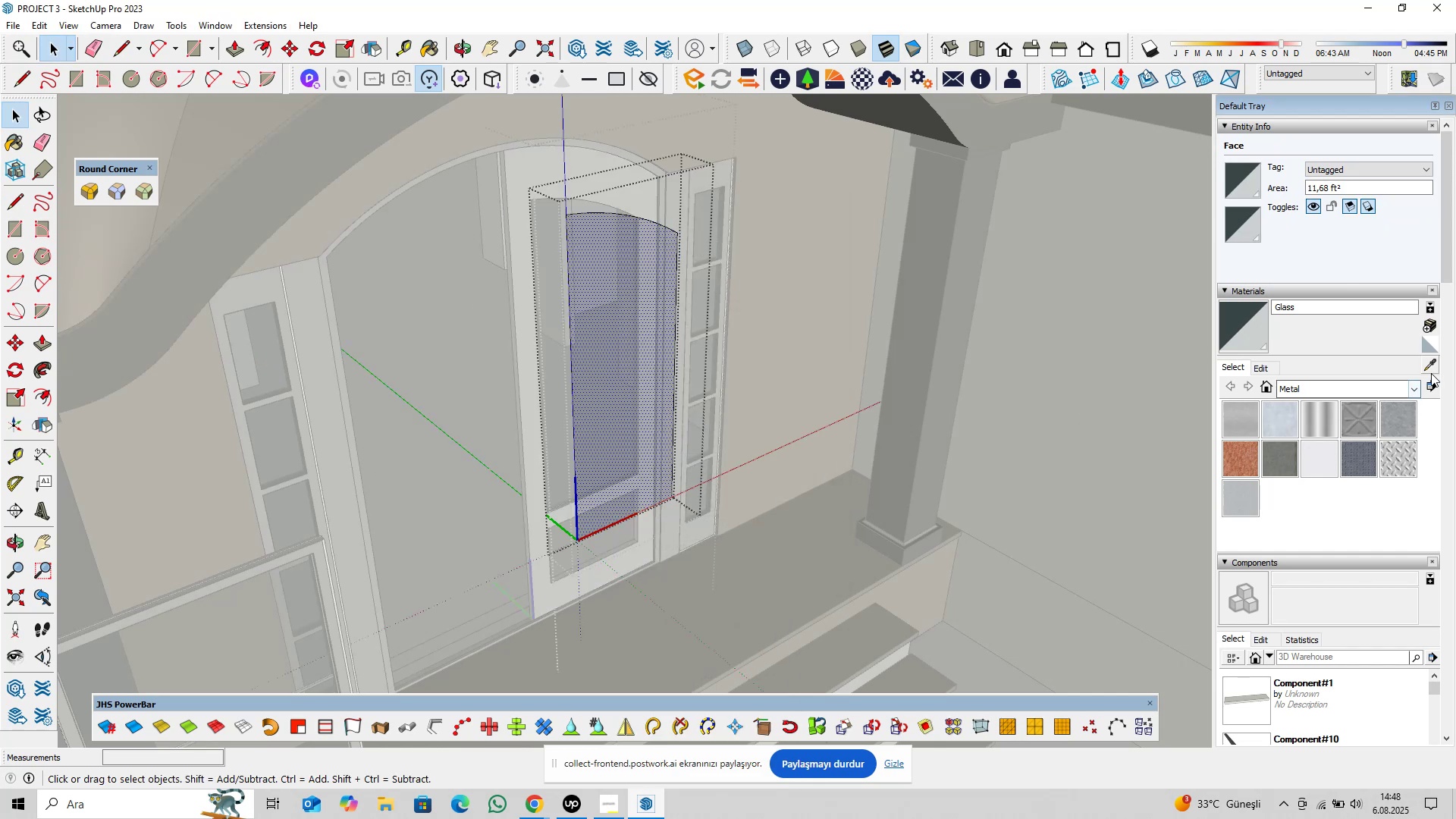 
left_click([1427, 366])
 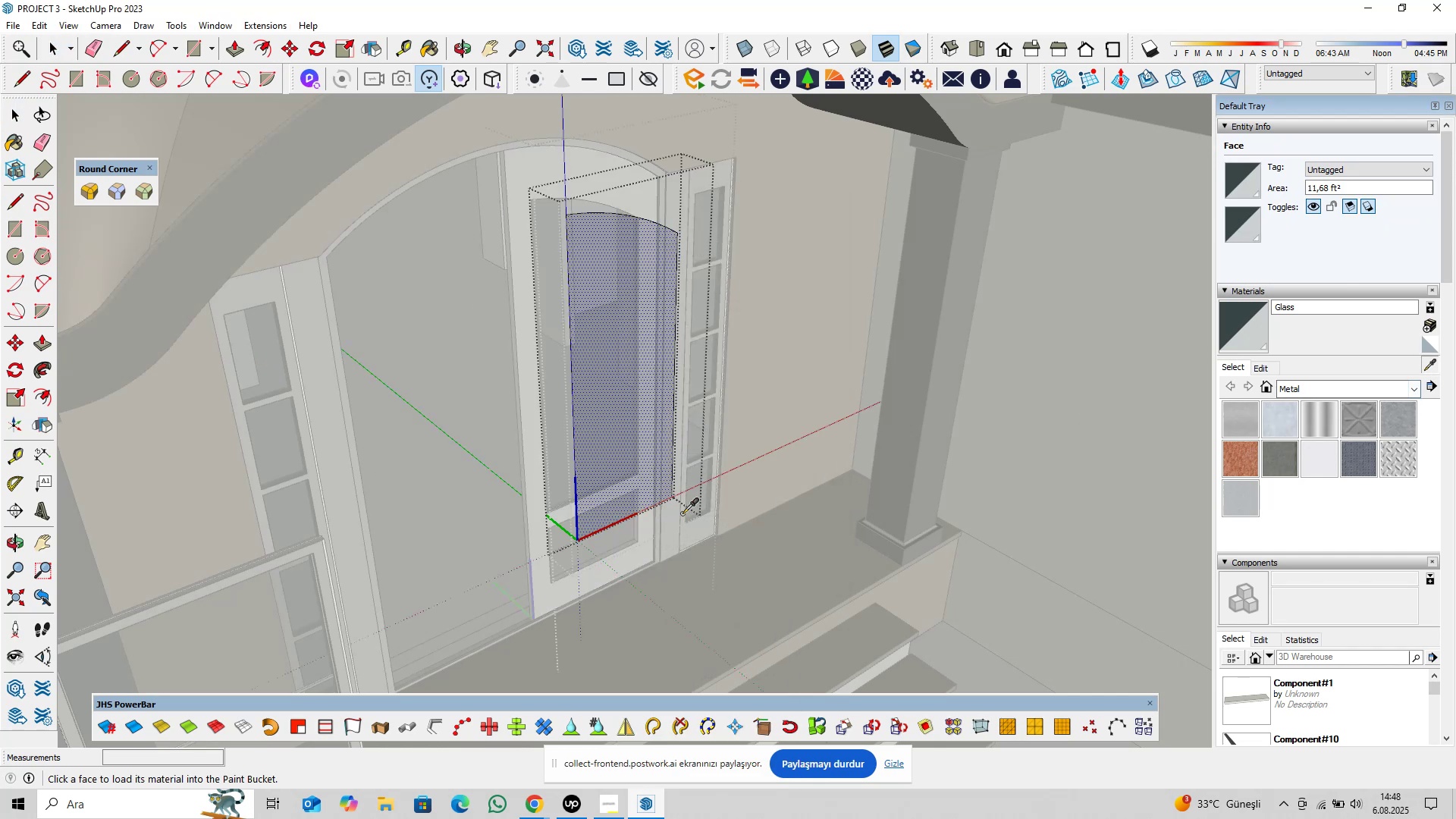 
scroll: coordinate [685, 525], scroll_direction: up, amount: 5.0
 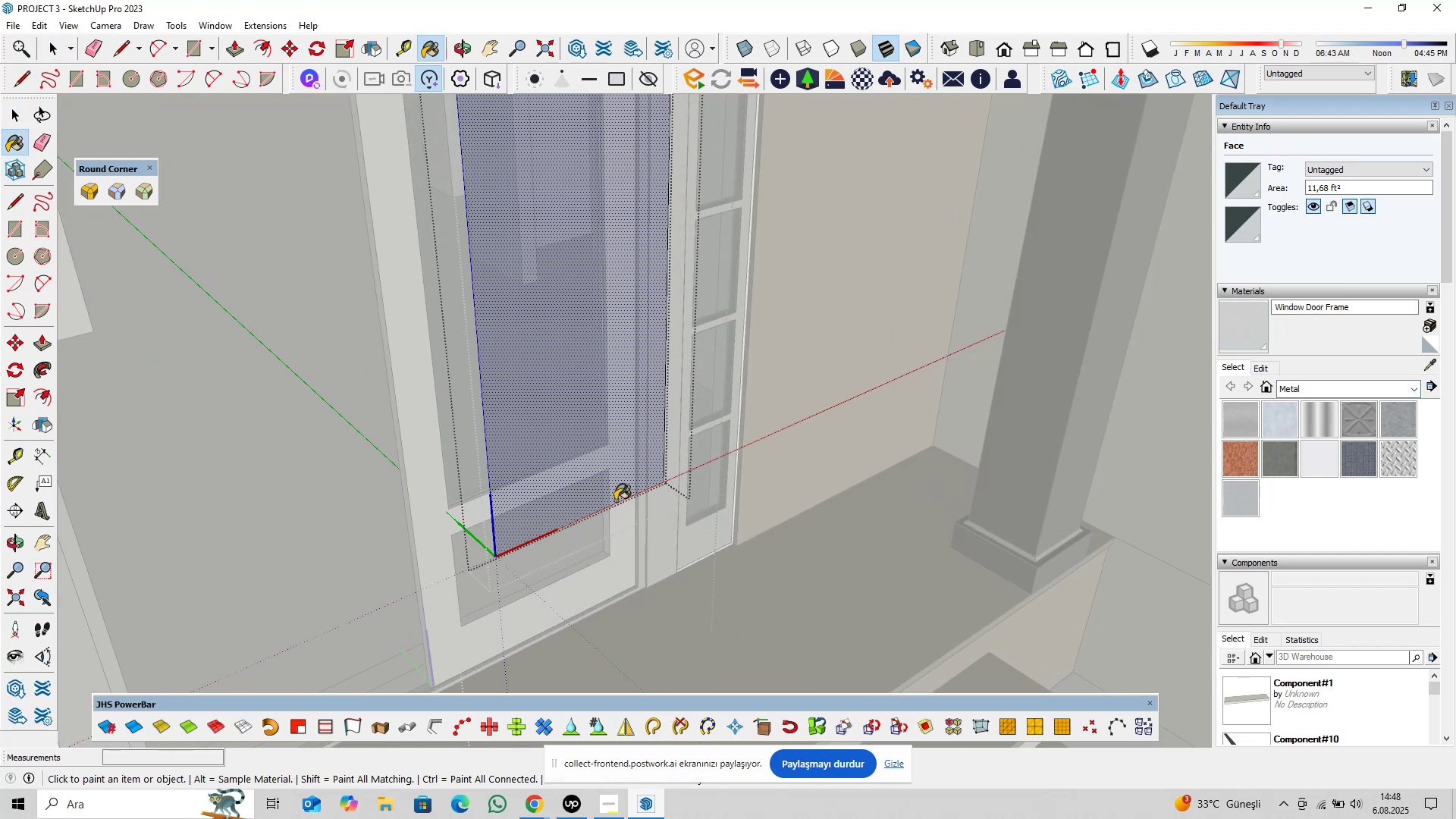 
double_click([571, 460])
 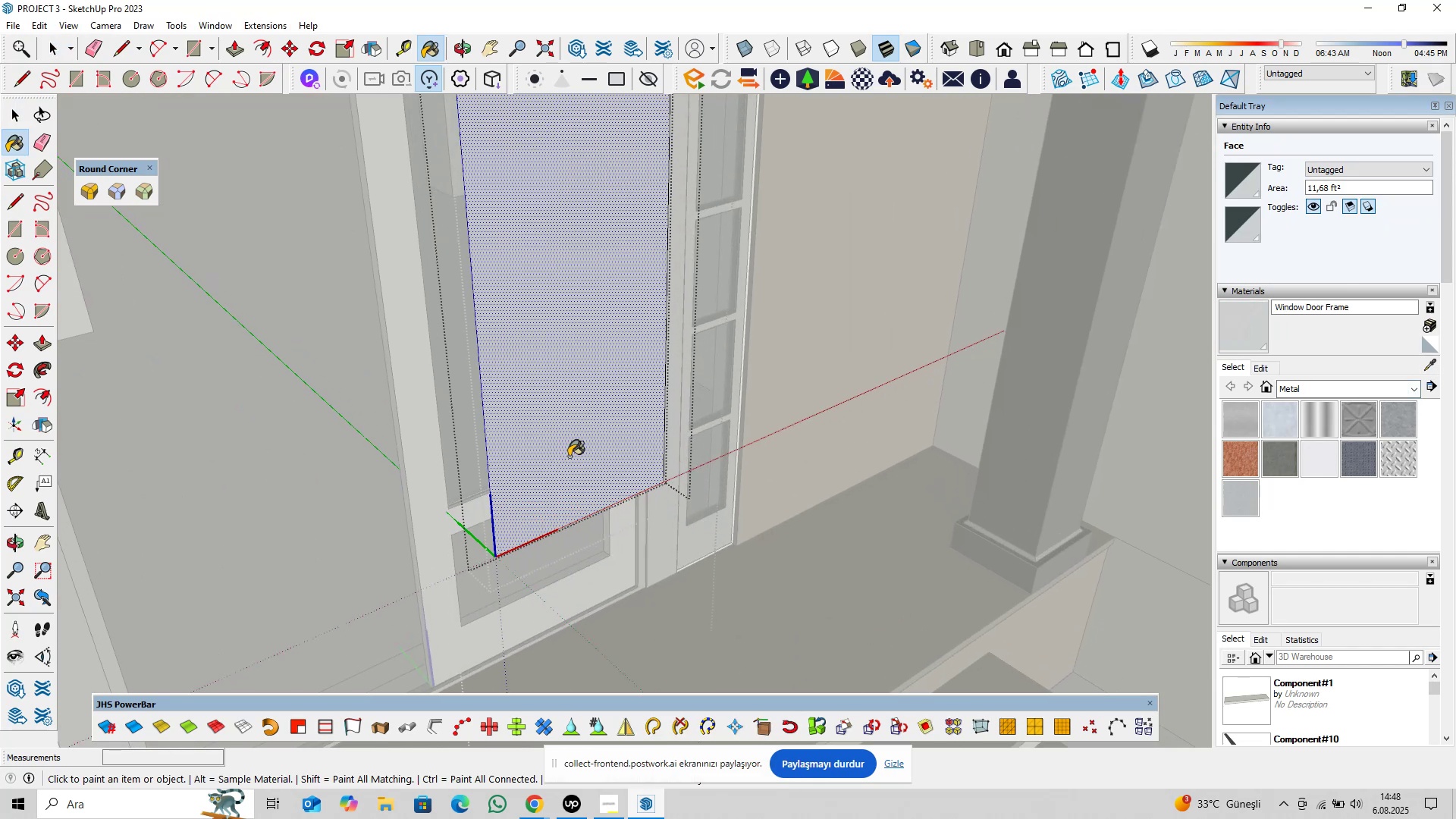 
scroll: coordinate [573, 454], scroll_direction: up, amount: 10.0
 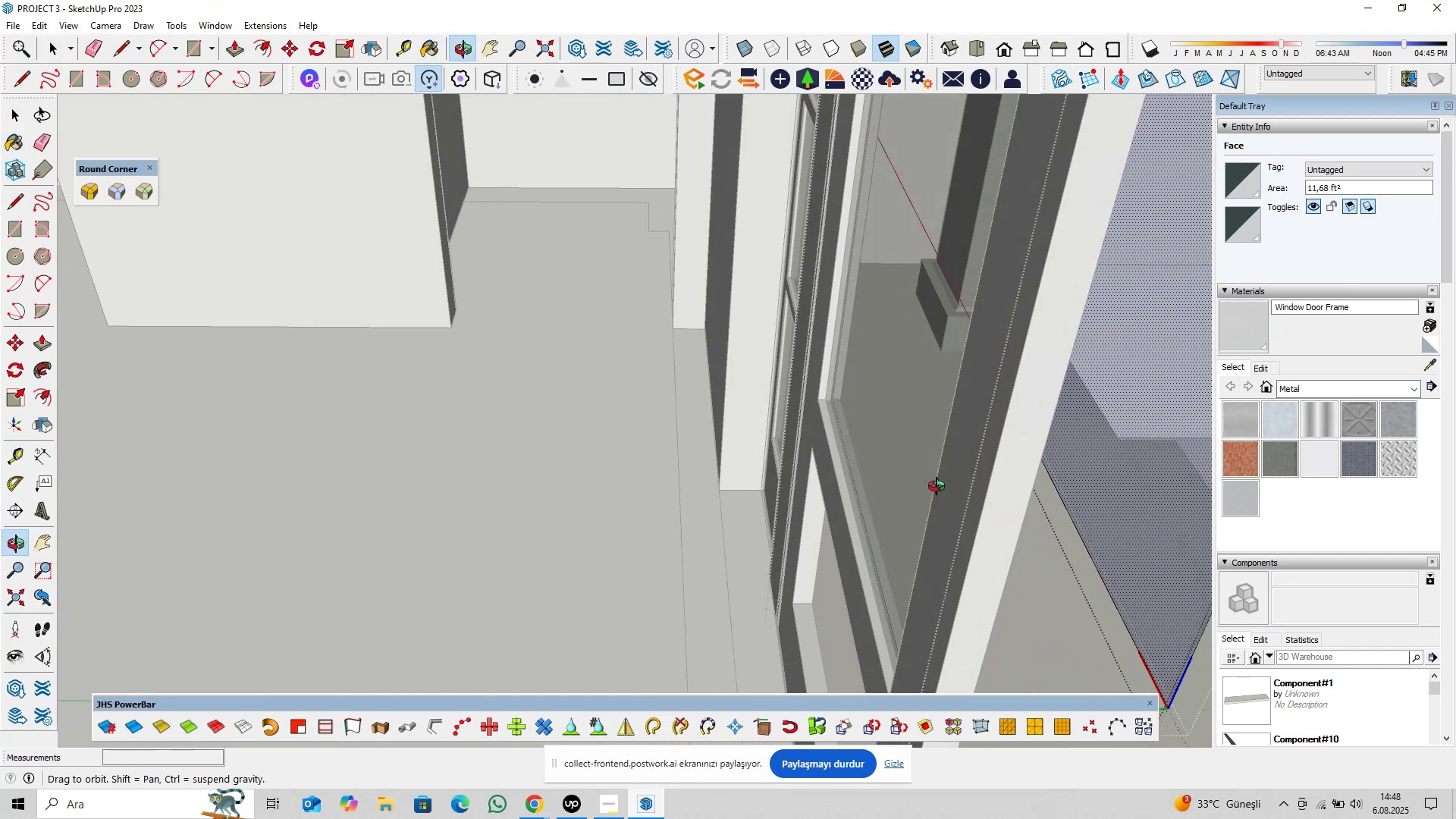 
left_click([1131, 478])
 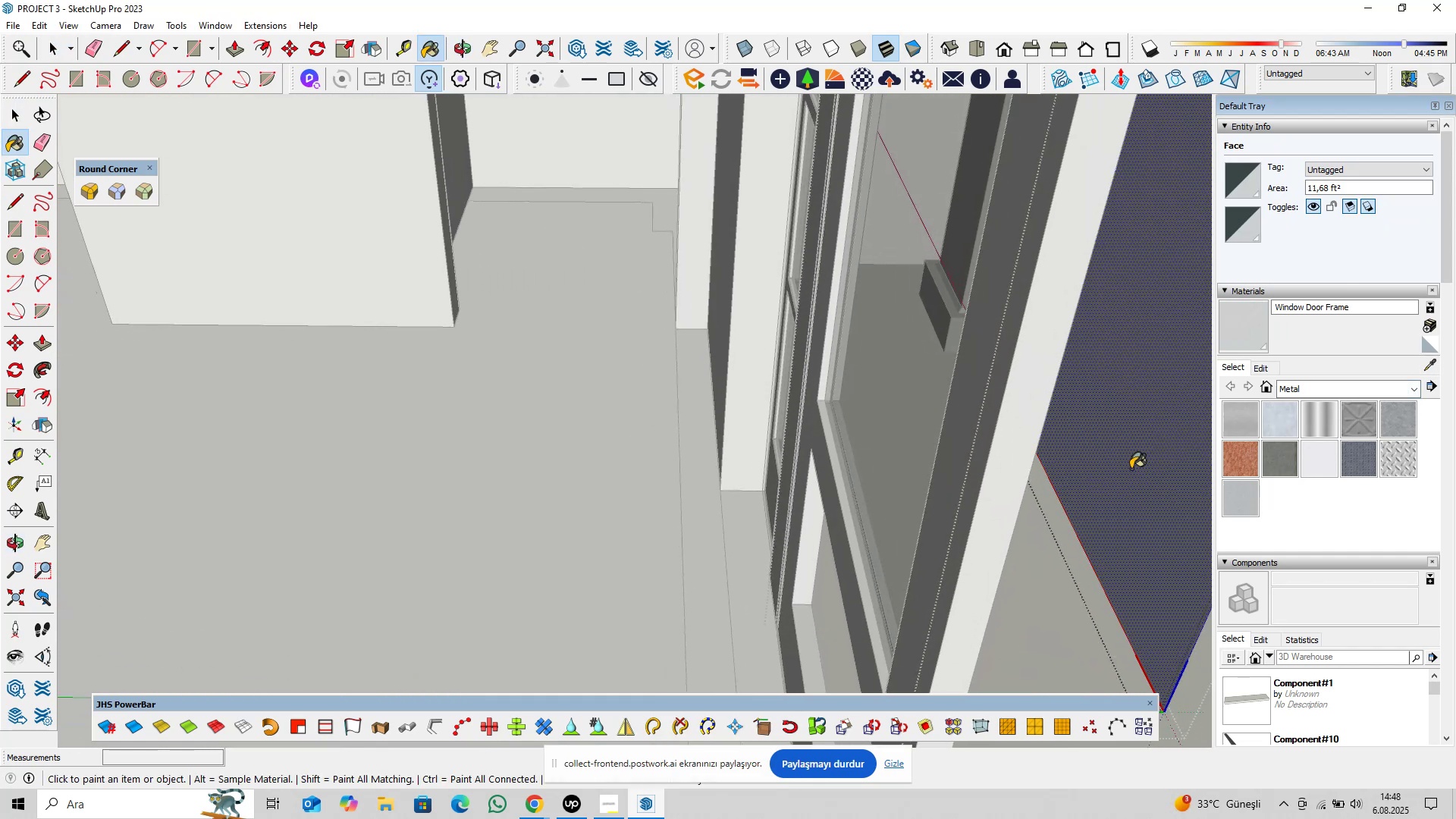 
key(Shift+ShiftLeft)
 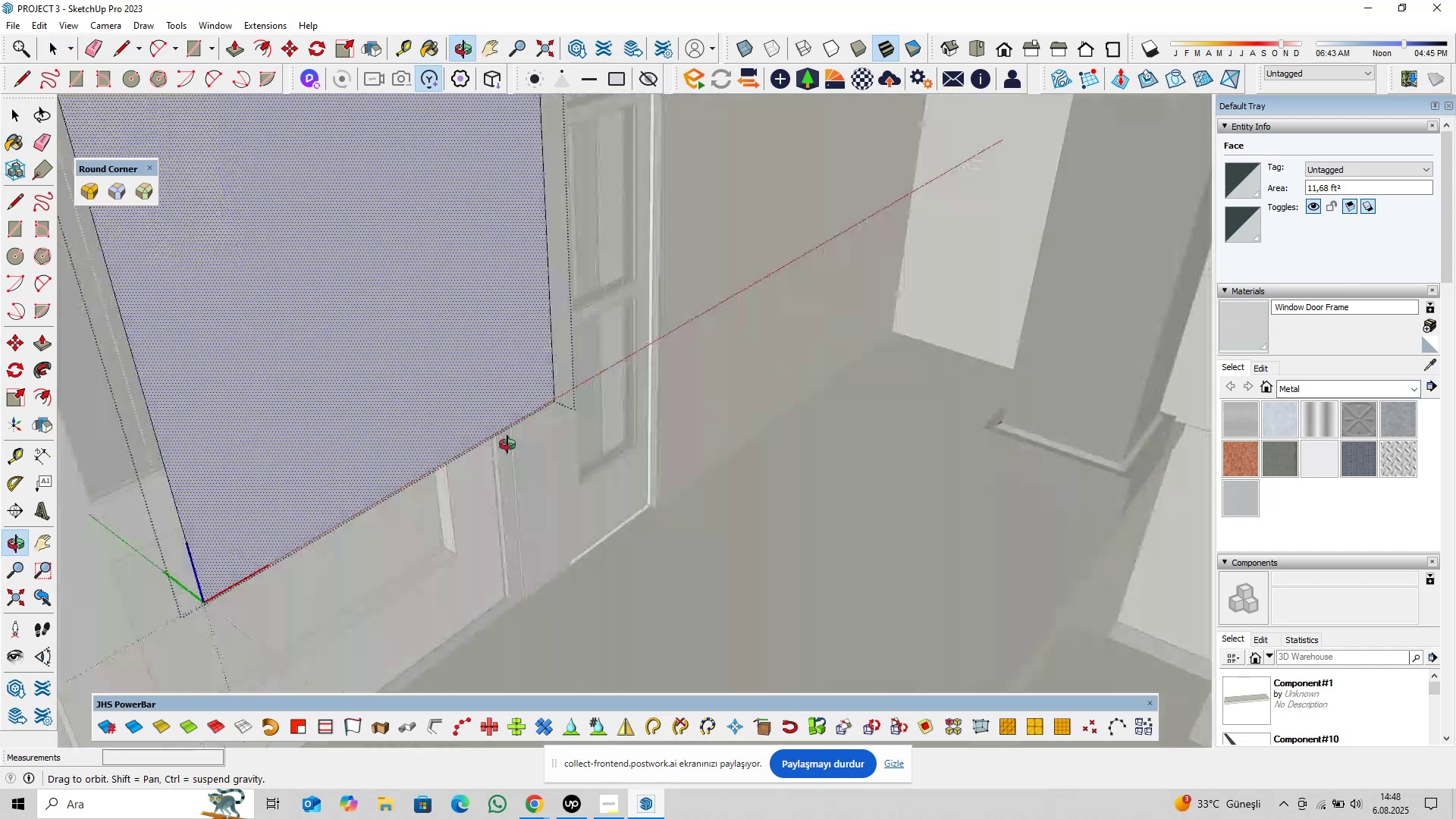 
key(Space)
 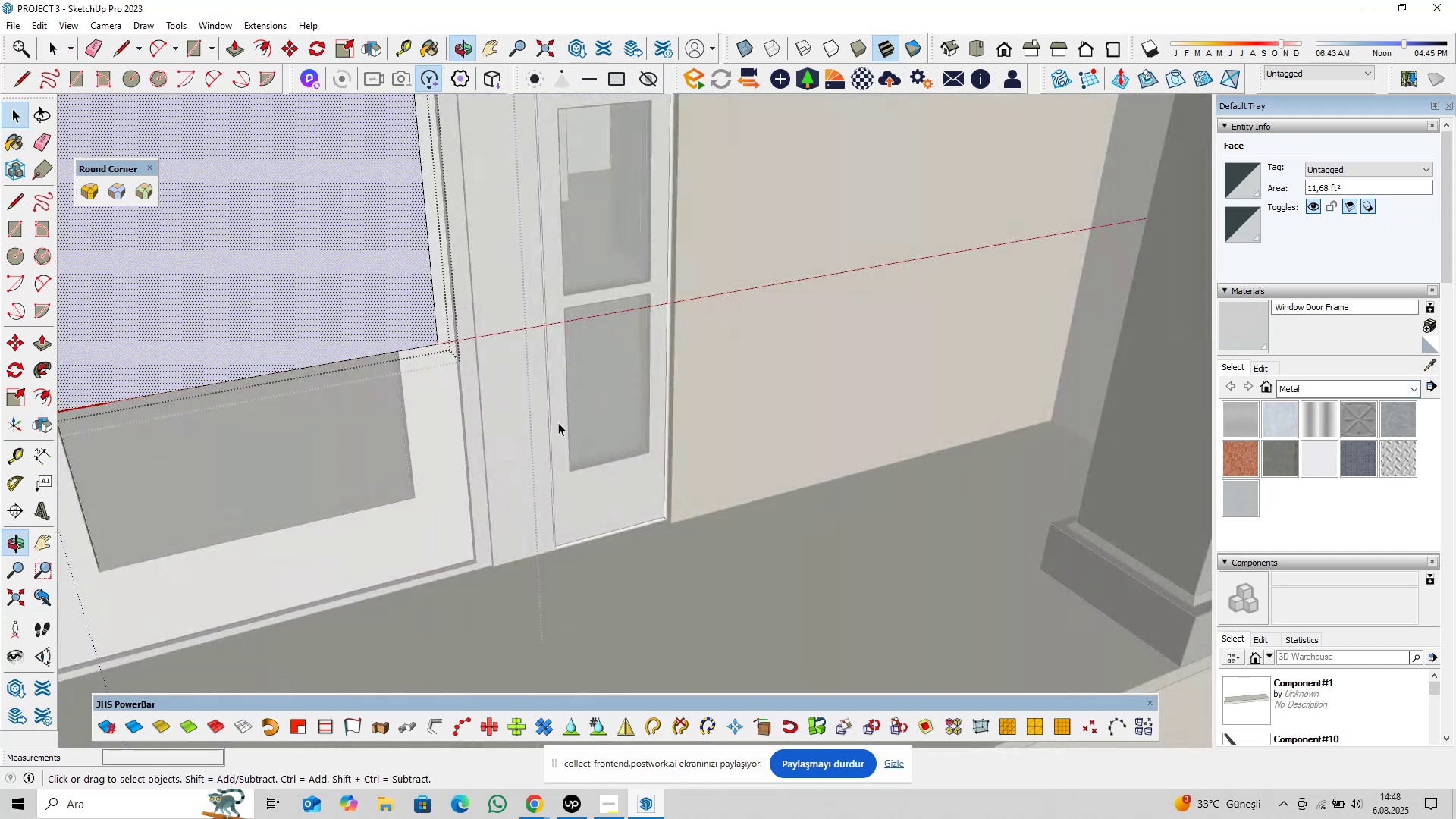 
scroll: coordinate [470, 379], scroll_direction: down, amount: 13.0
 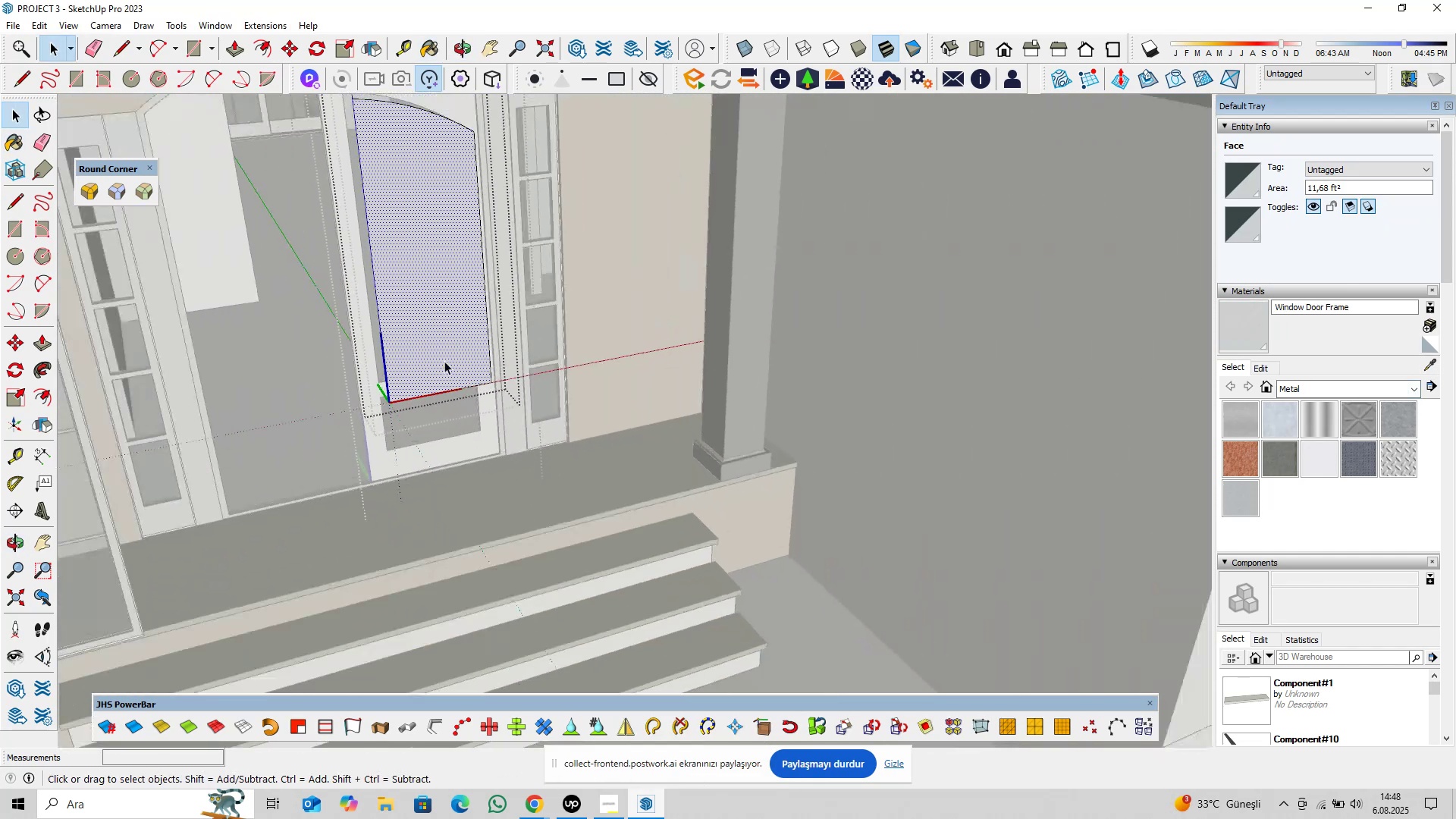 
hold_key(key=ShiftLeft, duration=0.36)
 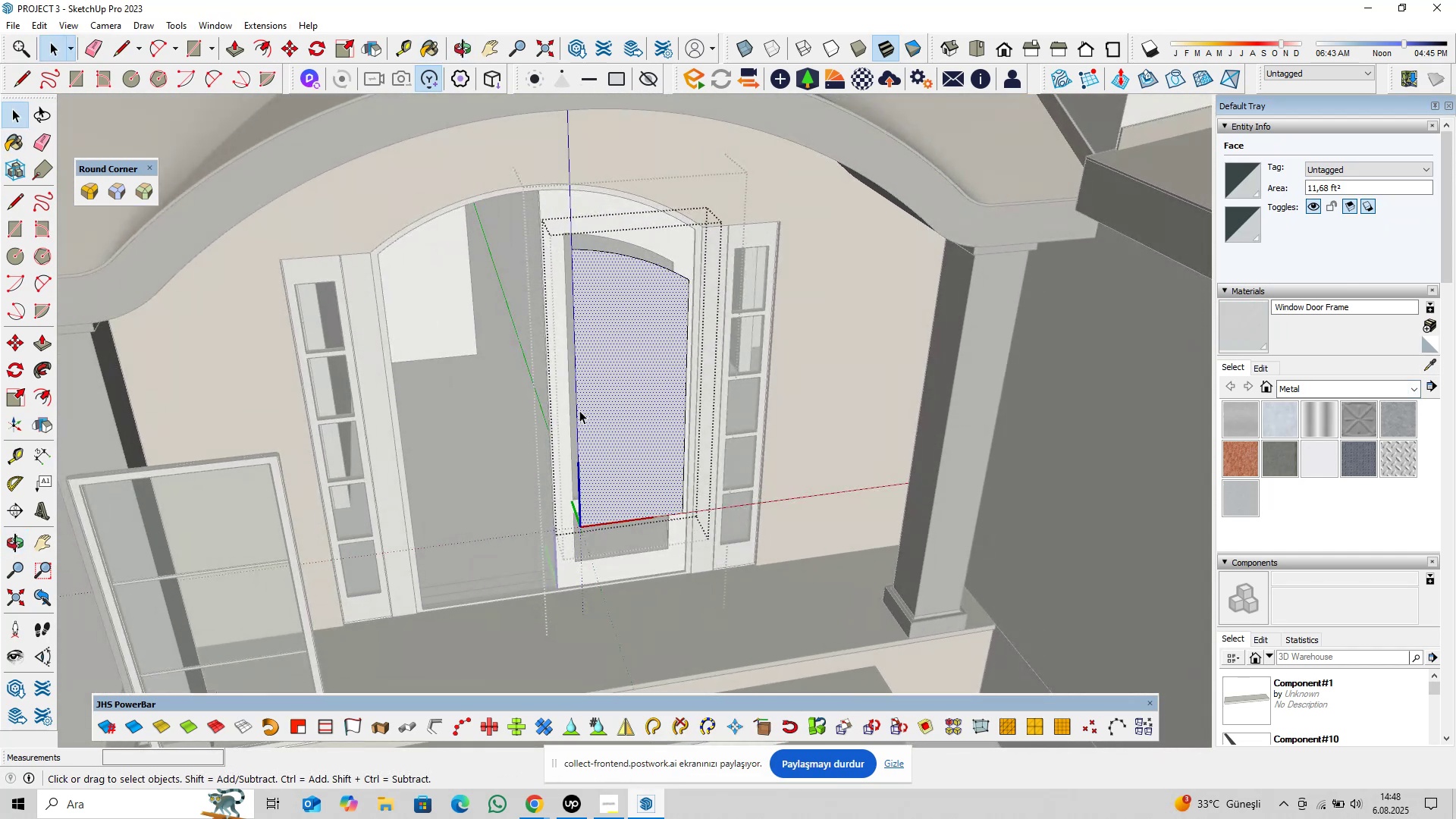 
scroll: coordinate [571, 428], scroll_direction: down, amount: 6.0
 